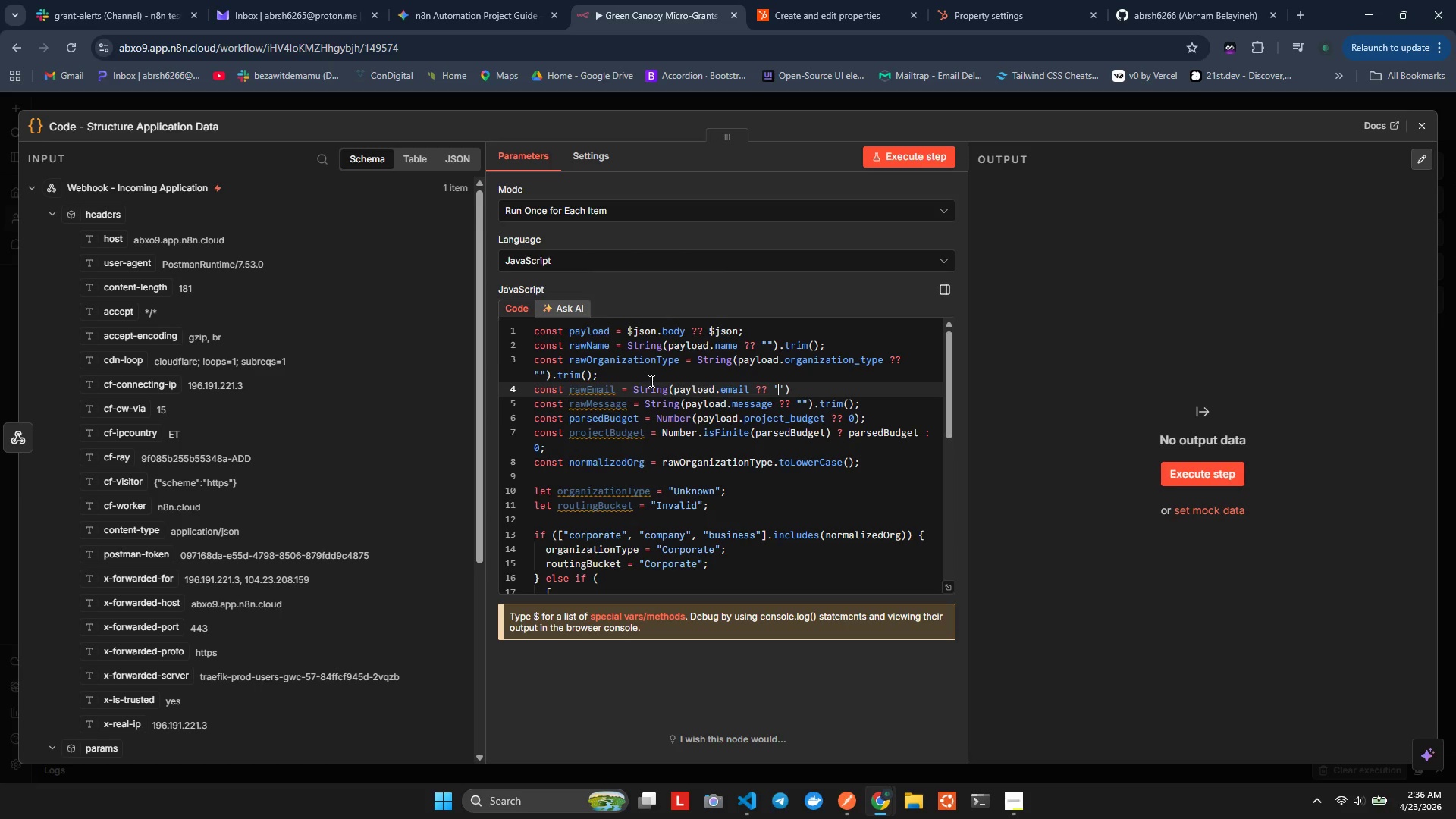 
key(Alt+Shift+ShiftLeft)
 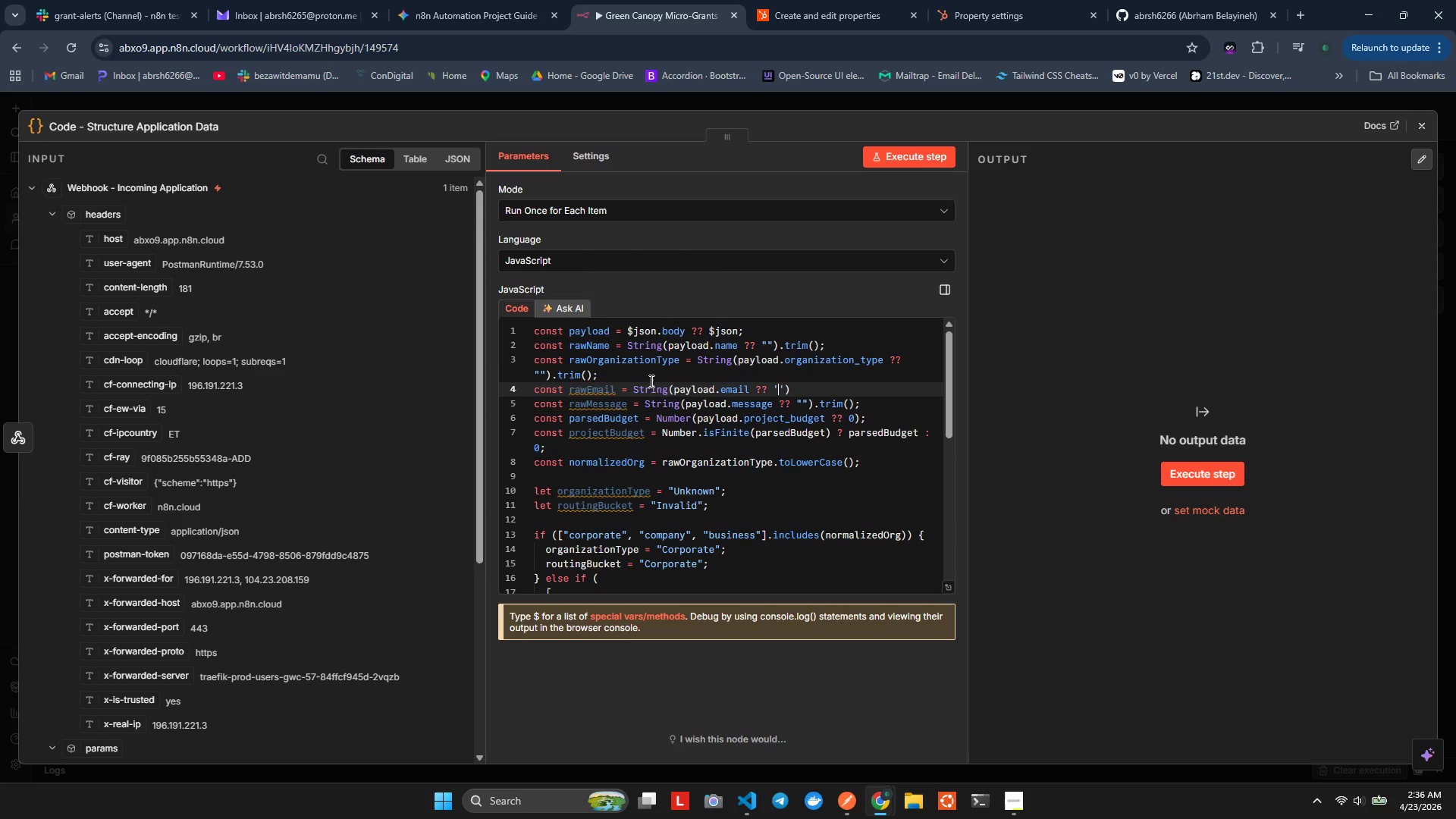 
key(Alt+Shift+F)
 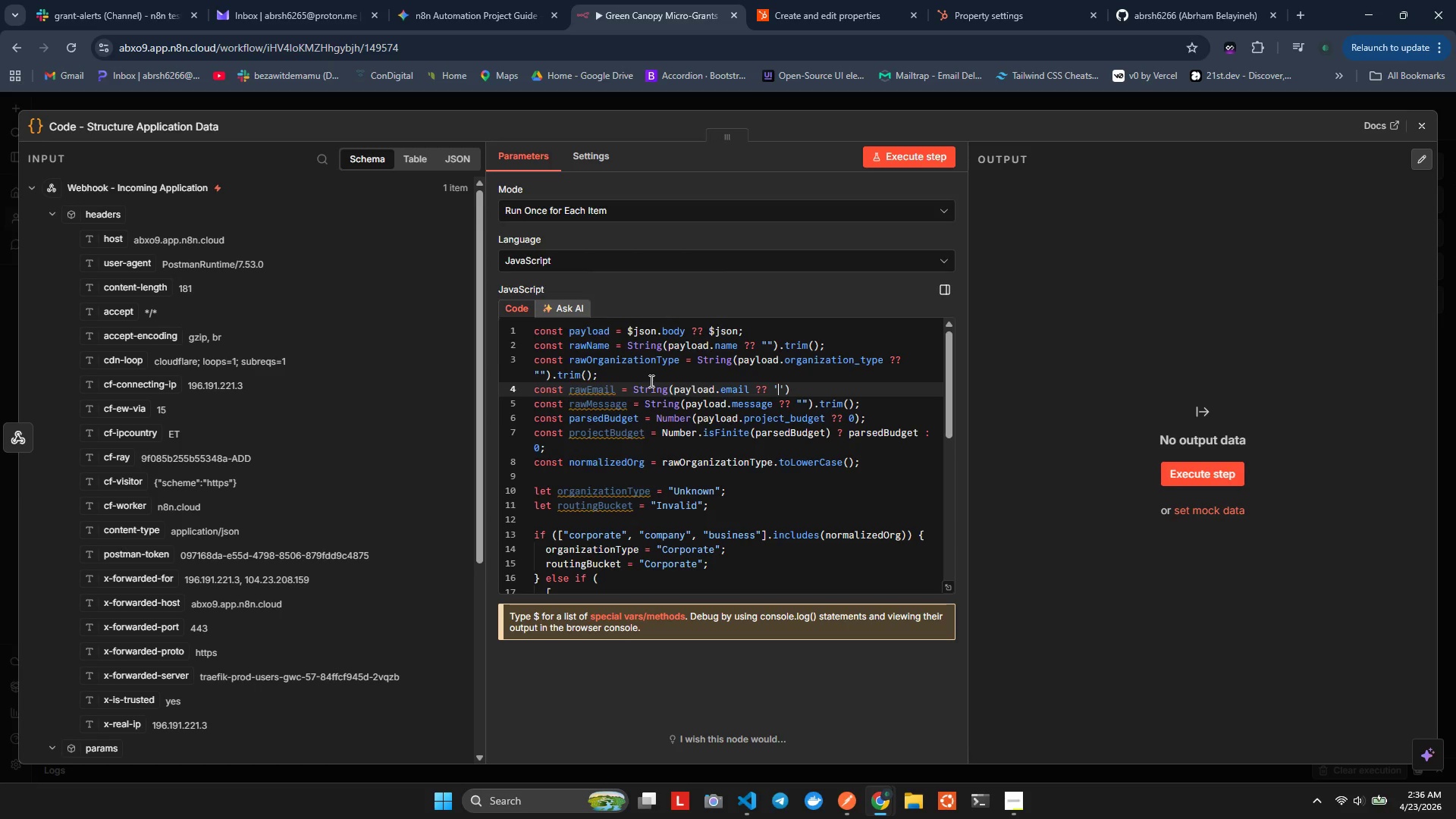 
key(ArrowRight)
 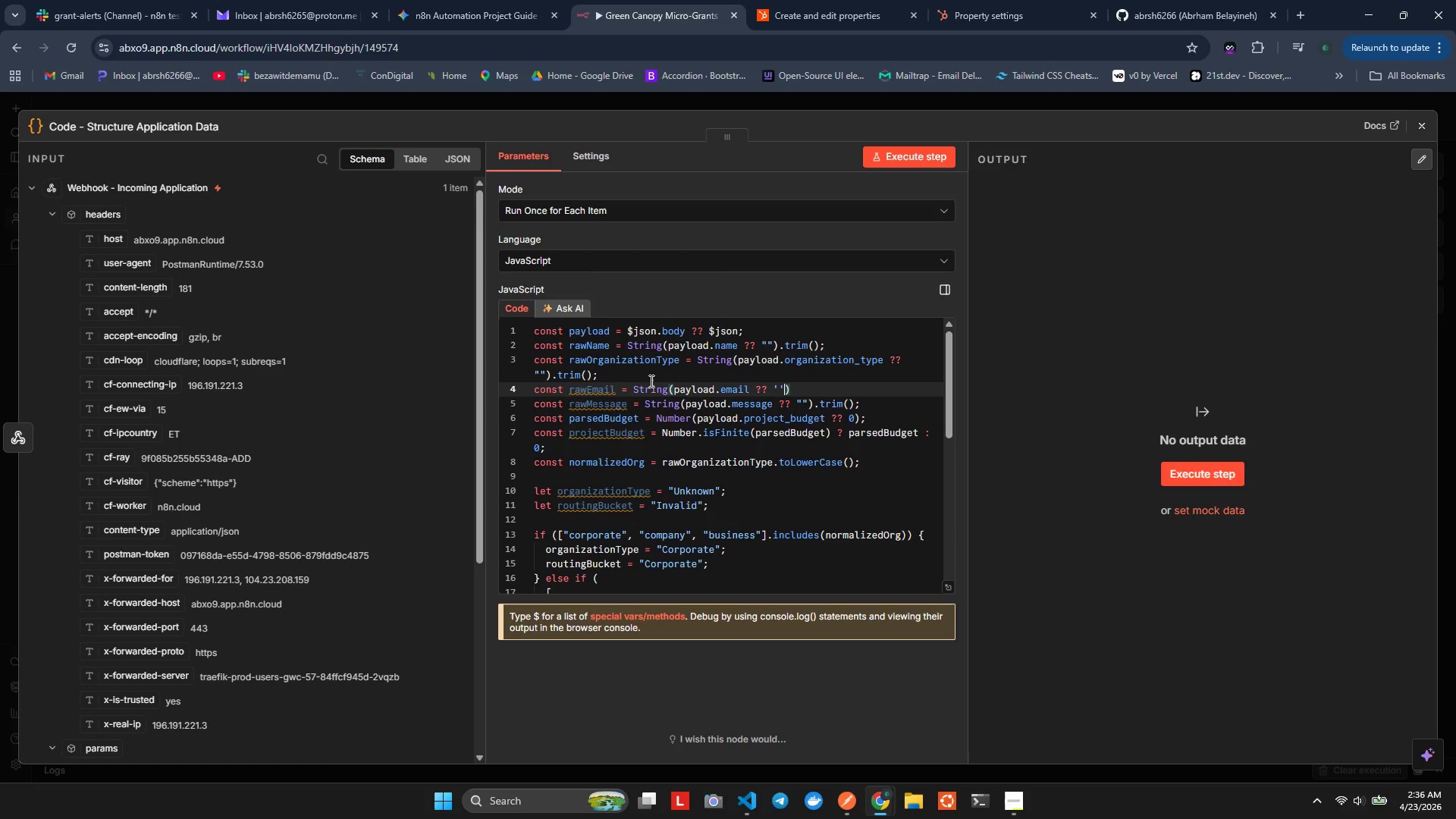 
key(ArrowRight)
 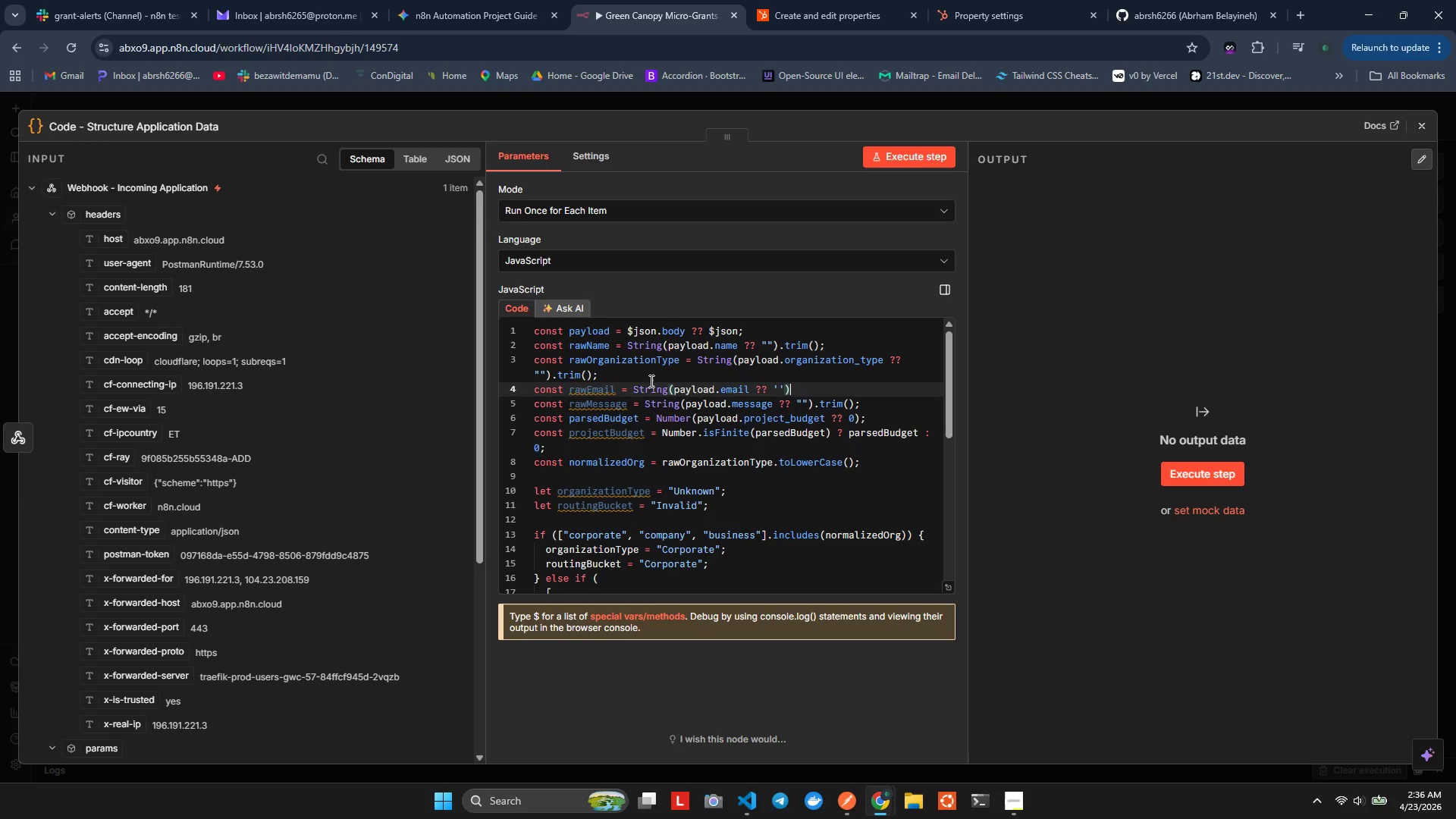 
key(Semicolon)
 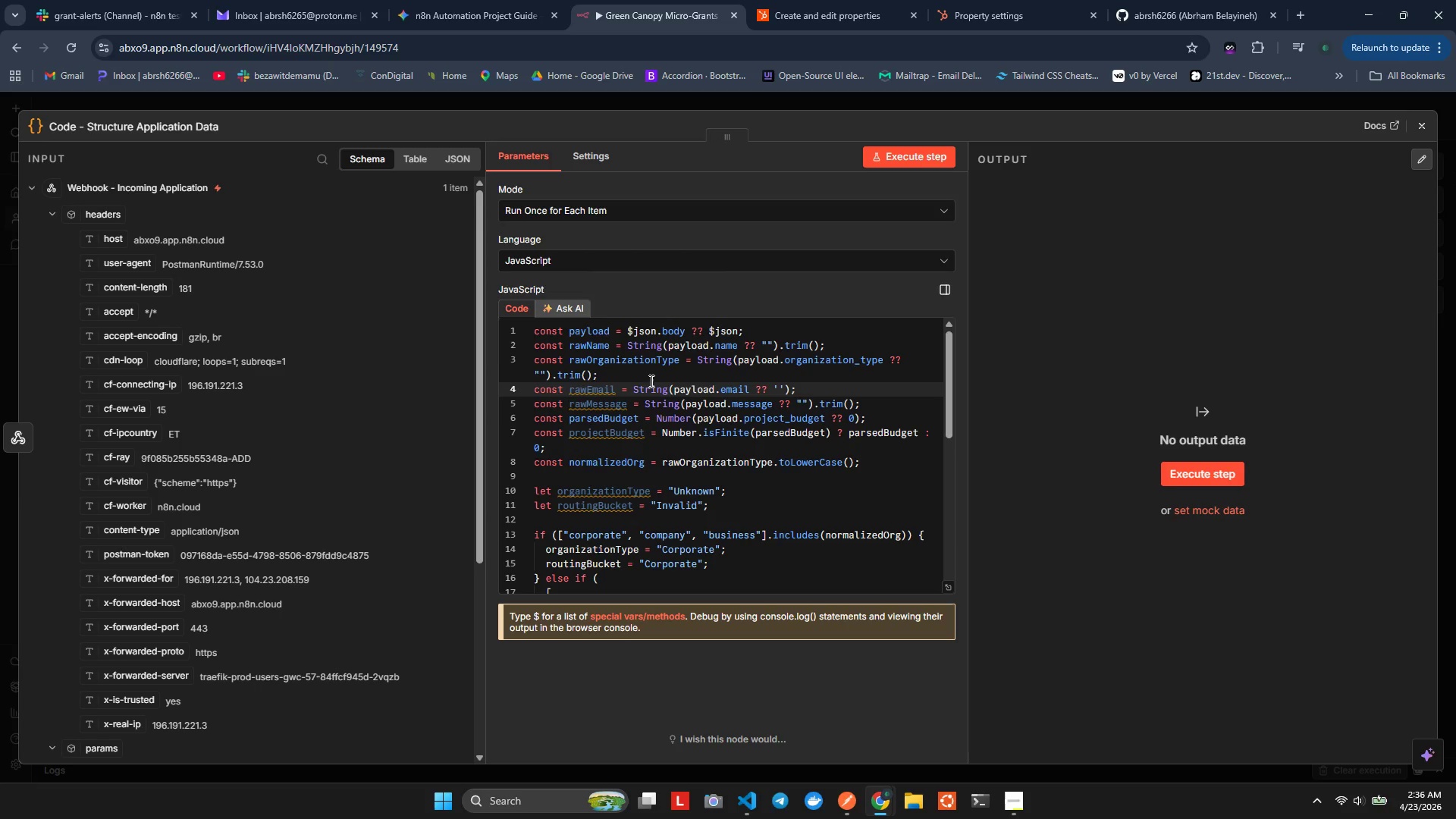 
key(ArrowLeft)
 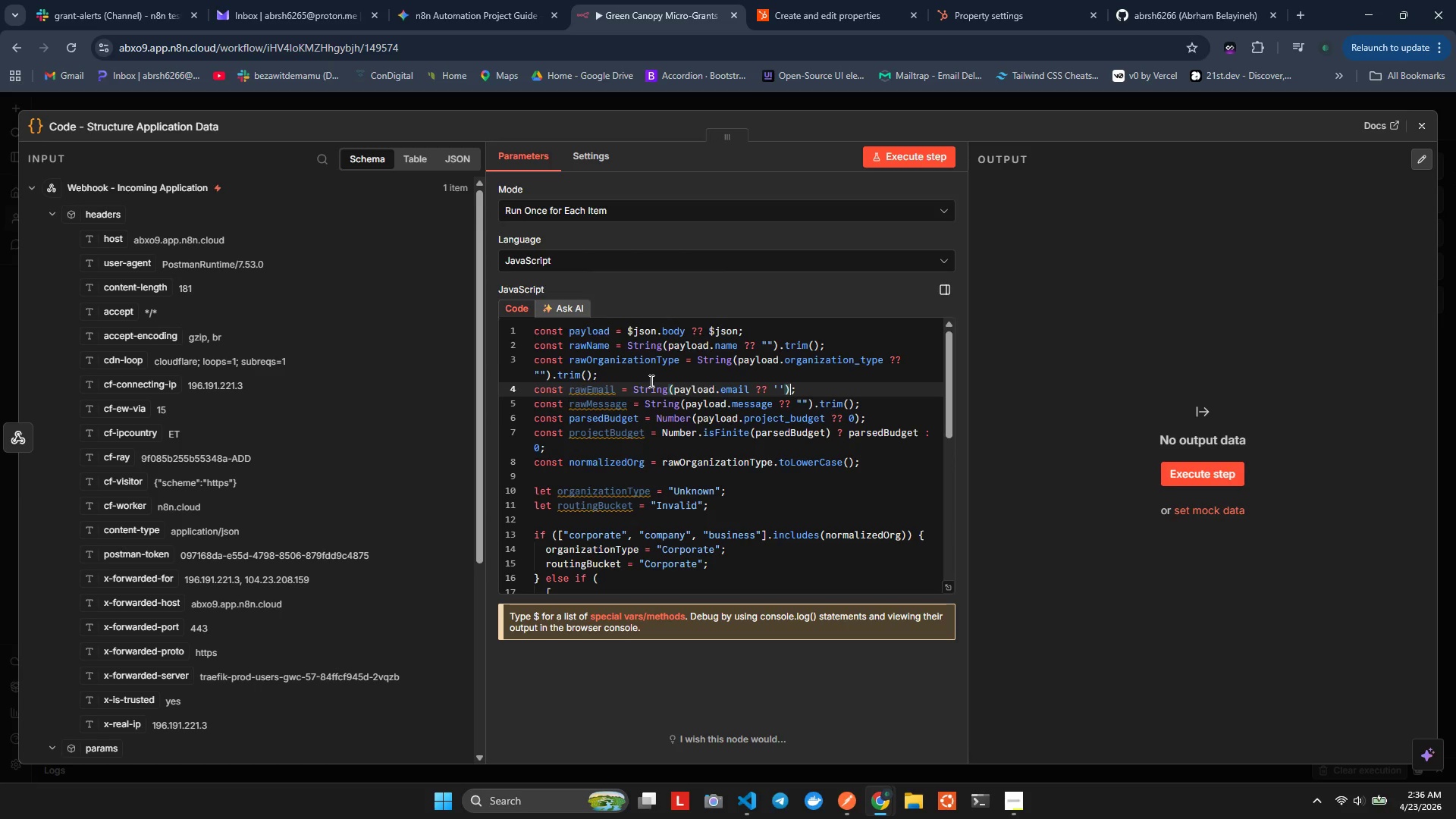 
type(.te)
key(Backspace)
type(r)
 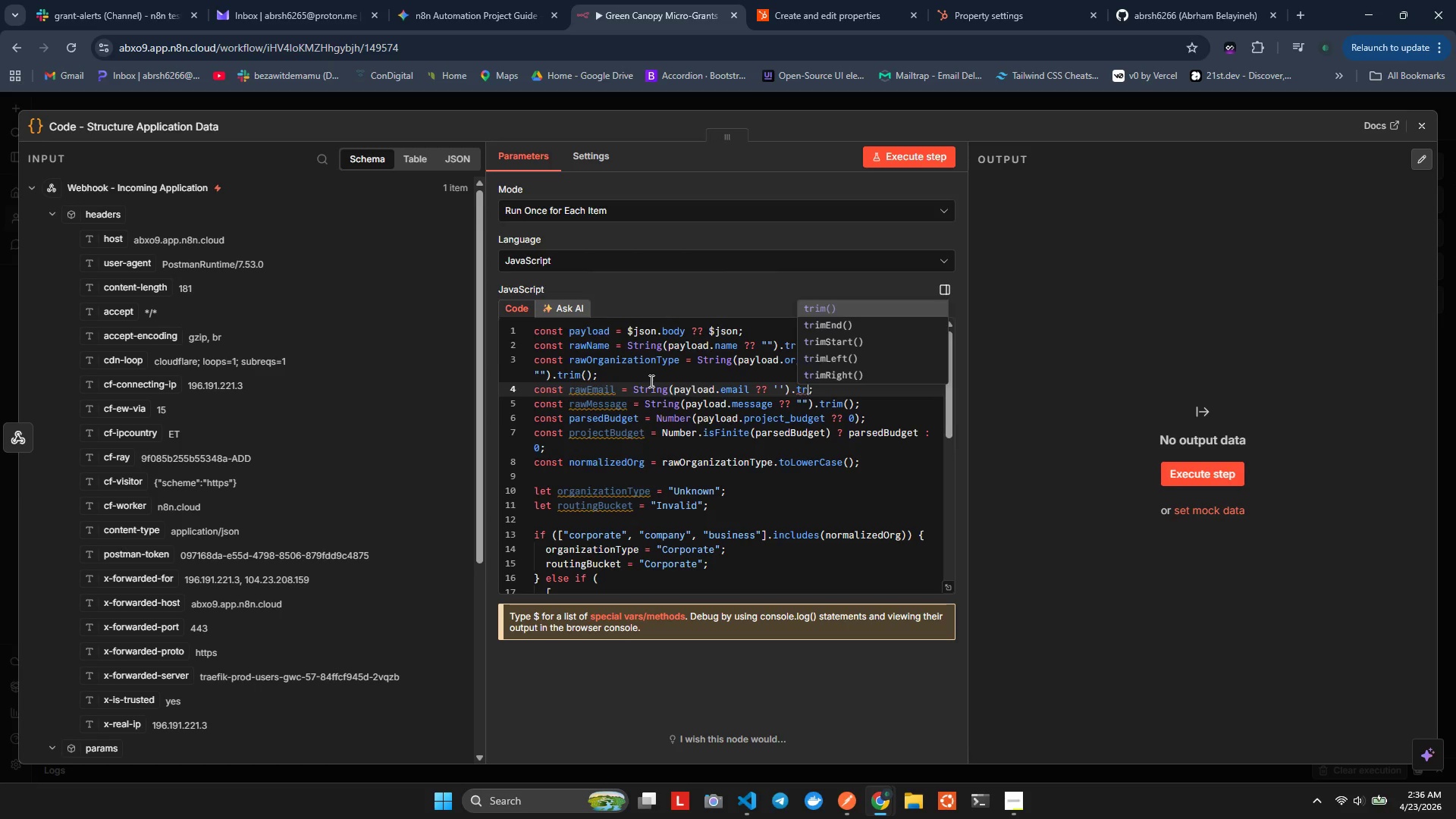 
key(Enter)
 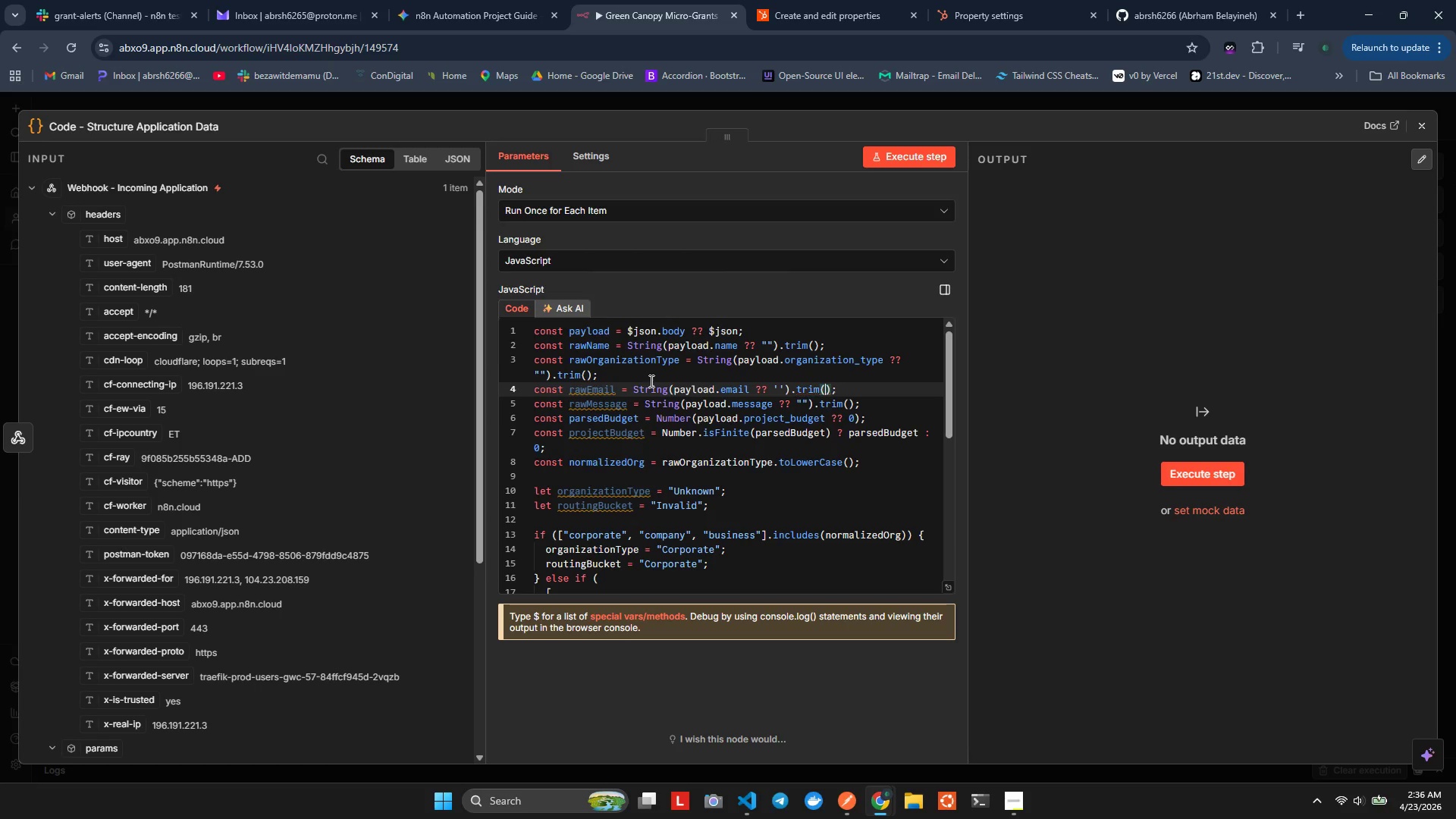 
key(ArrowRight)
 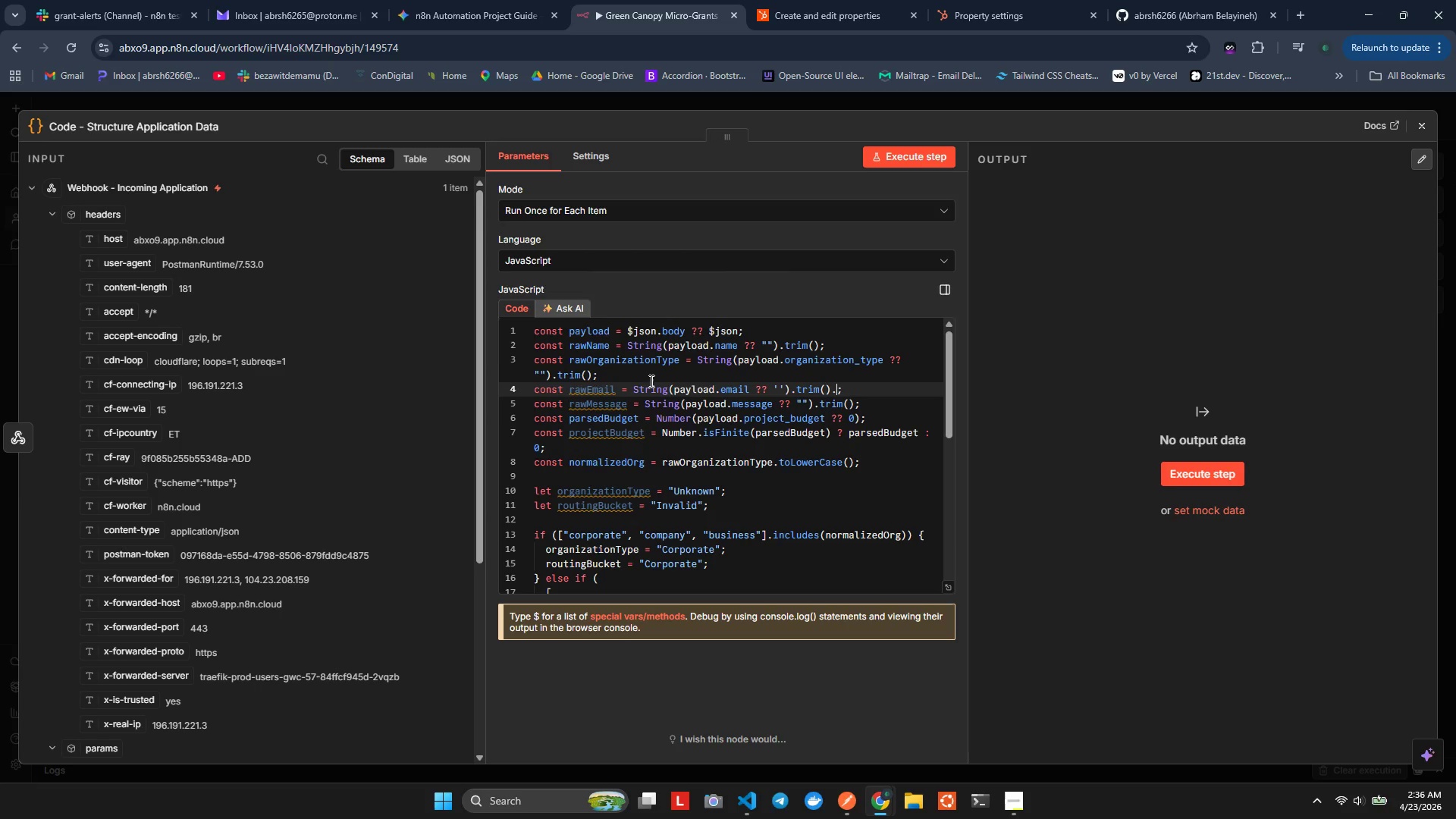 
type(.toLow)
key(Backspace)
key(Backspace)
key(Backspace)
type(e)
key(Backspace)
type(owe)
 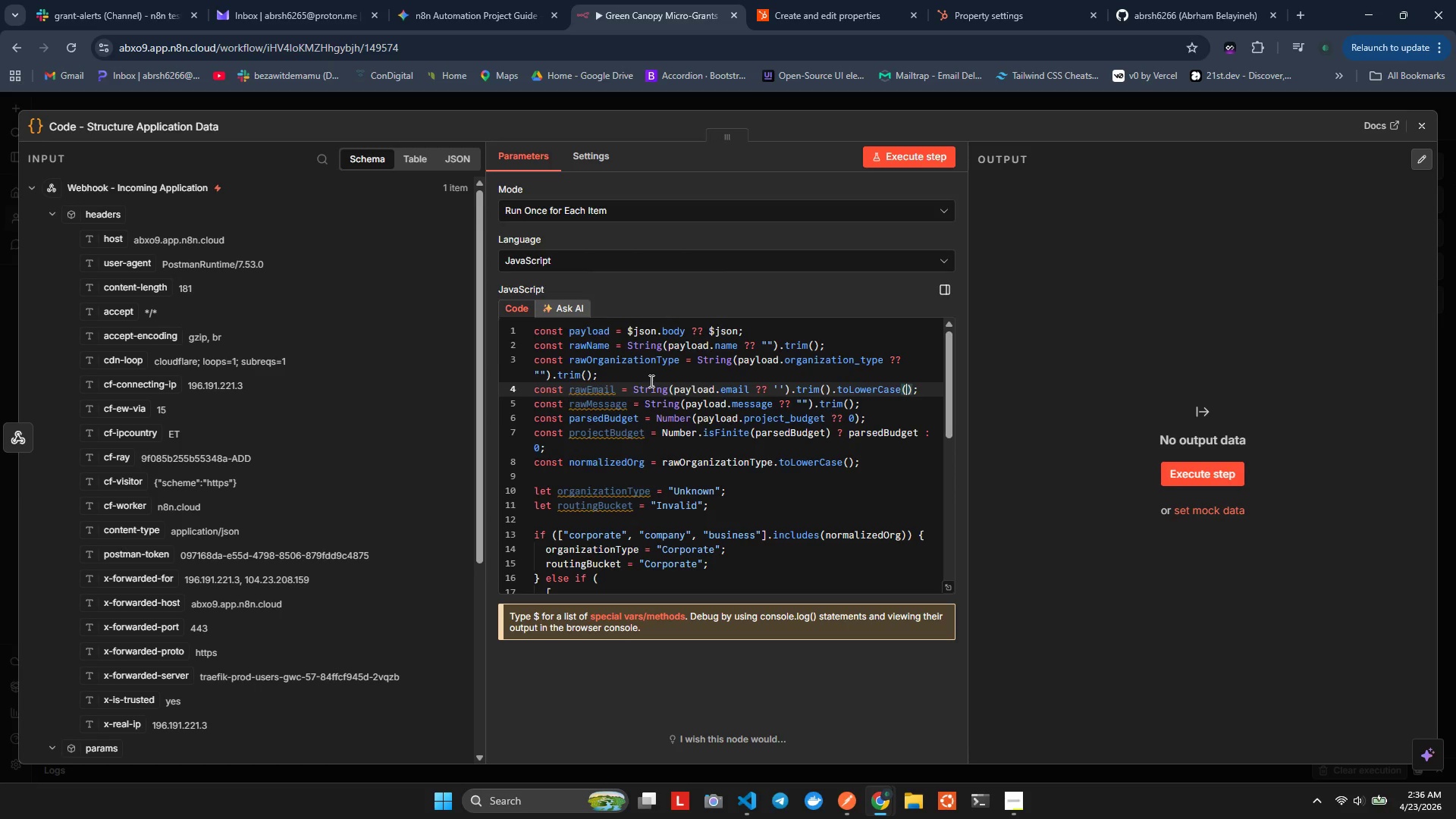 
 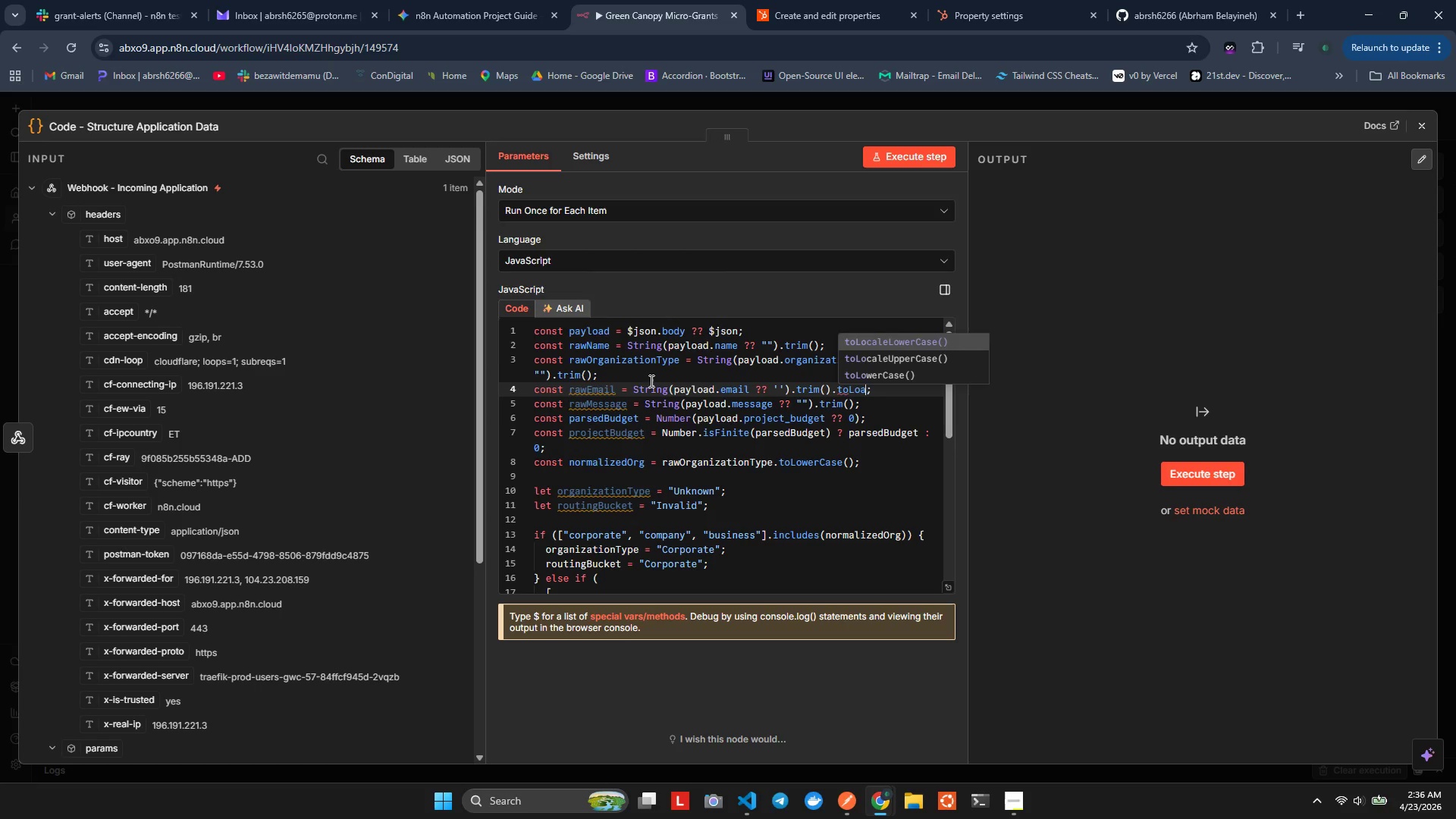 
hold_key(key=A, duration=0.31)
 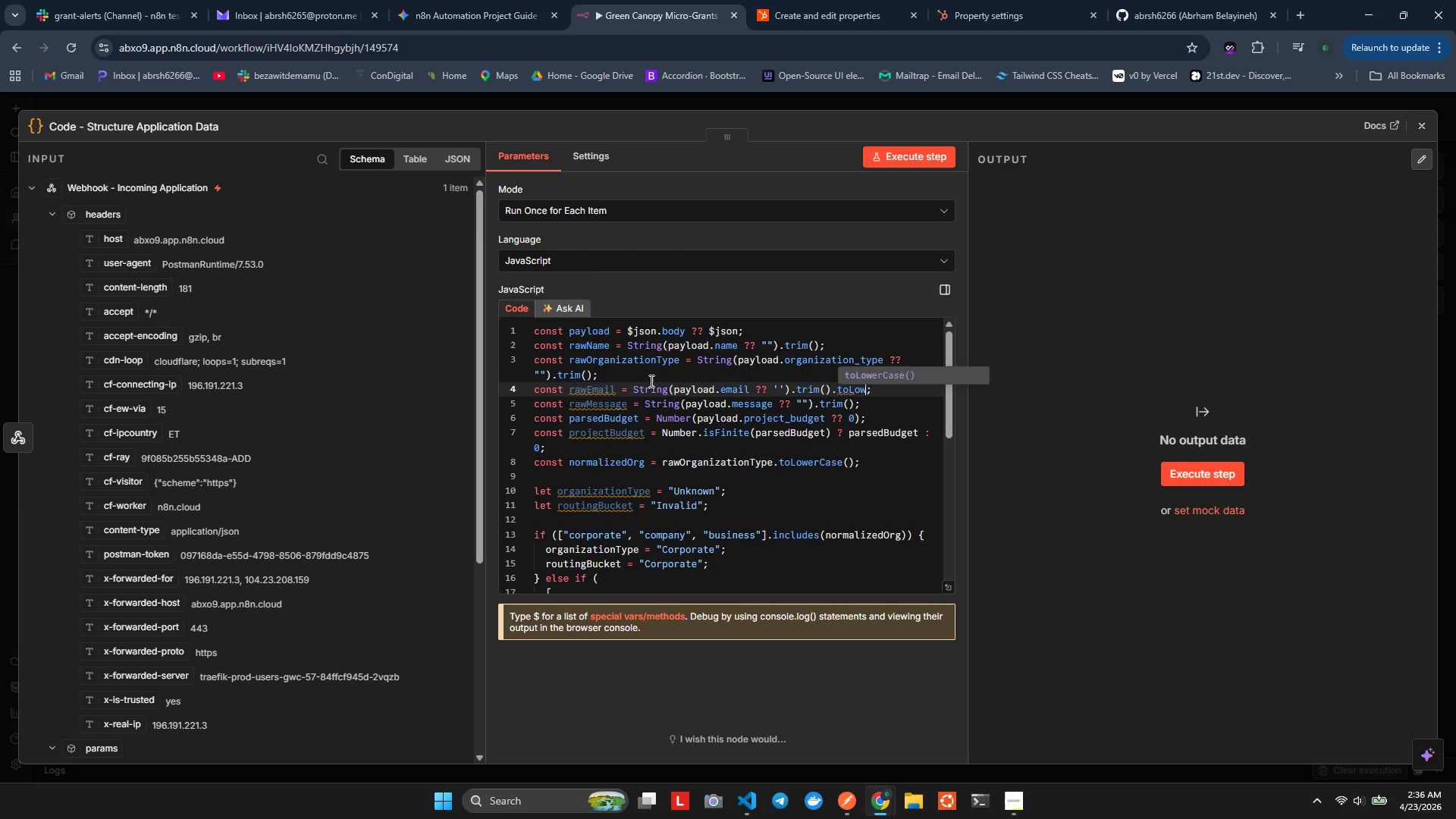 
key(Enter)
 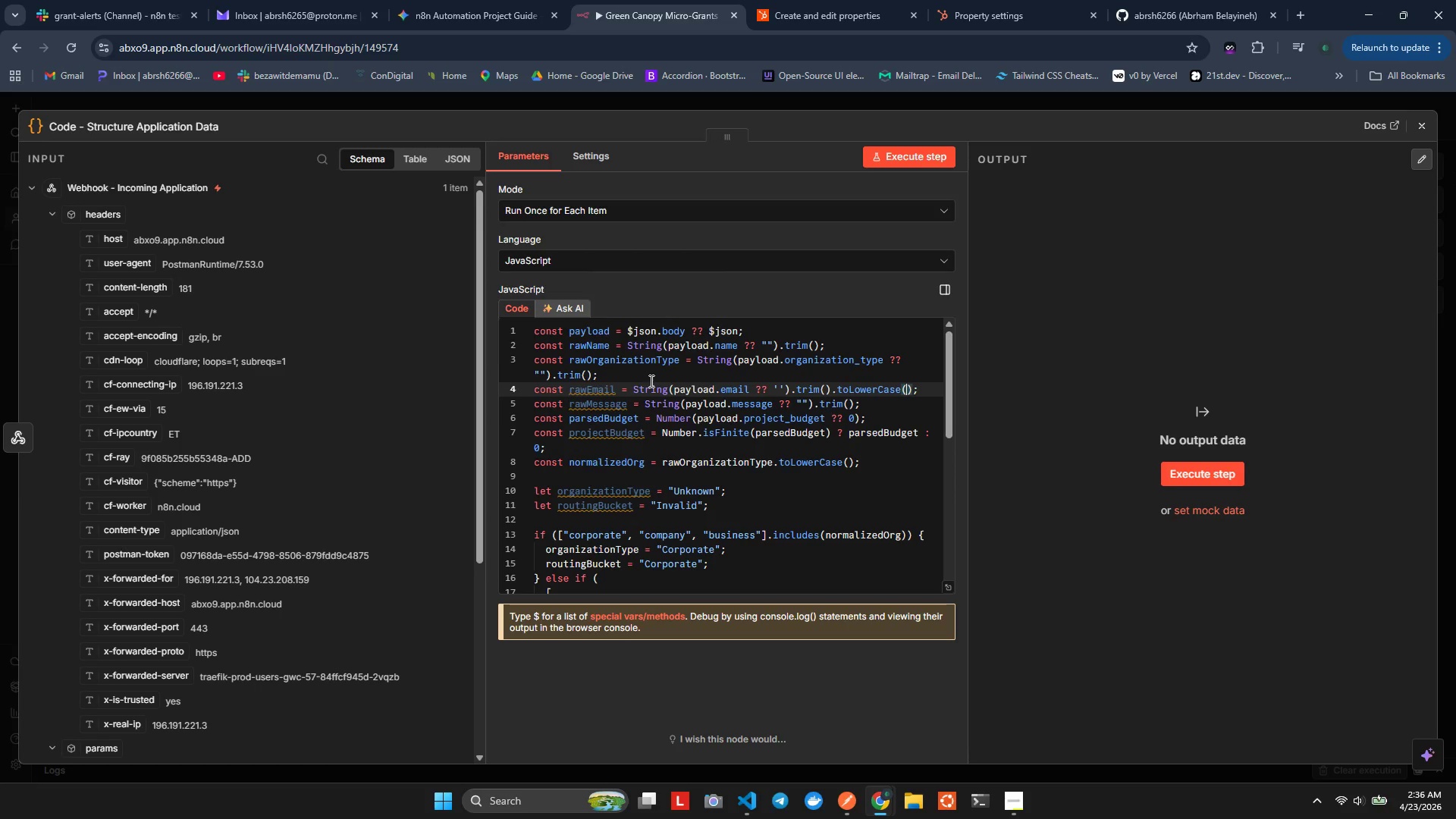 
key(Alt+AltLeft)
 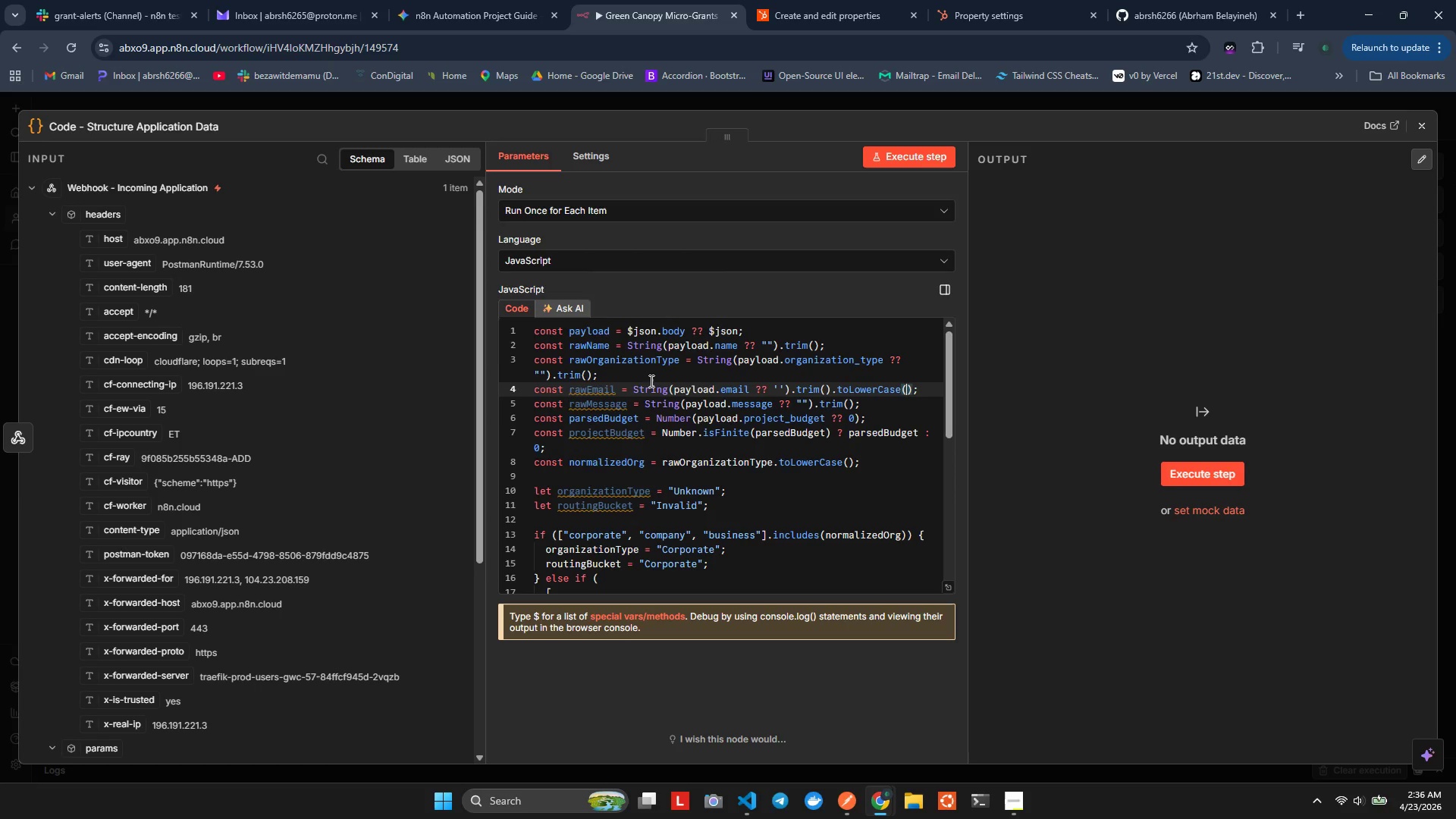 
key(Alt+Shift+F)
 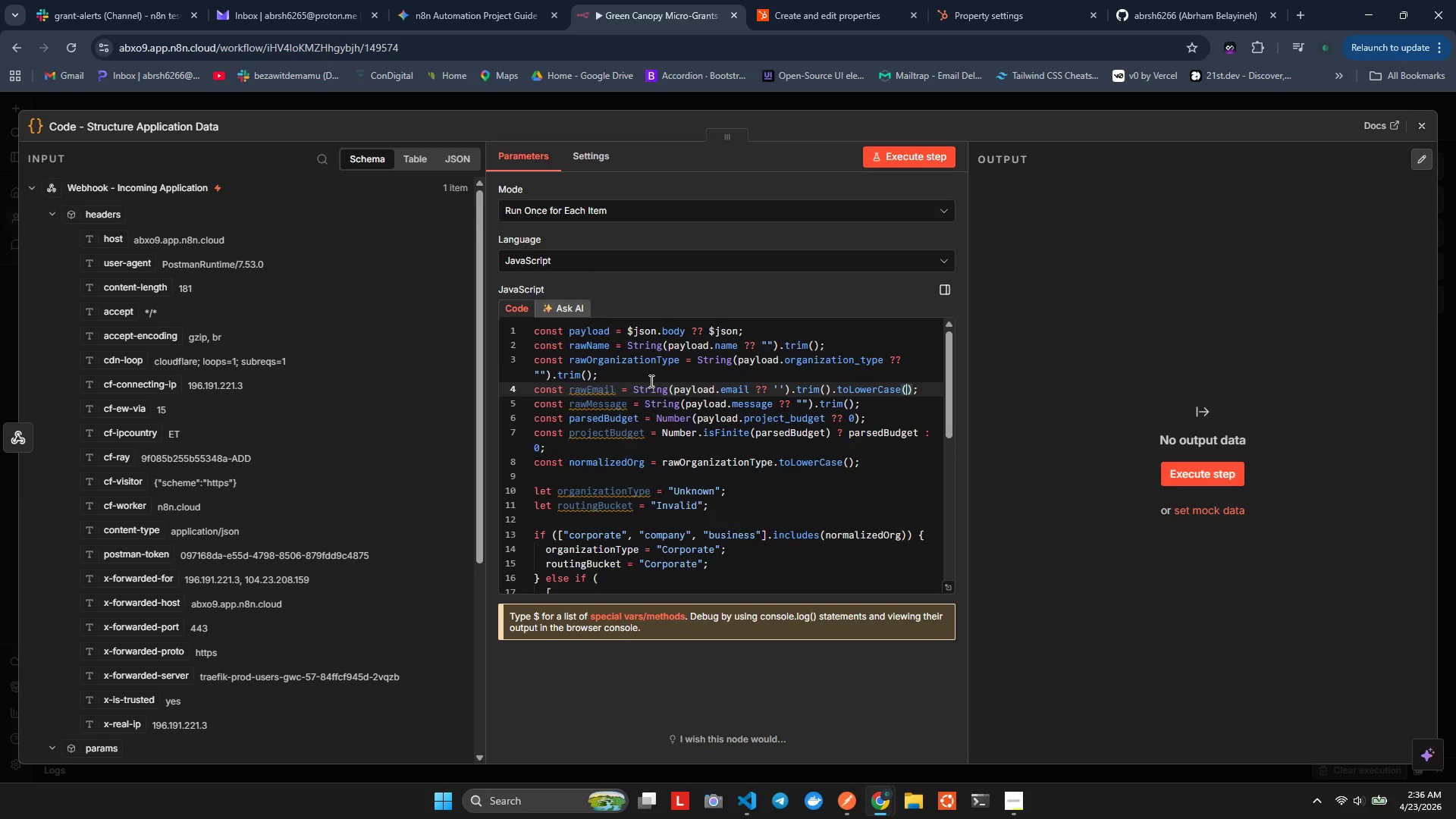 
hold_key(key=ControlLeft, duration=0.36)
 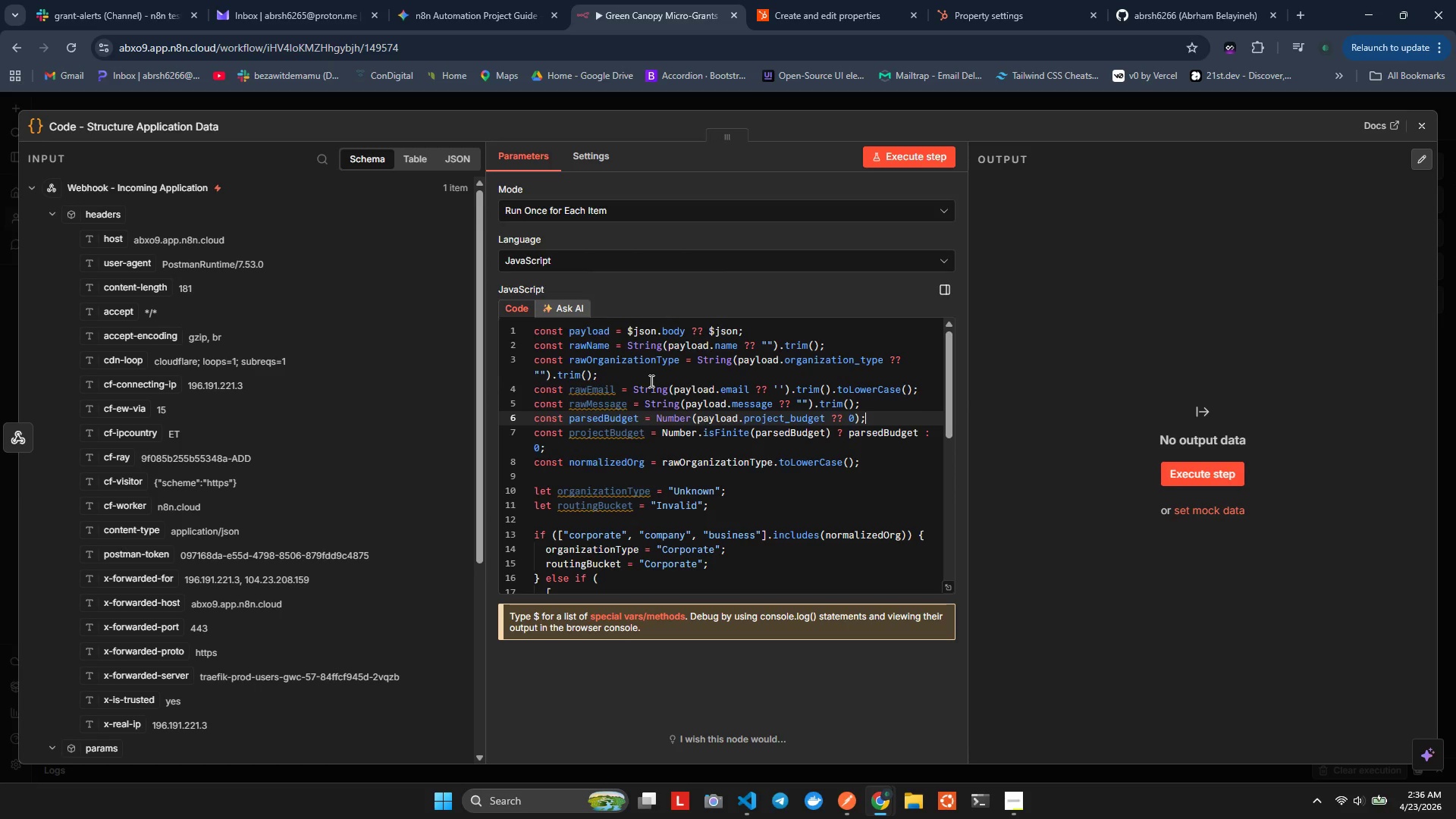 
key(S)
 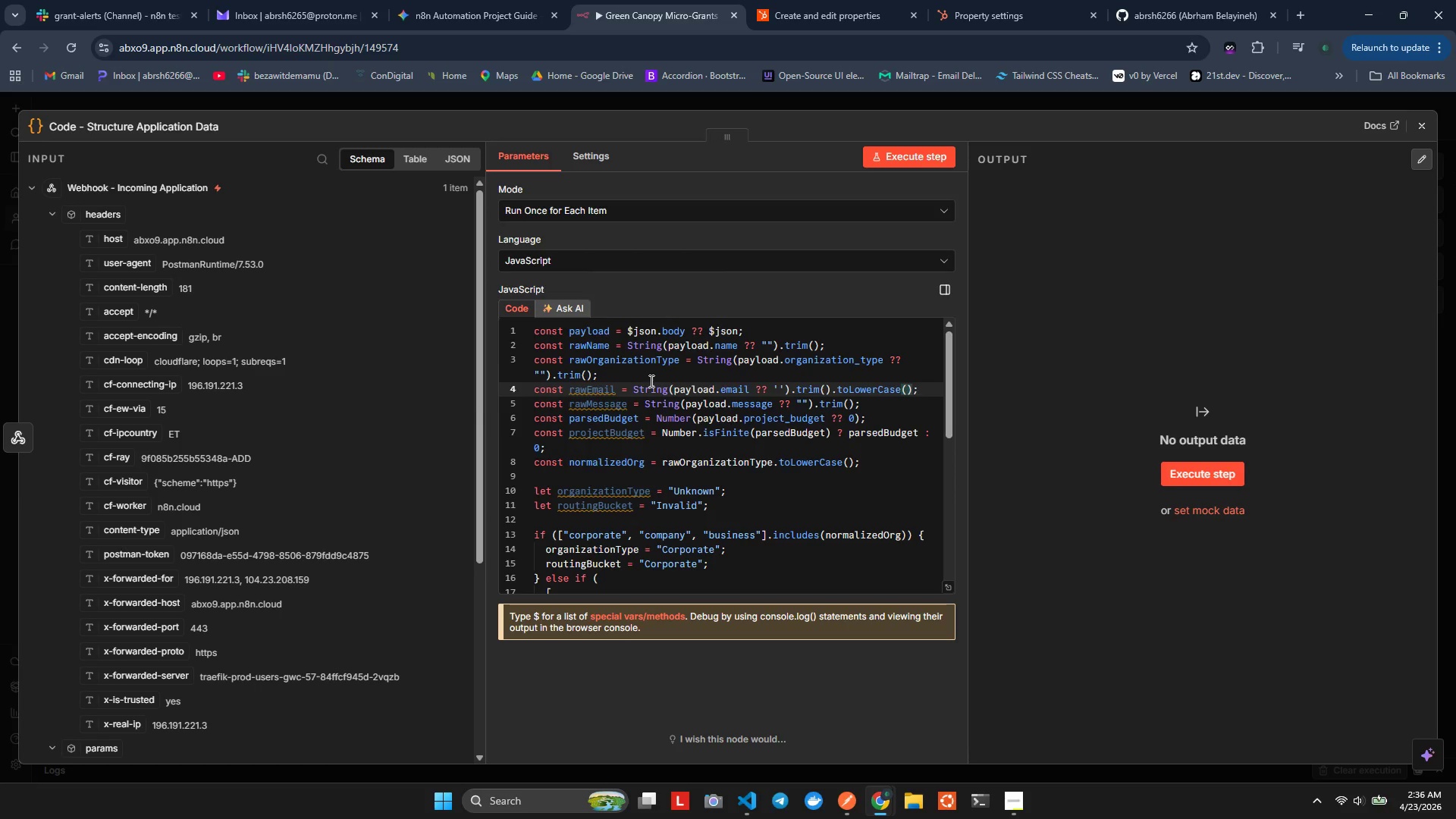 
key(ArrowDown)
 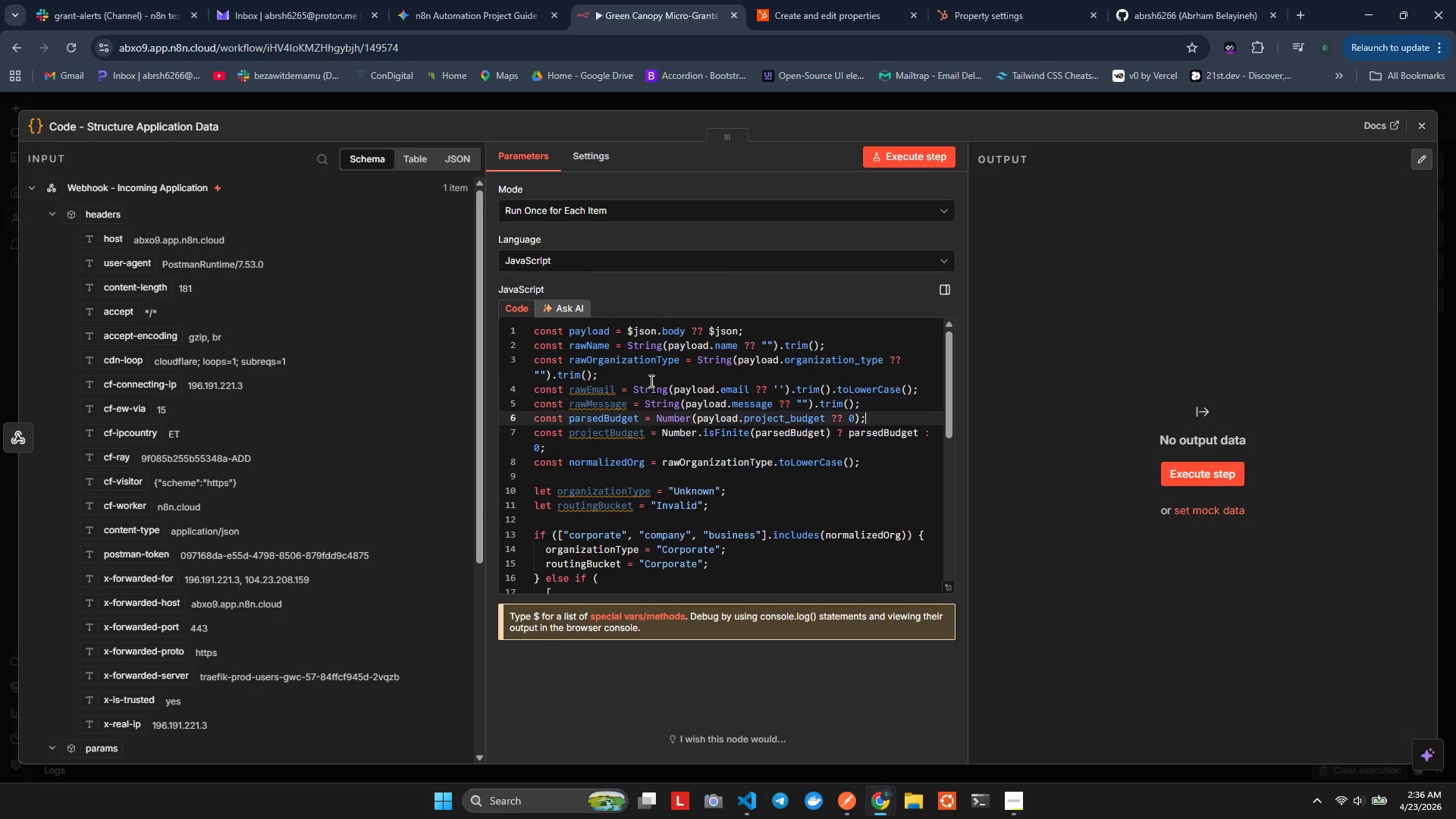 
hold_key(key=ArrowDown, duration=1.17)
 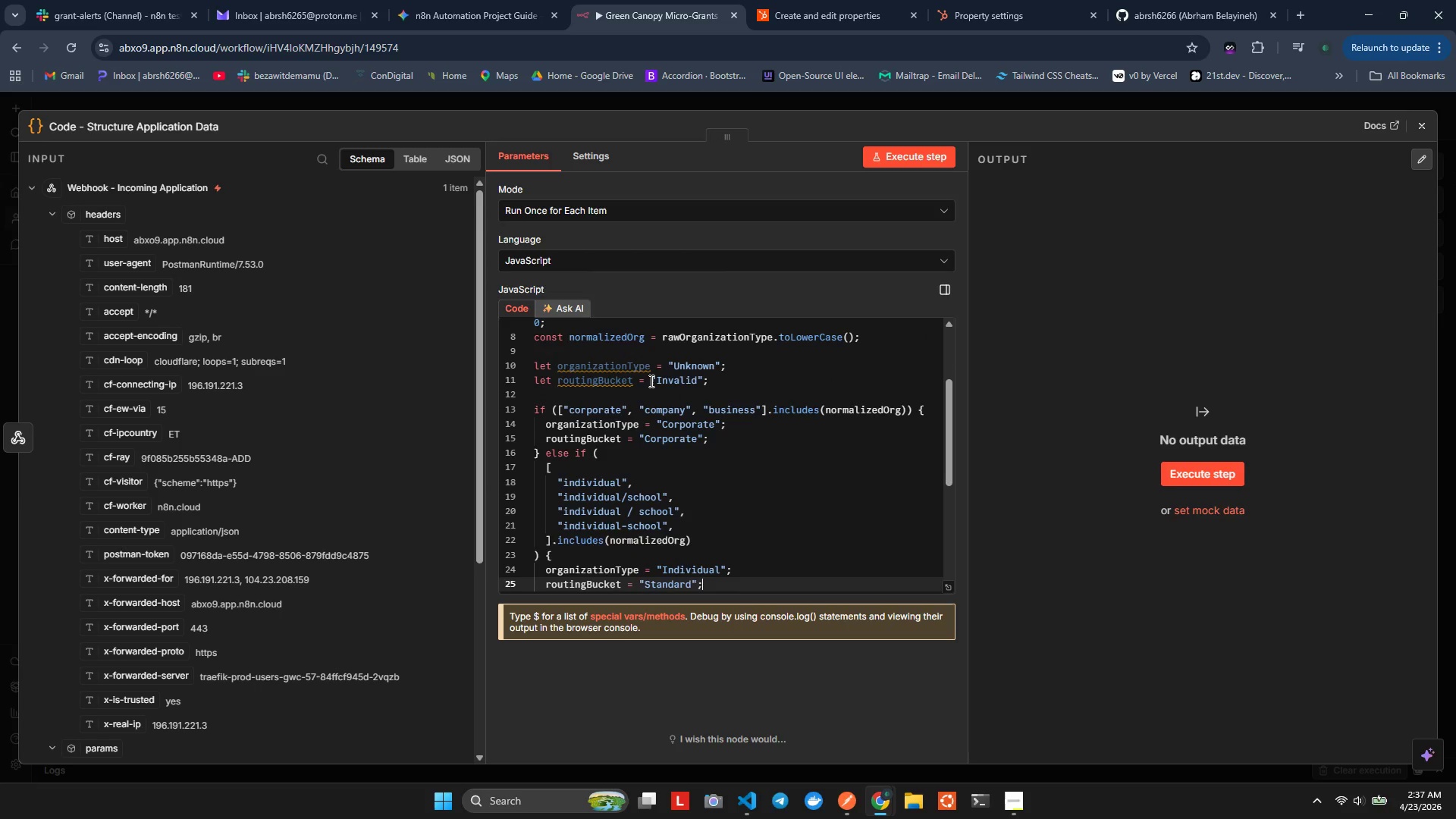 
key(ArrowDown)
 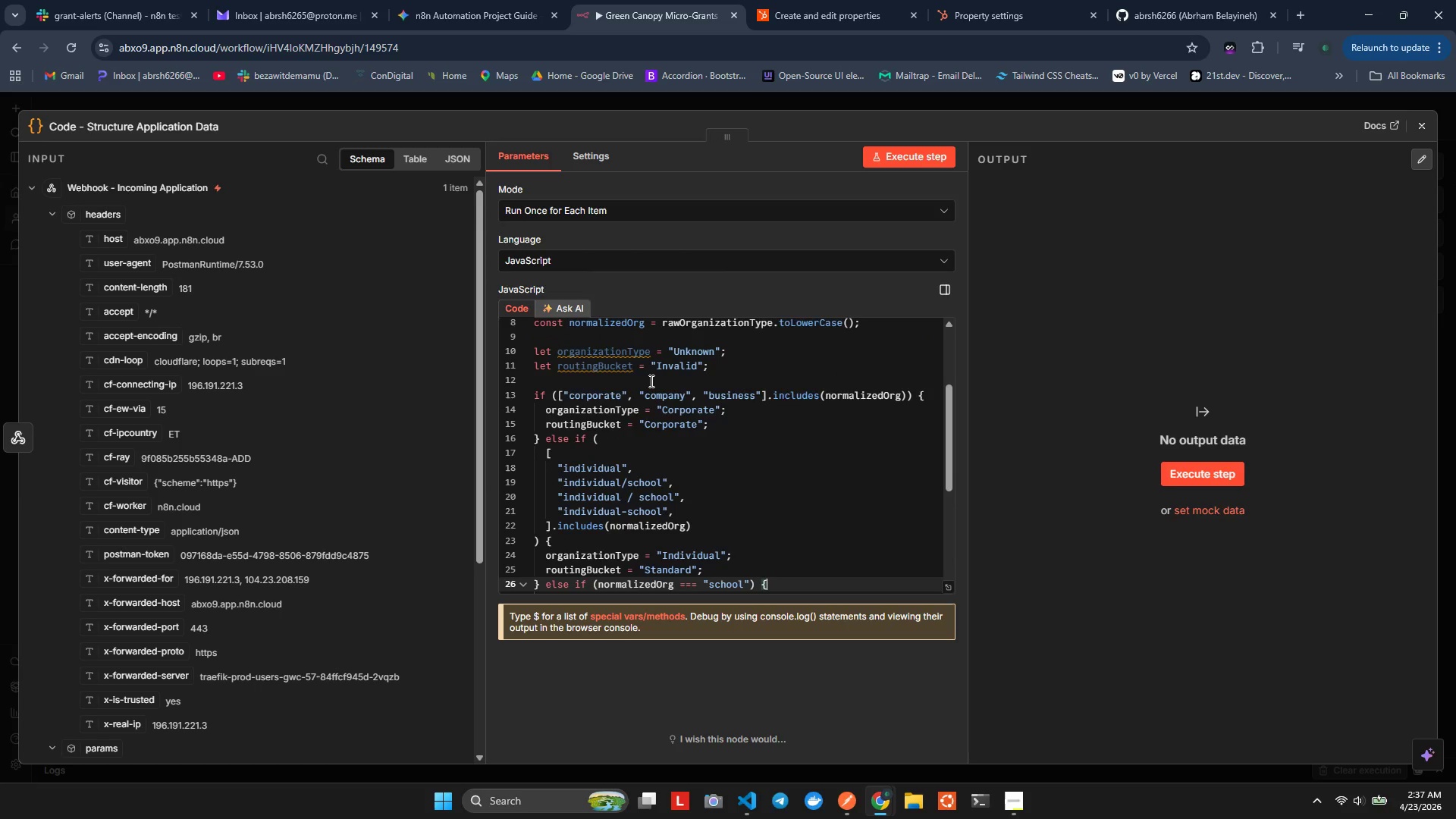 
key(ArrowDown)
 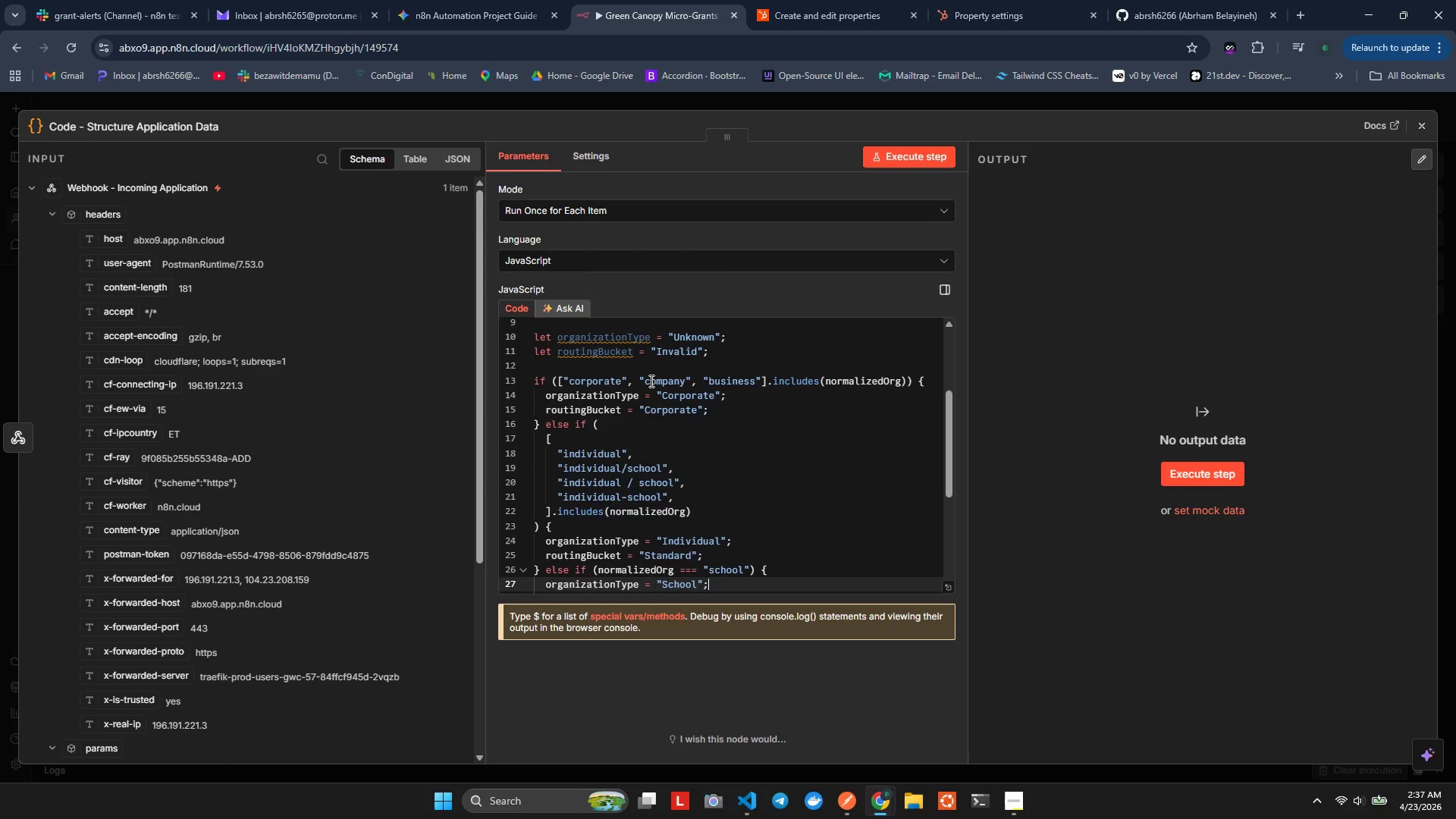 
key(ArrowDown)
 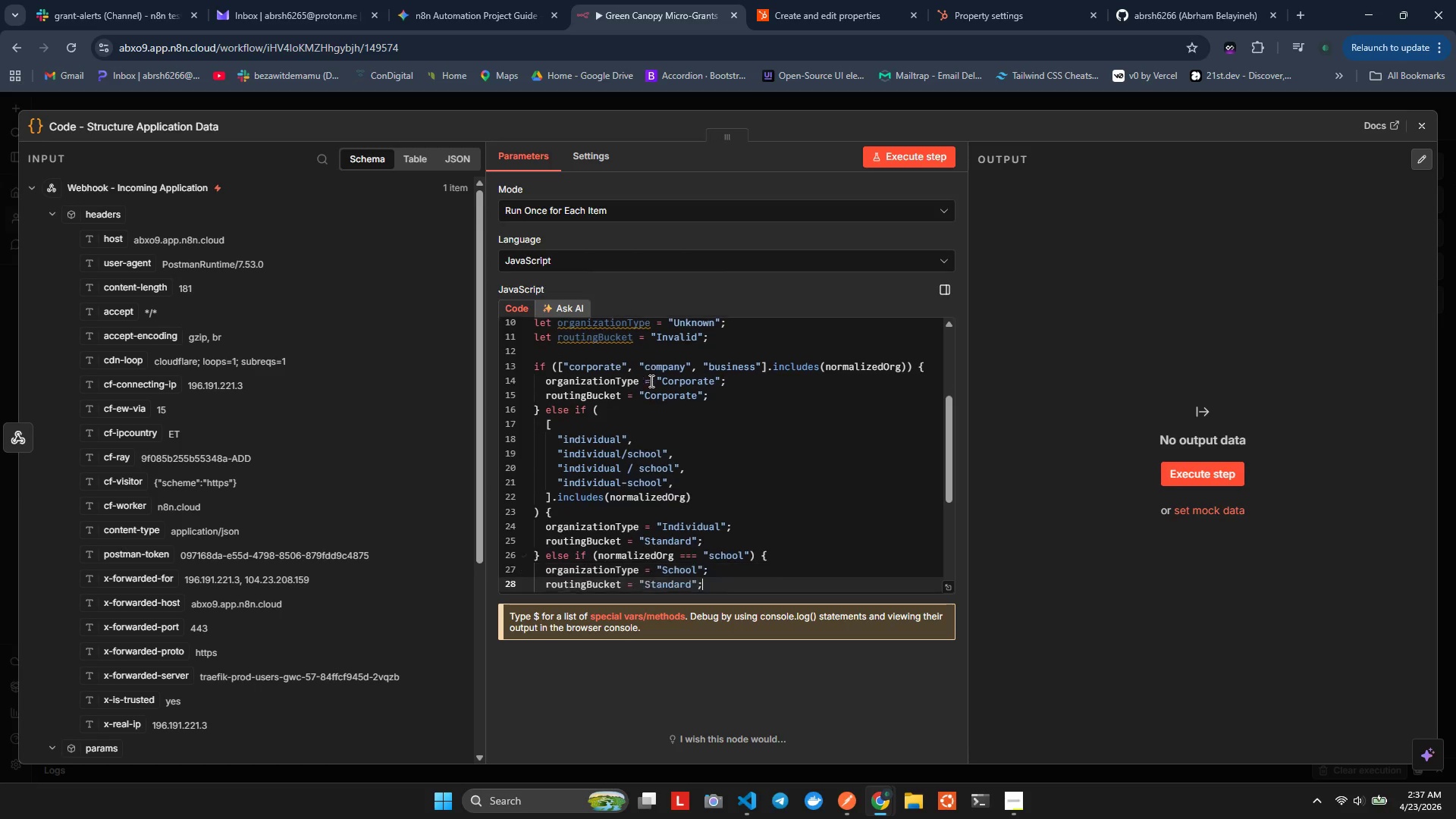 
key(ArrowDown)
 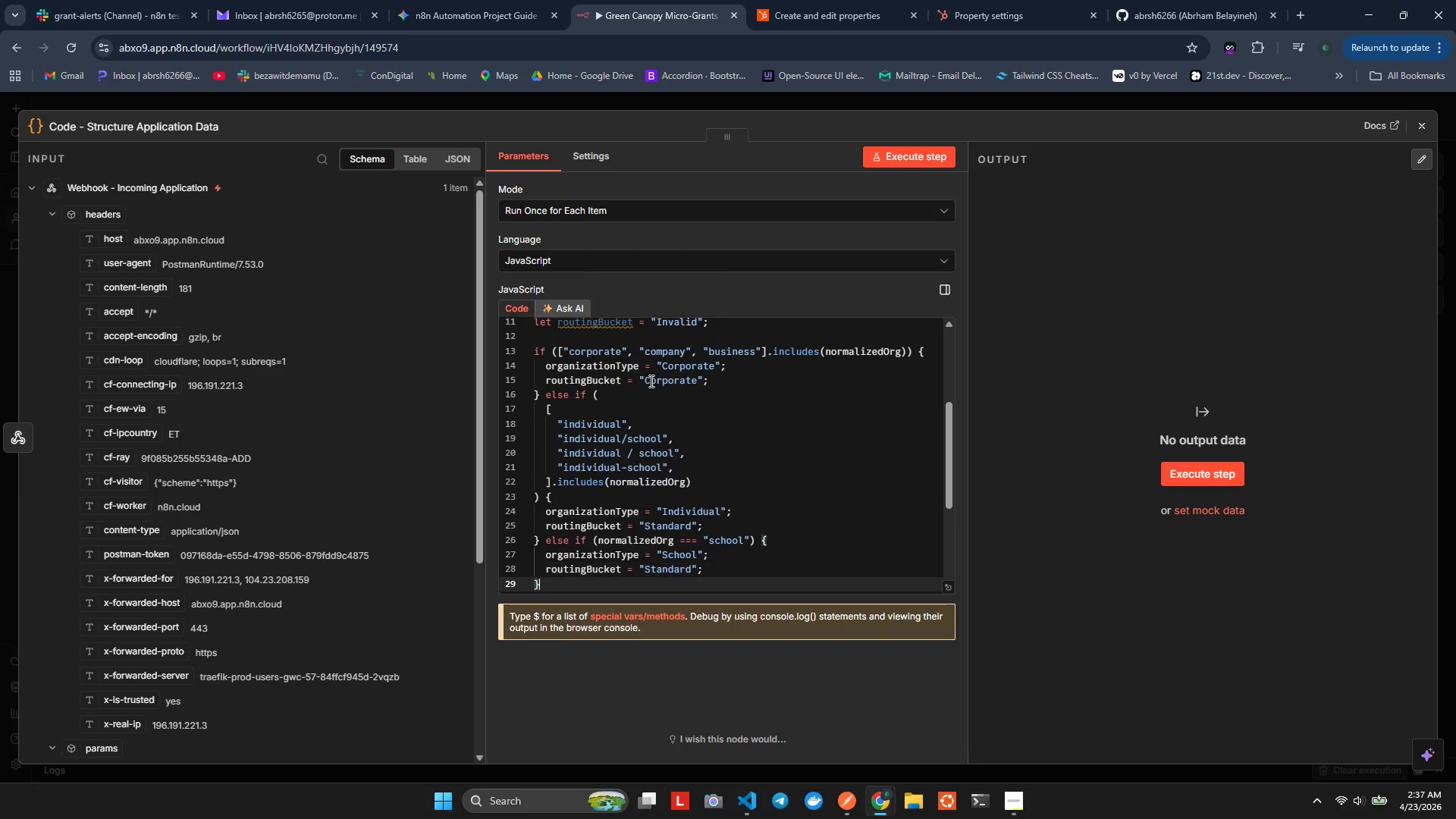 
key(ArrowDown)
 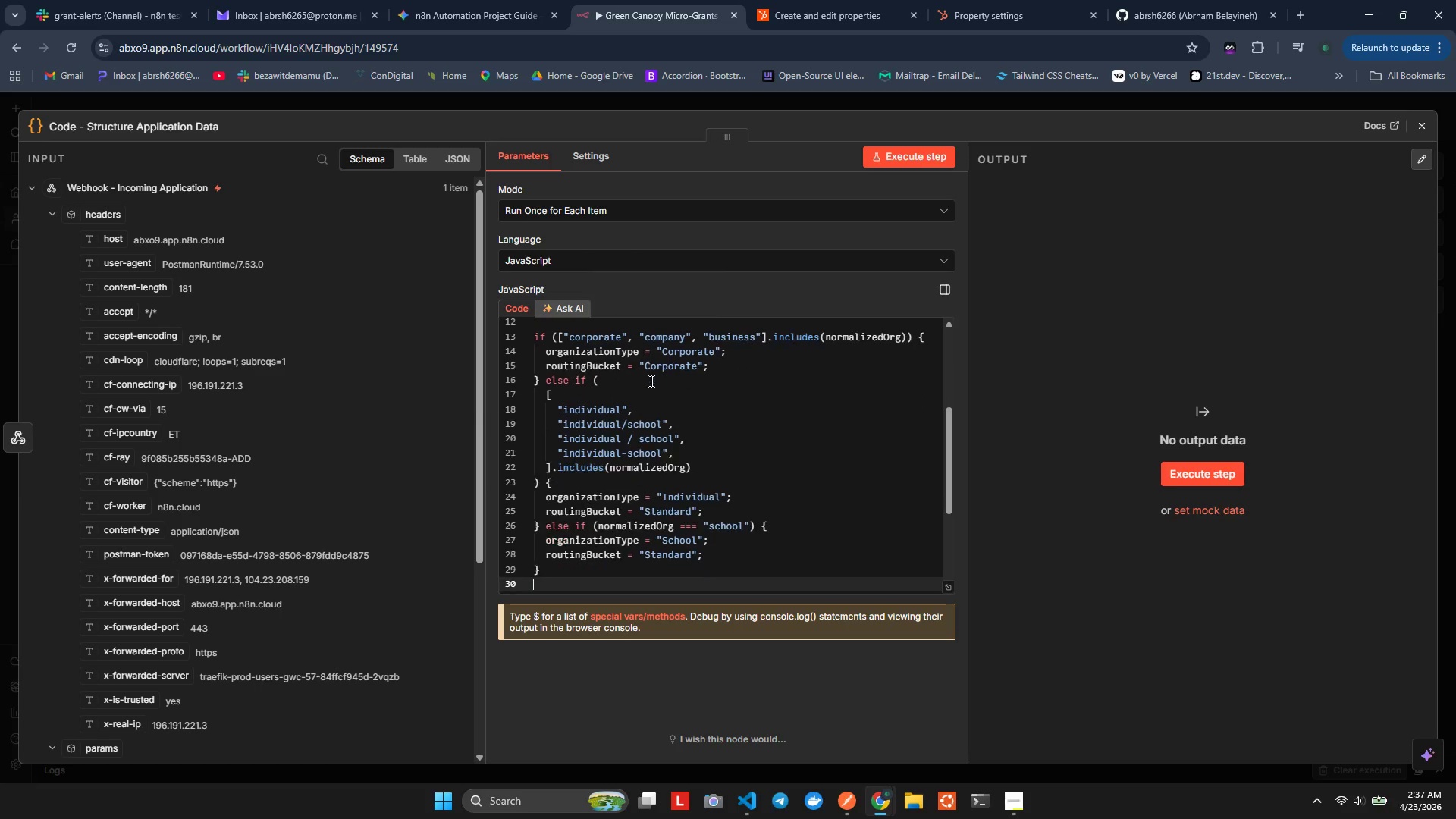 
key(ArrowDown)
 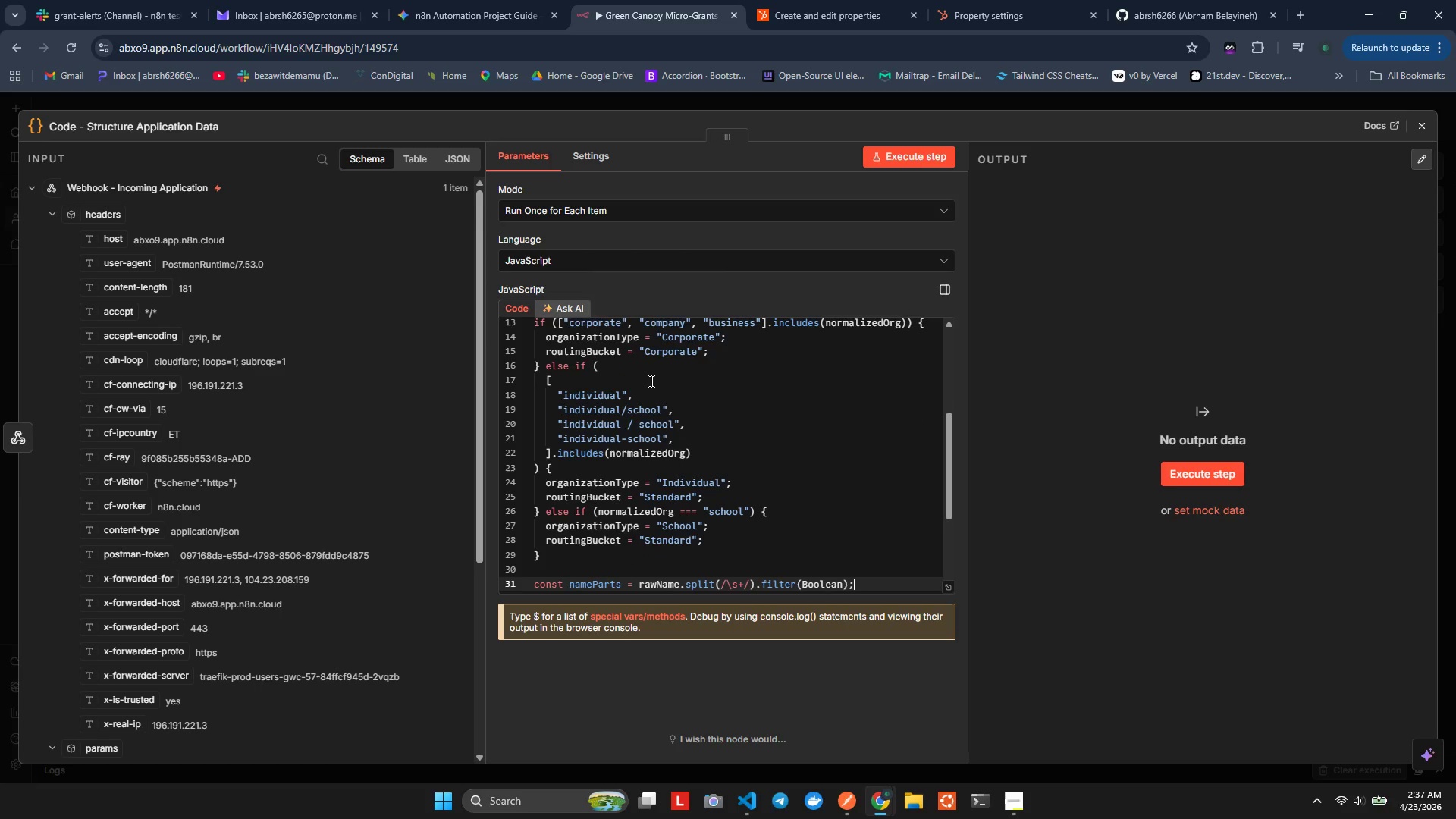 
key(ArrowDown)
 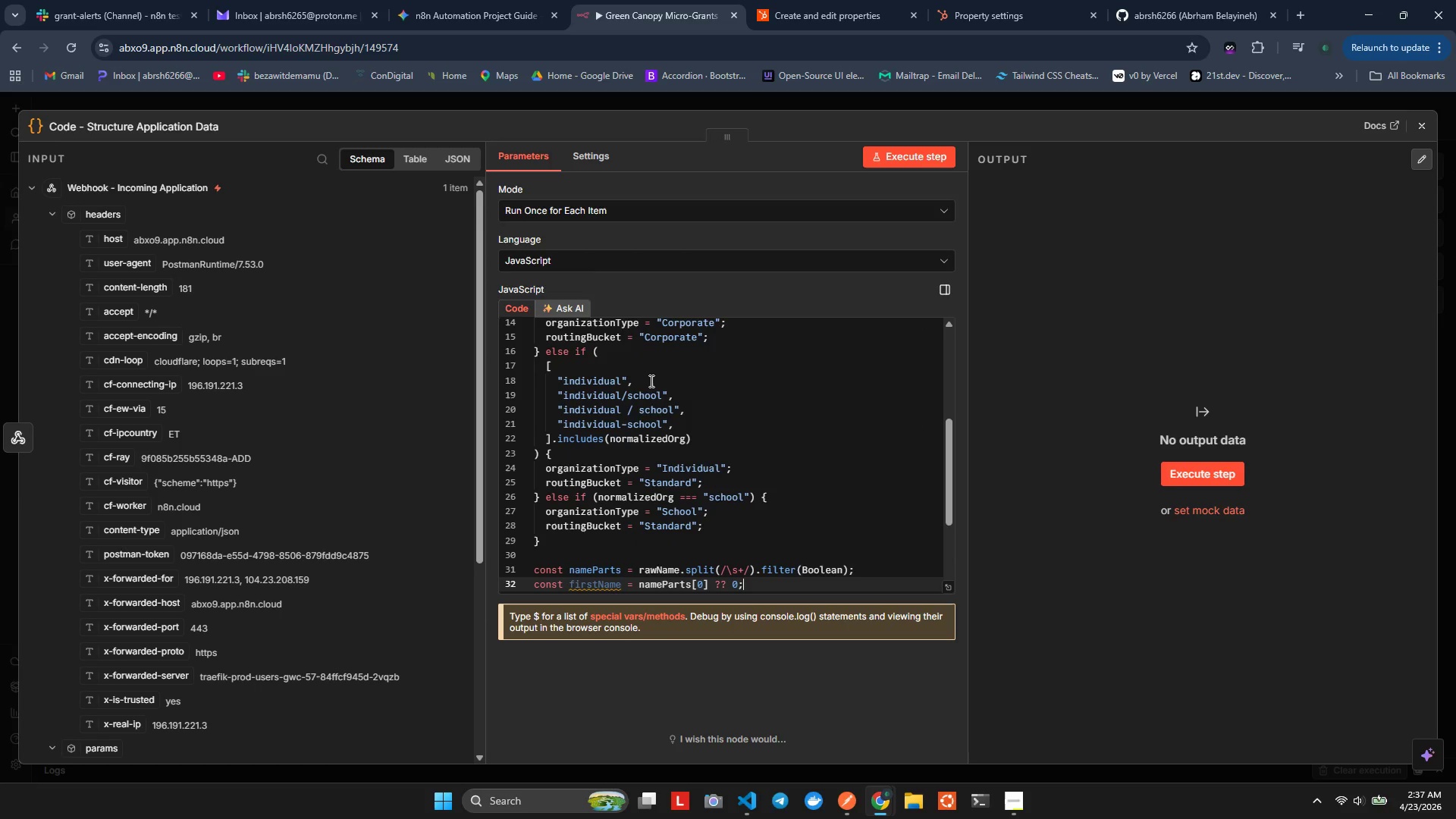 
key(ArrowDown)
 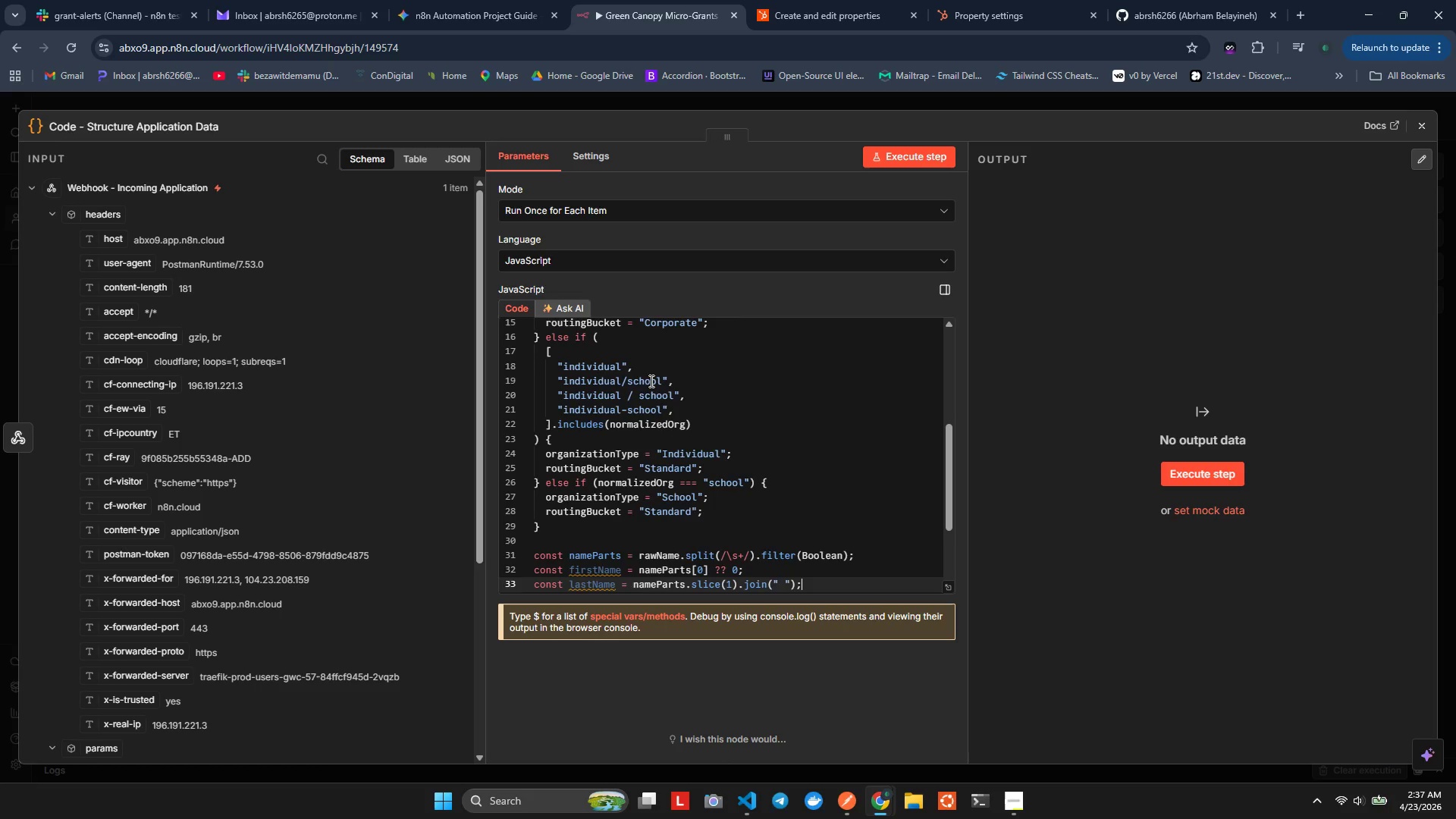 
key(ArrowDown)
 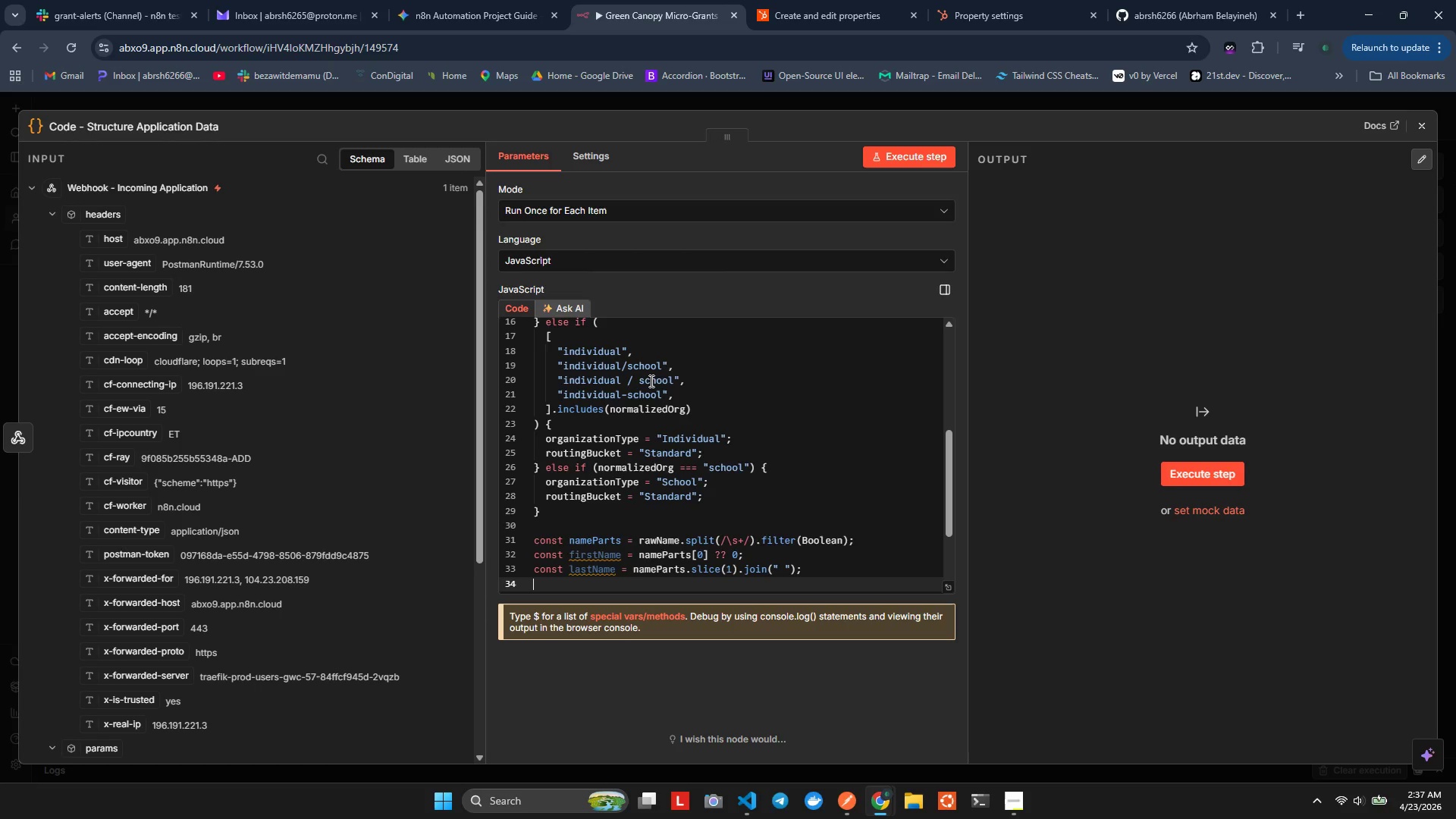 
key(ArrowDown)
 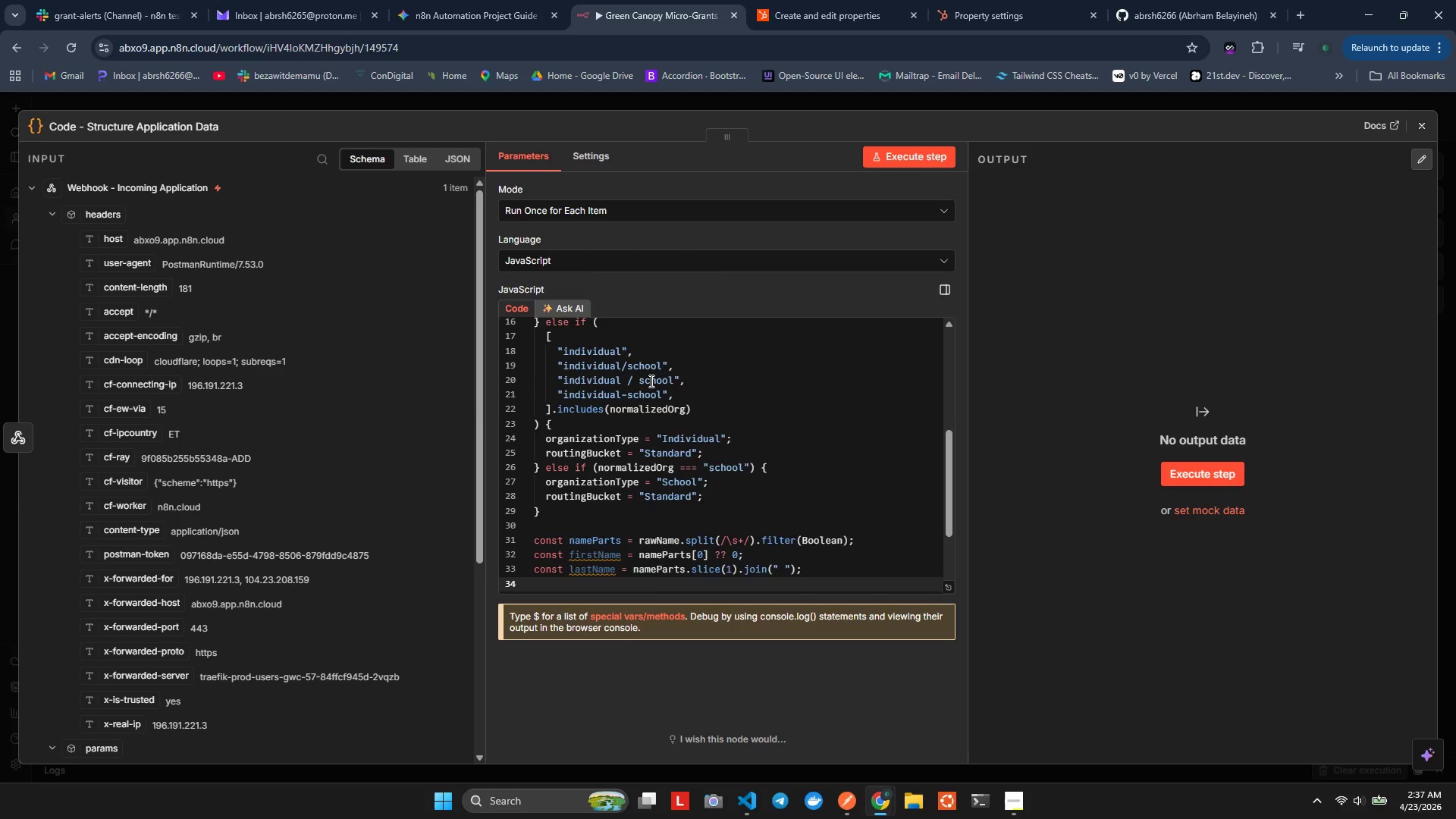 
key(ArrowDown)
 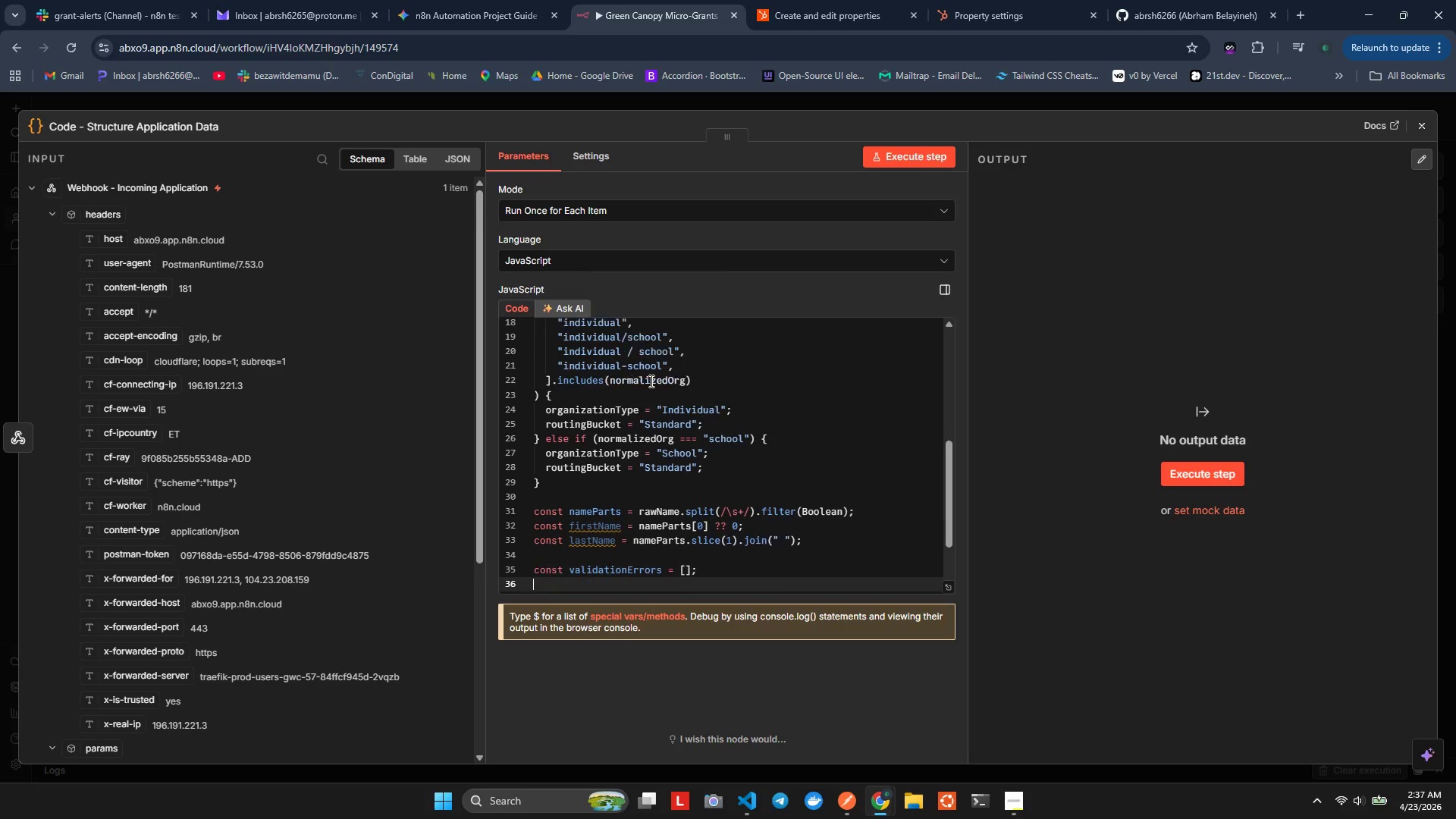 
key(ArrowDown)
 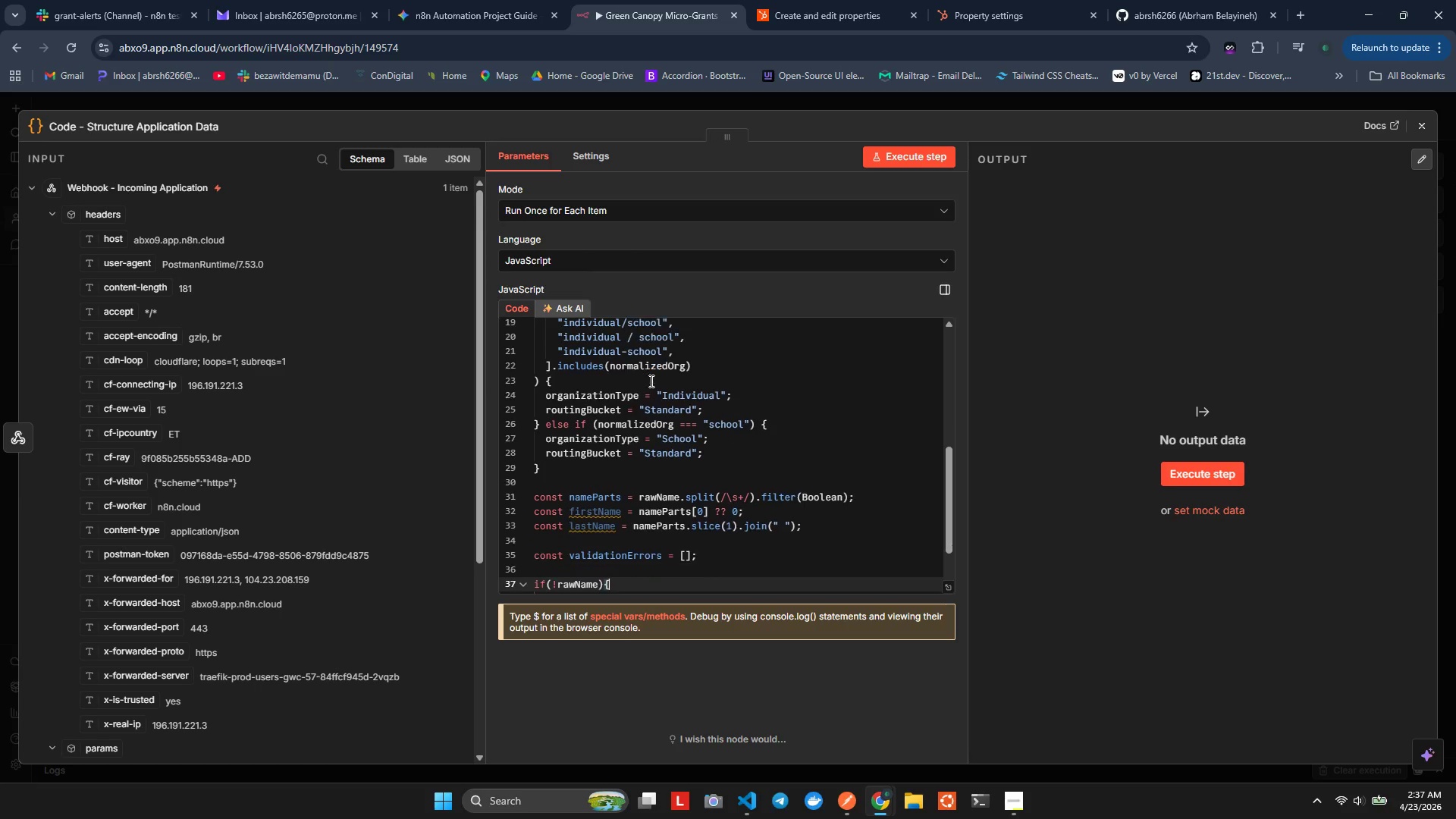 
key(ArrowDown)
 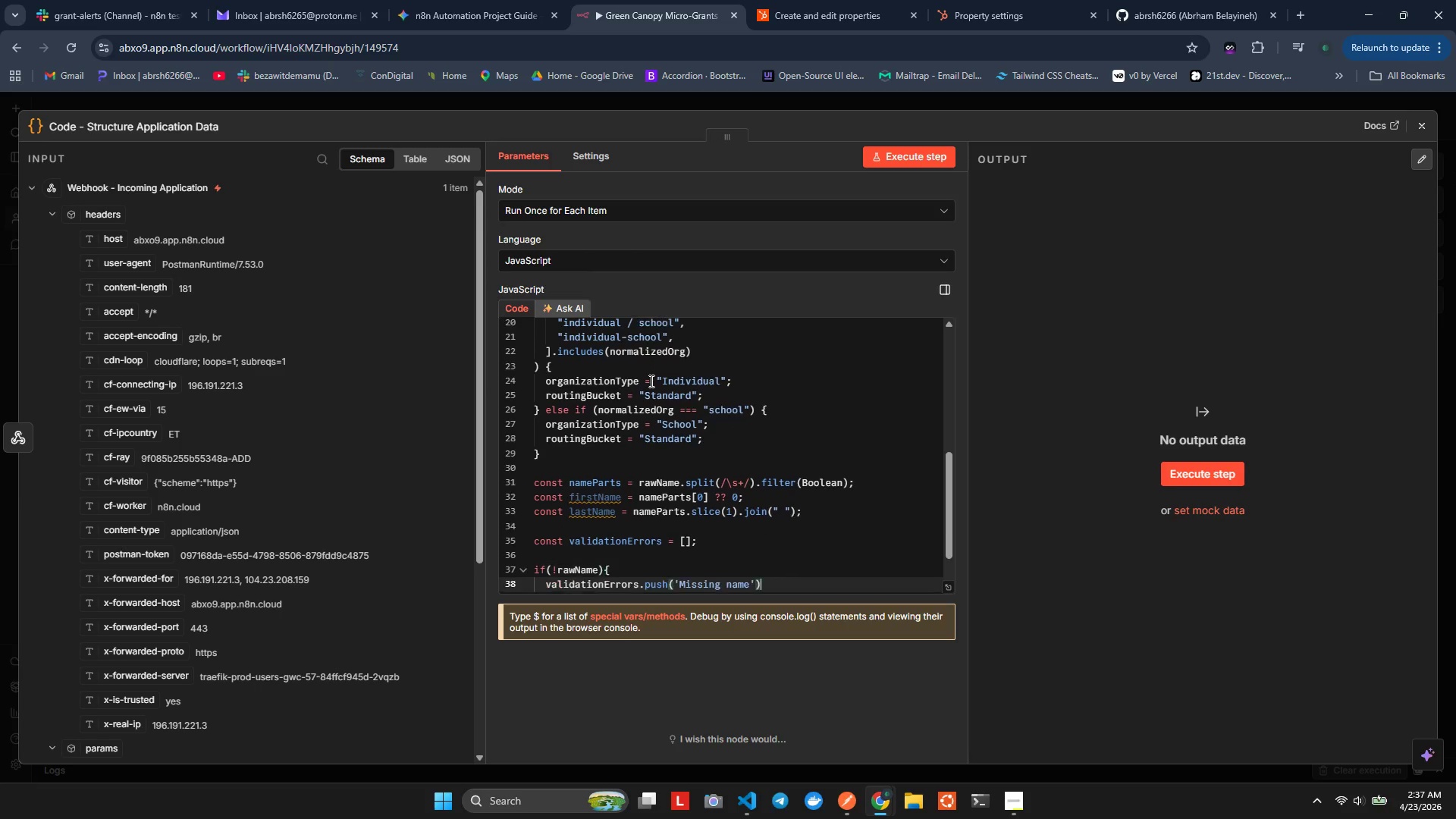 
hold_key(key=ArrowDown, duration=0.94)
 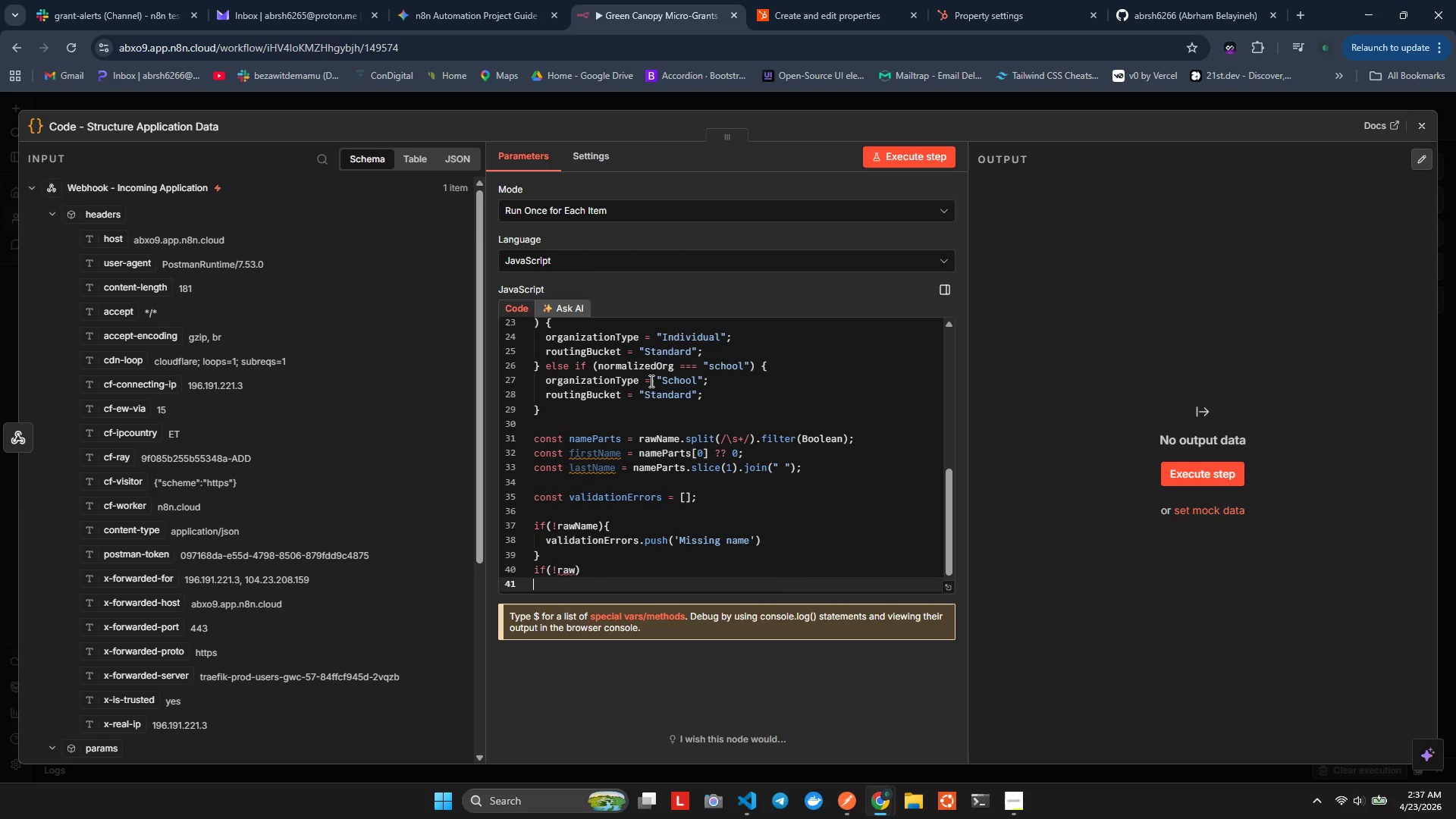 
hold_key(key=ArrowDown, duration=0.75)
 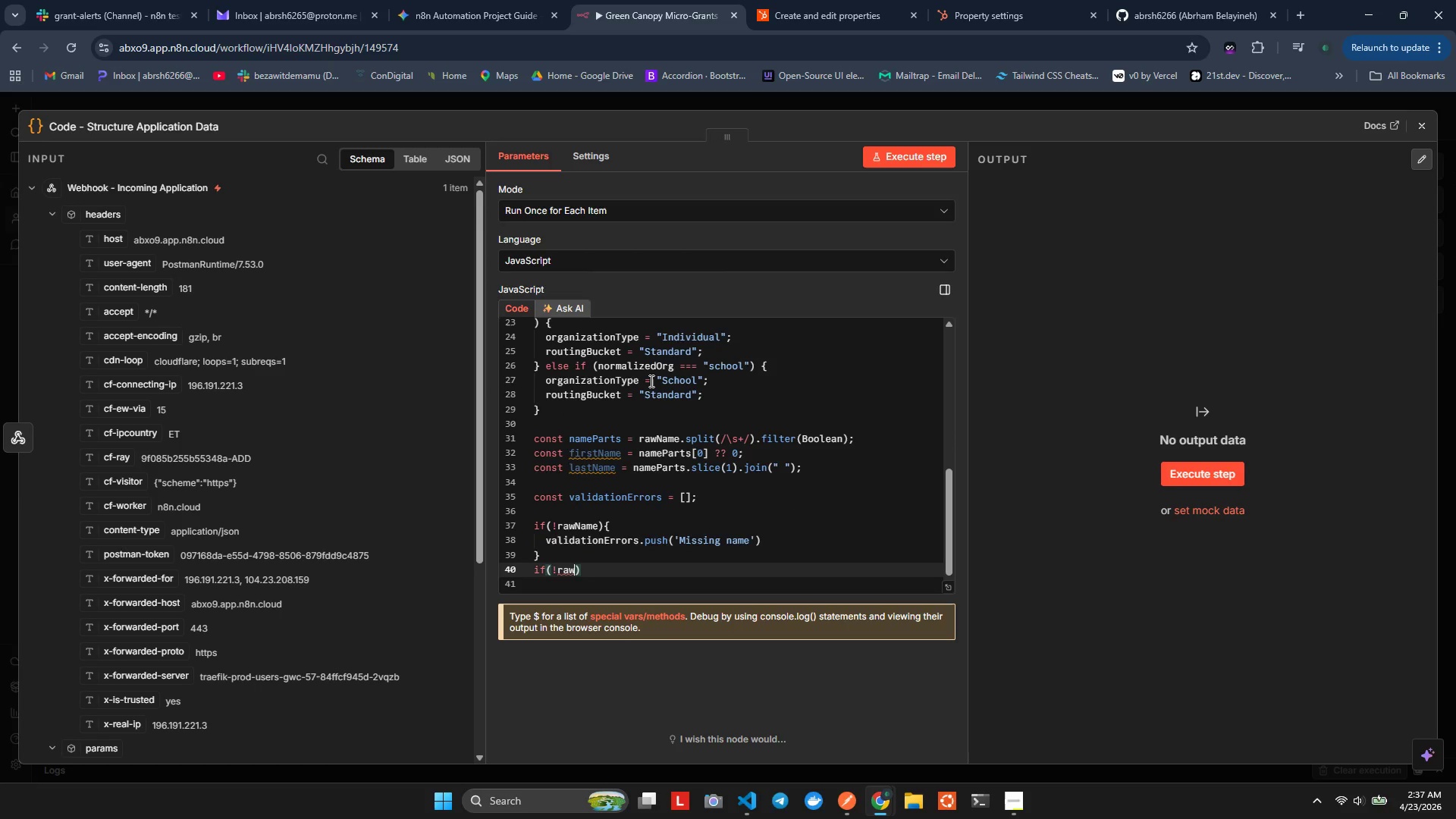 
key(ArrowUp)
 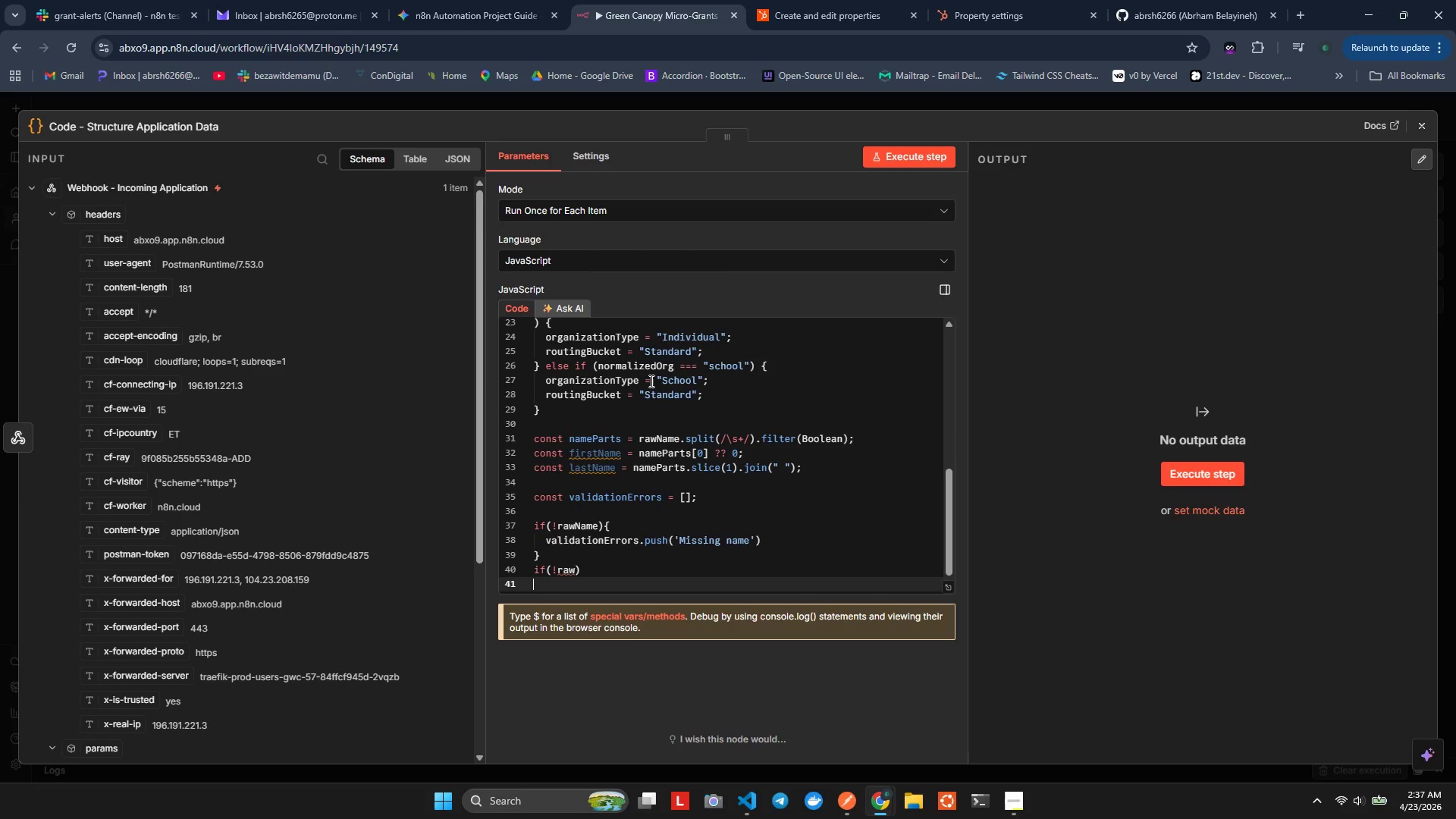 
key(ArrowLeft)
 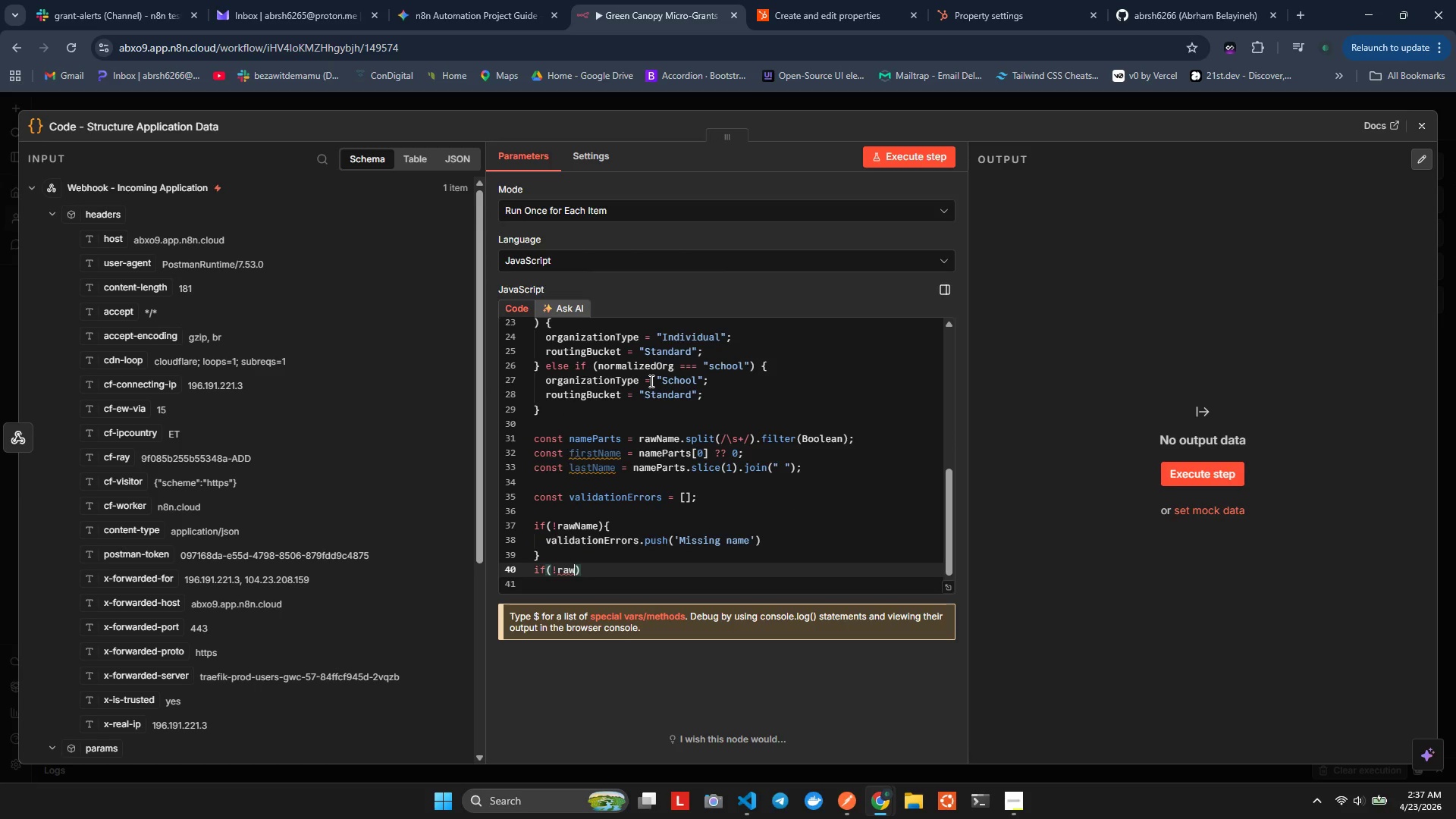 
key(ArrowLeft)
 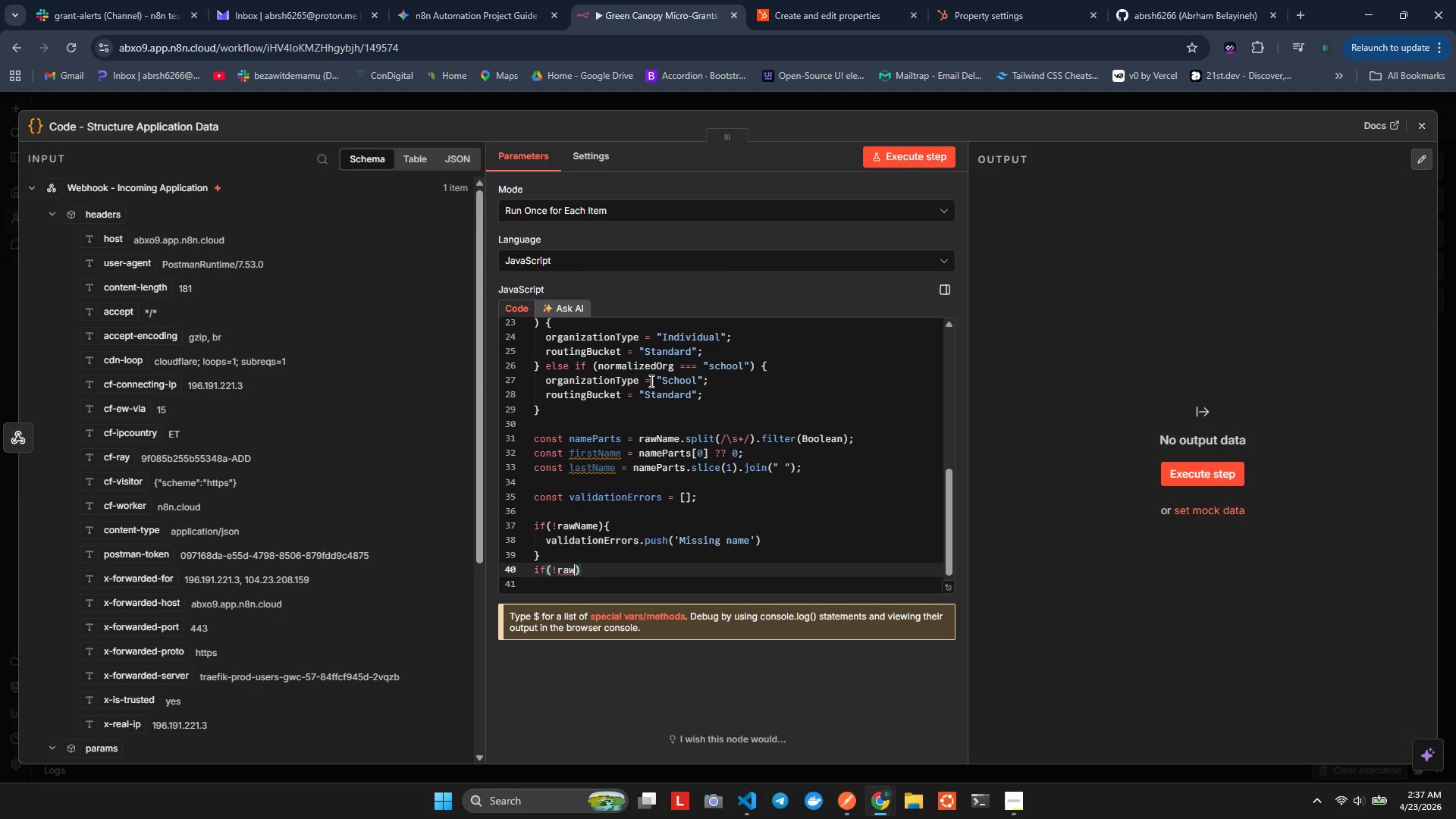 
type(Ema)
 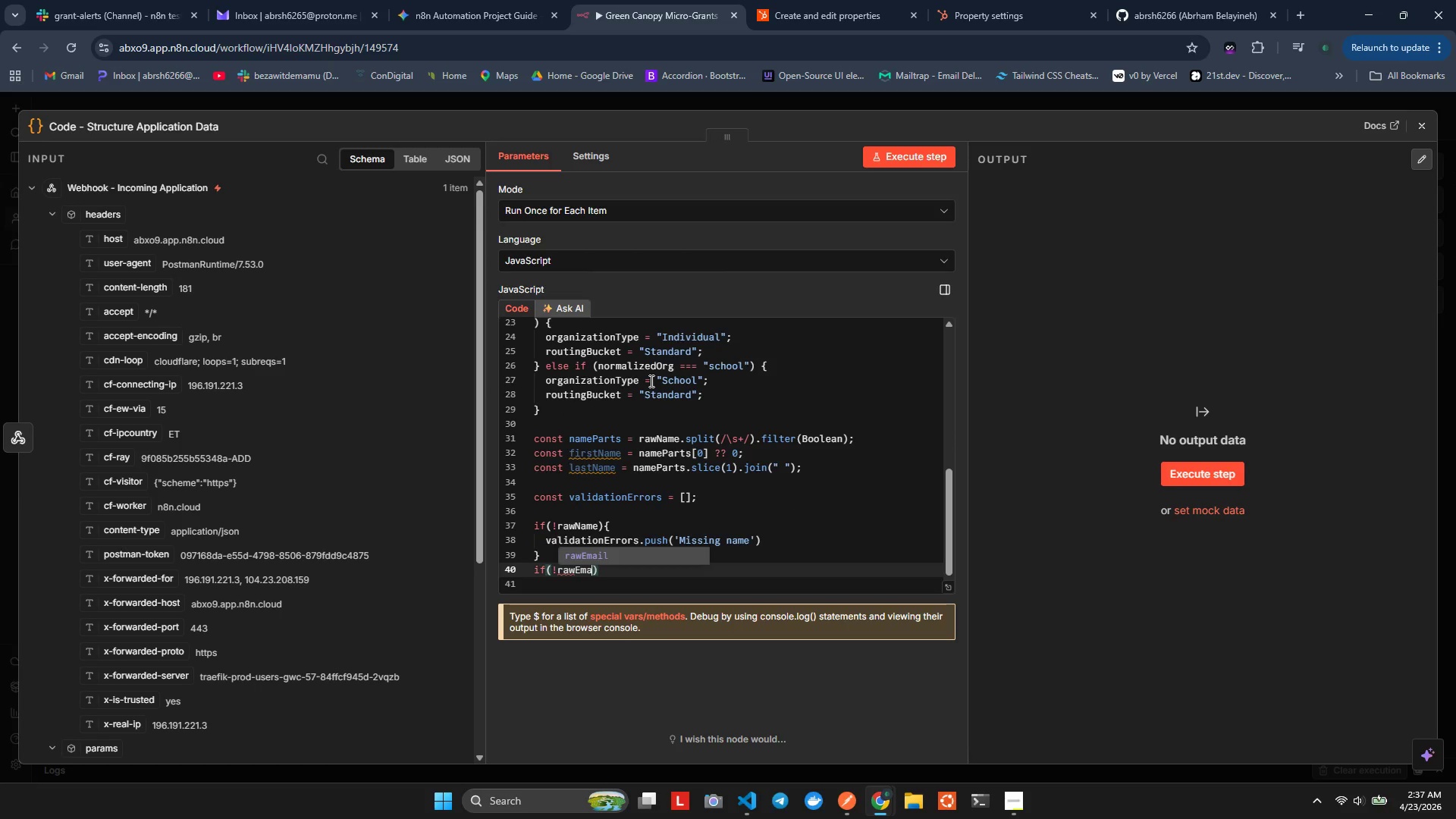 
key(Enter)
 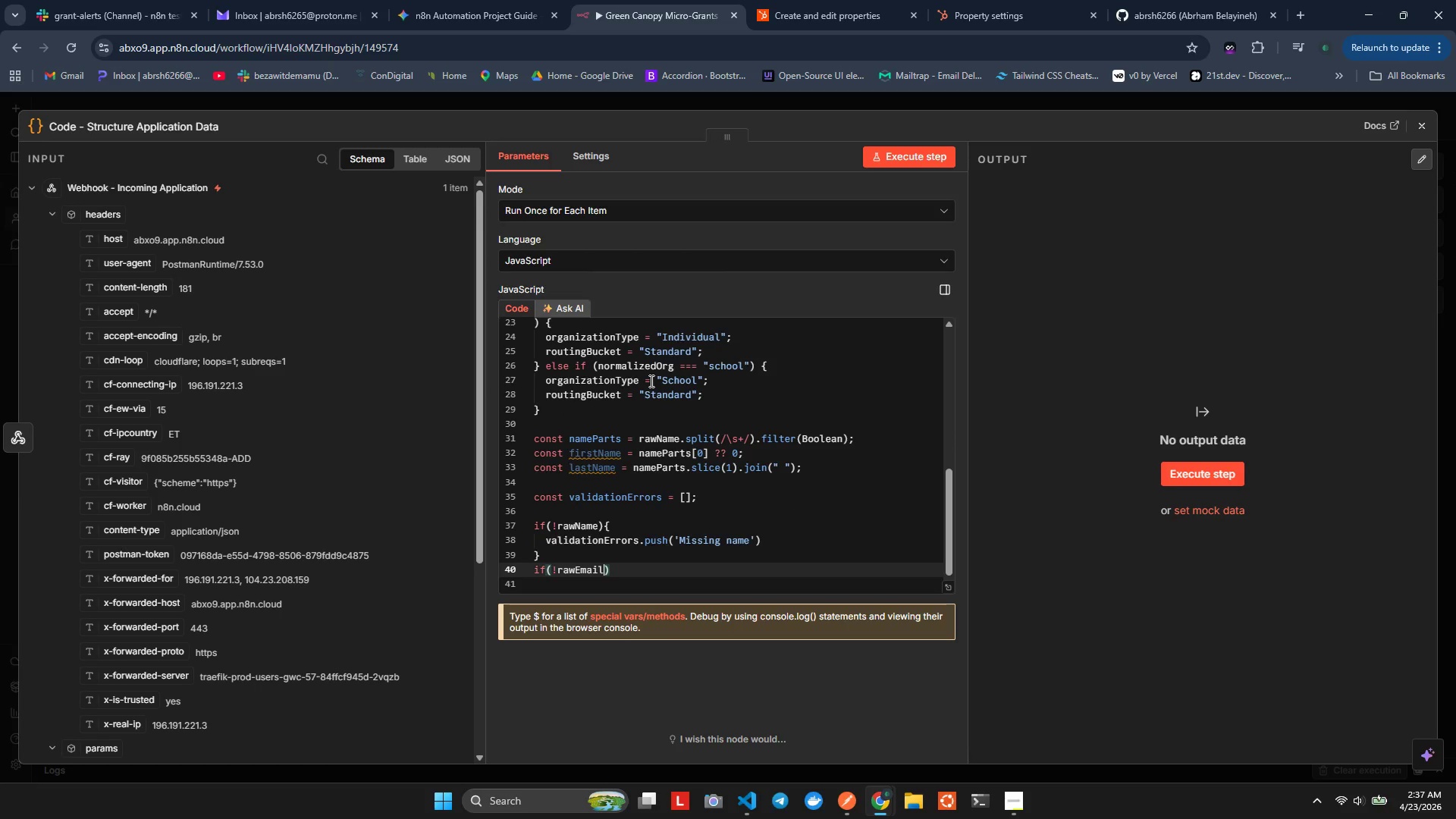 
key(ArrowRight)
 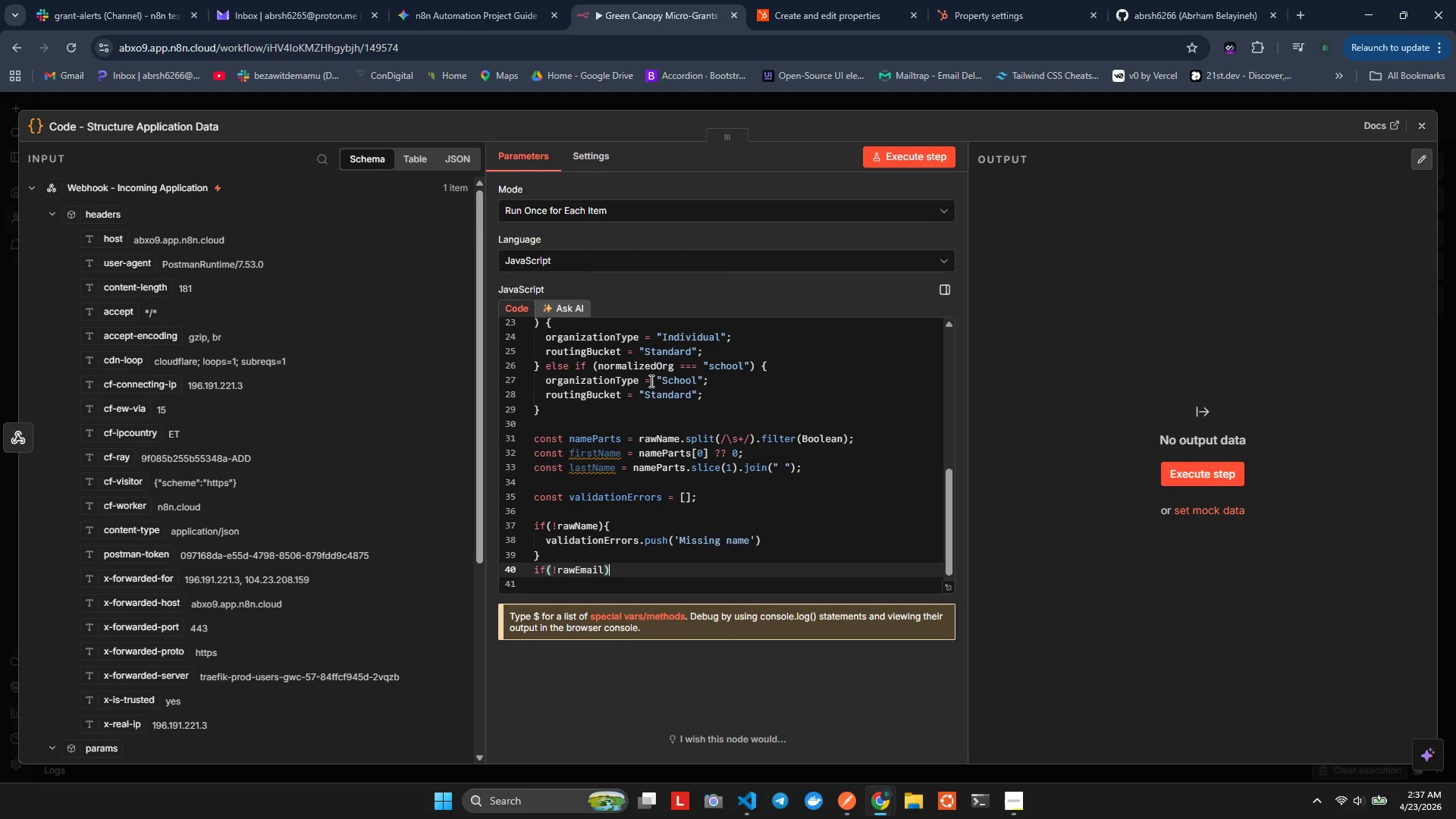 
key(Shift+BracketLeft)
 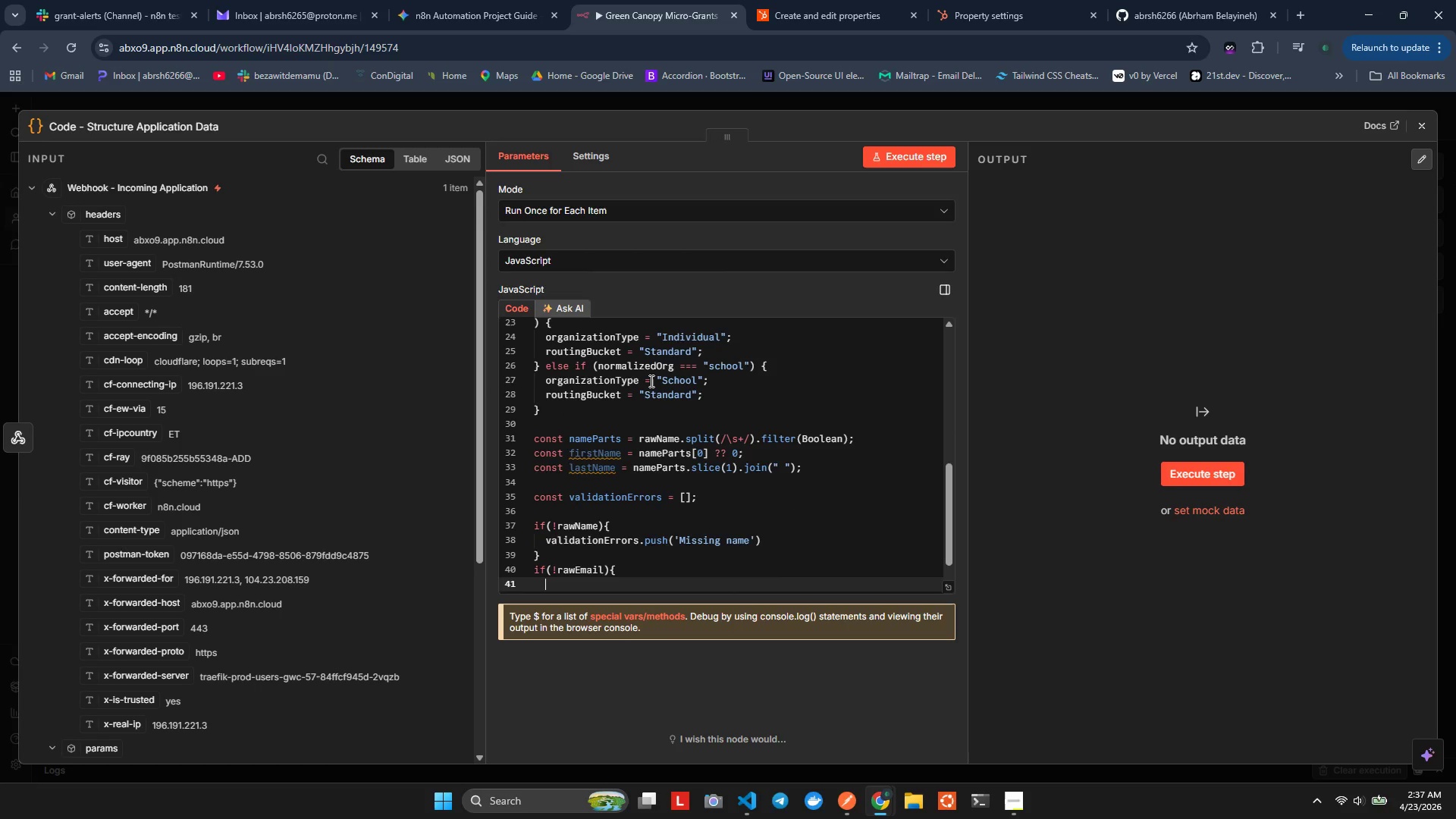 
key(Enter)
 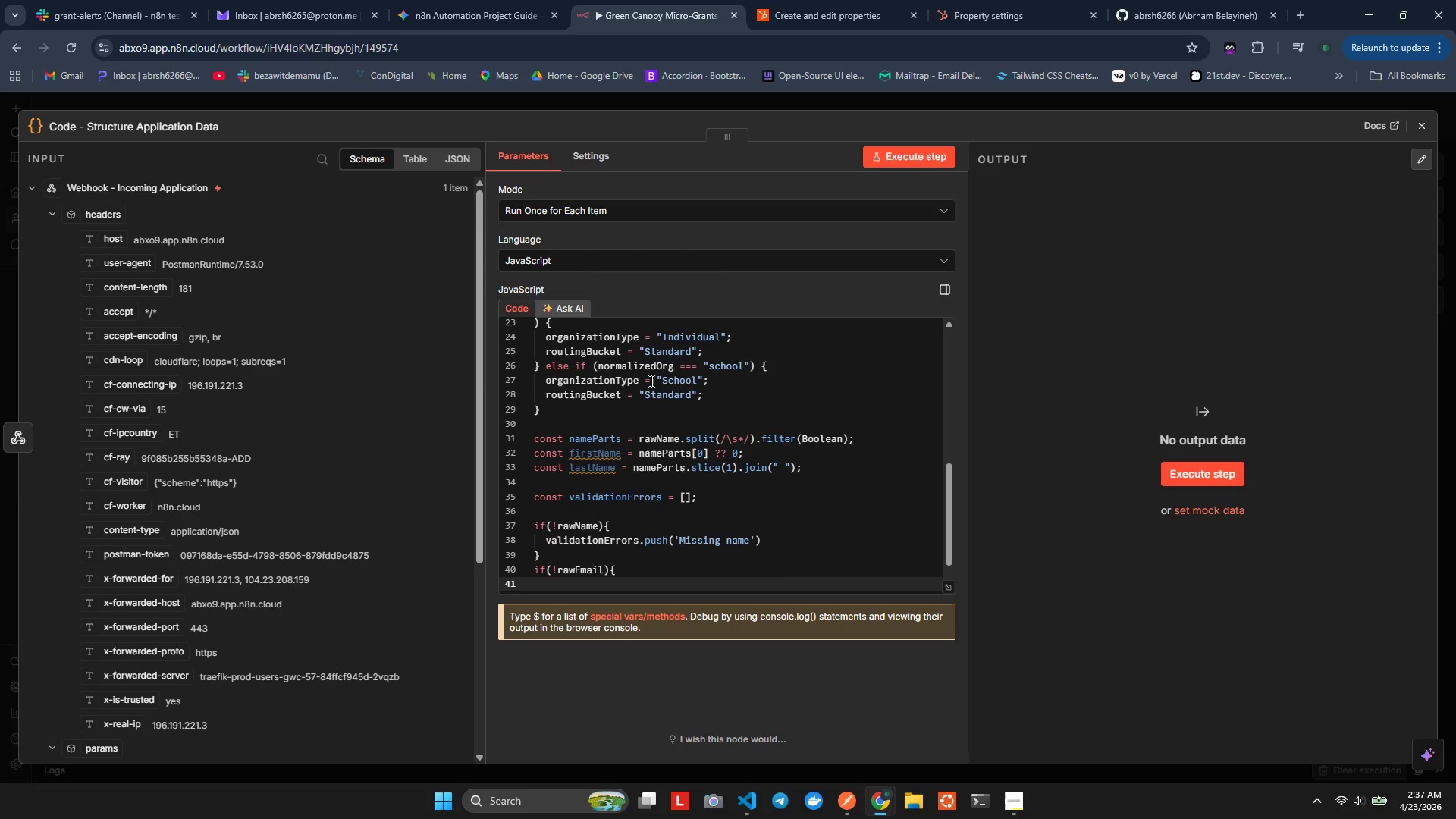 
key(V)
 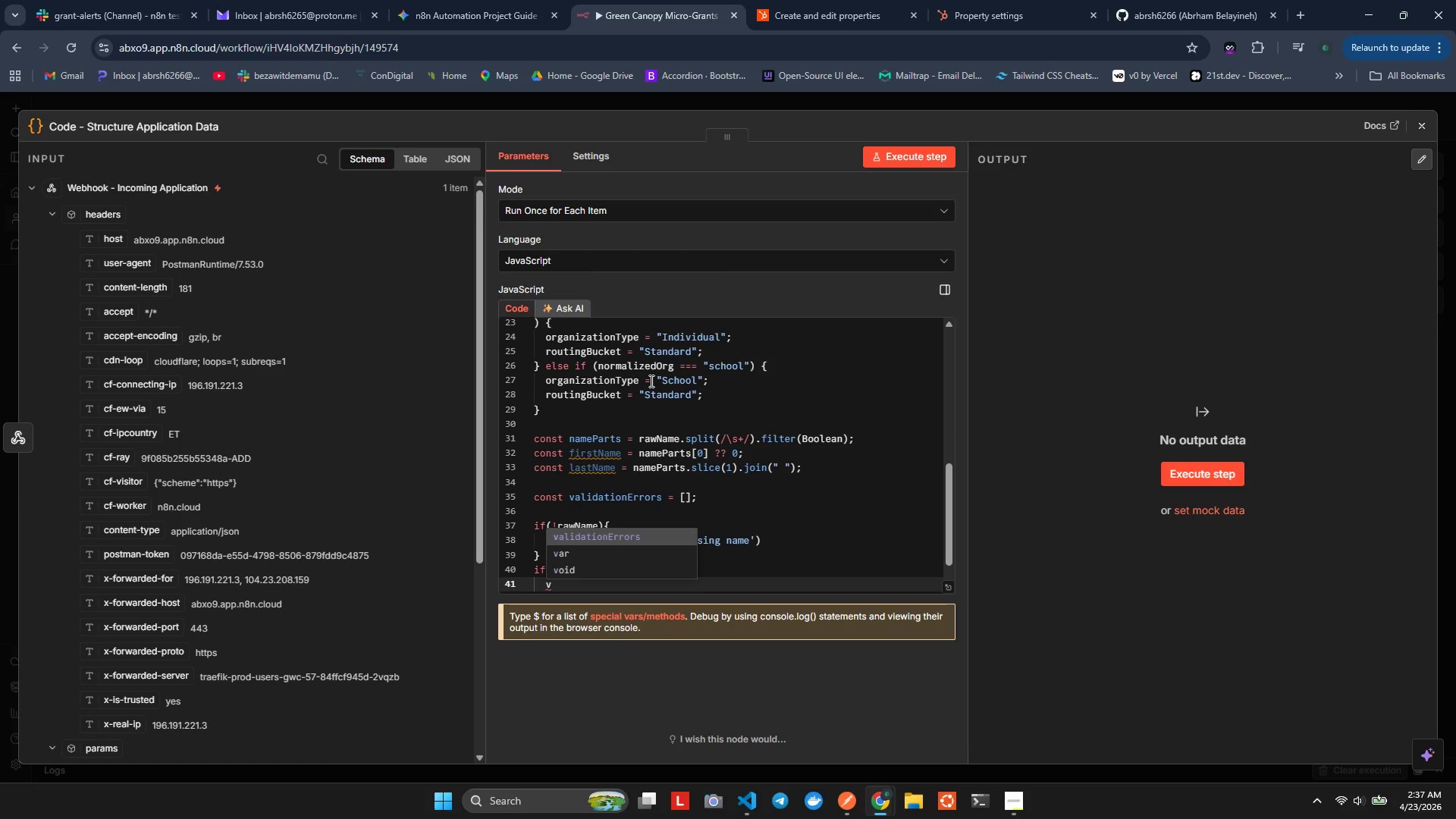 
key(Enter)
 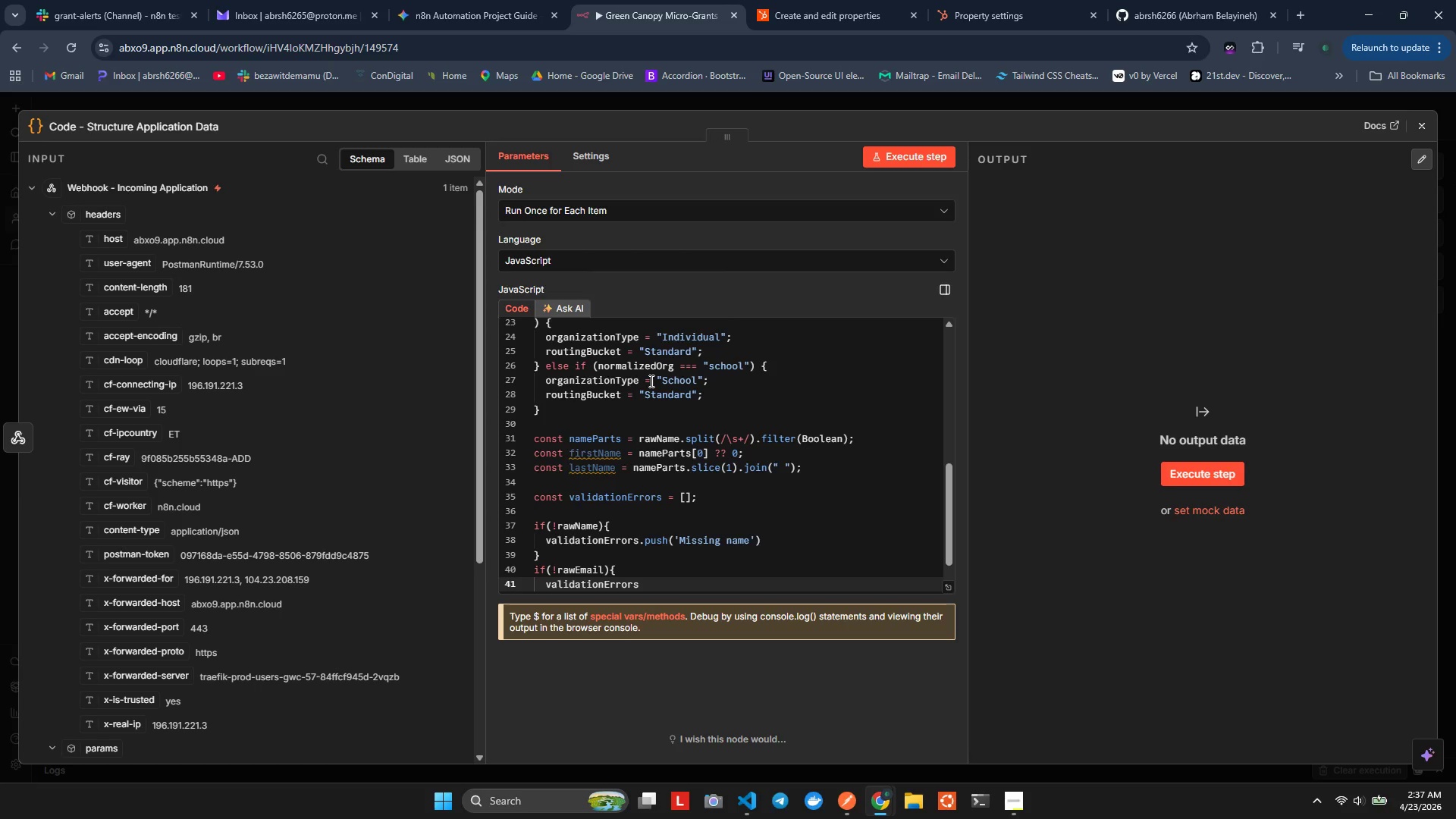 
type(.er)
key(Backspace)
key(Backspace)
type(p)
 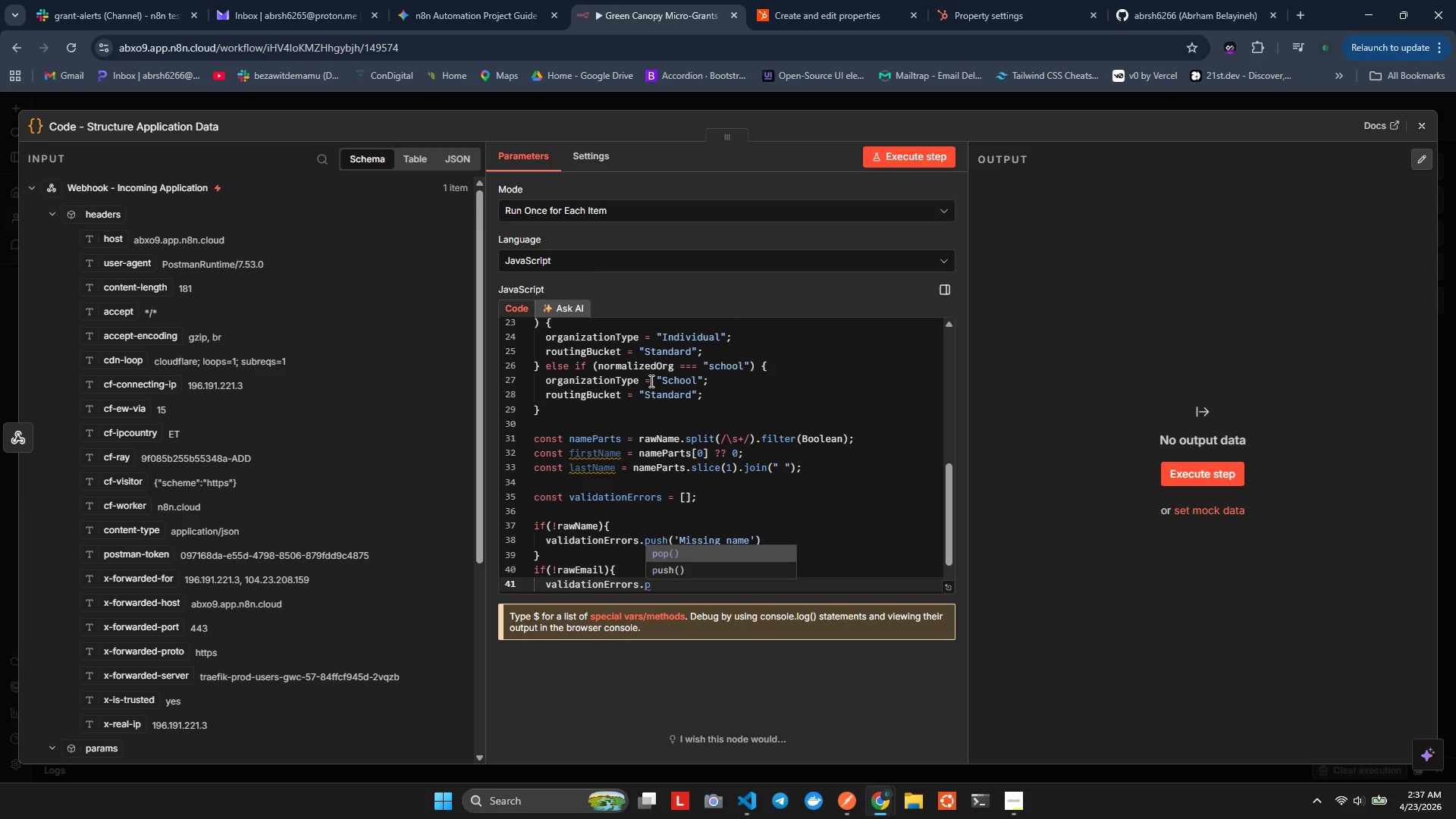 
key(Enter)
 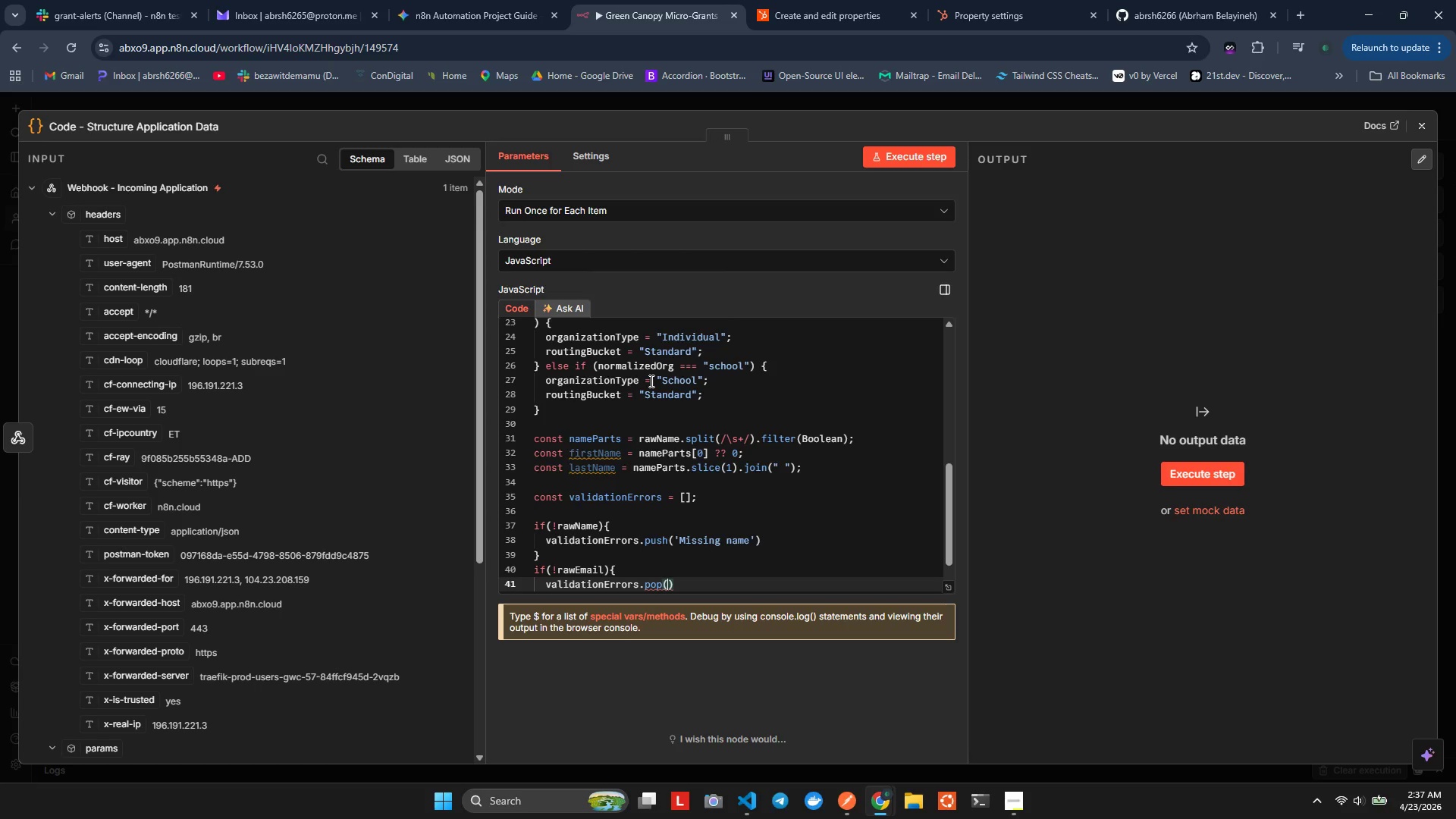 
key(Control+Z)
 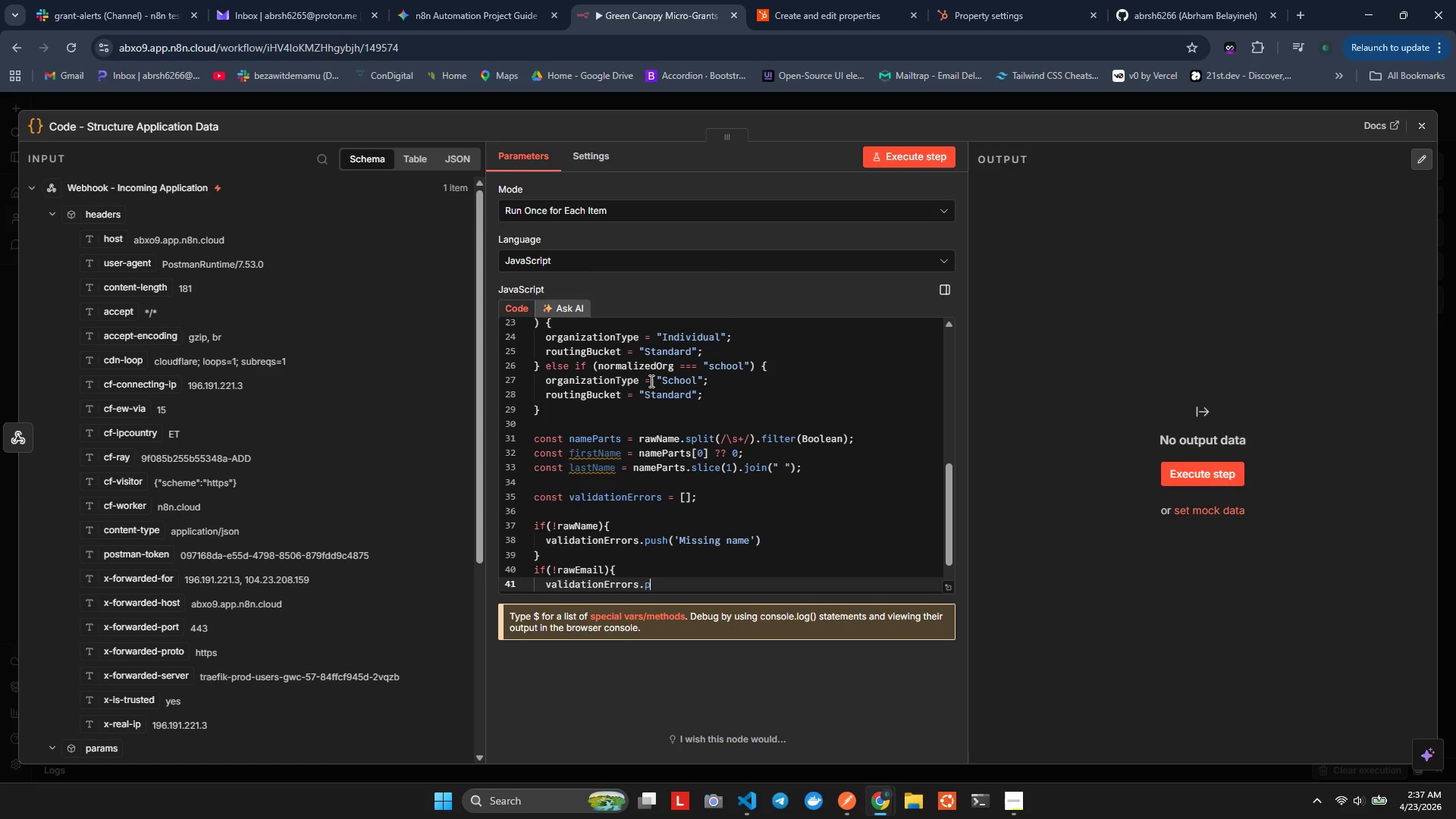 
hold_key(key=U, duration=0.34)
 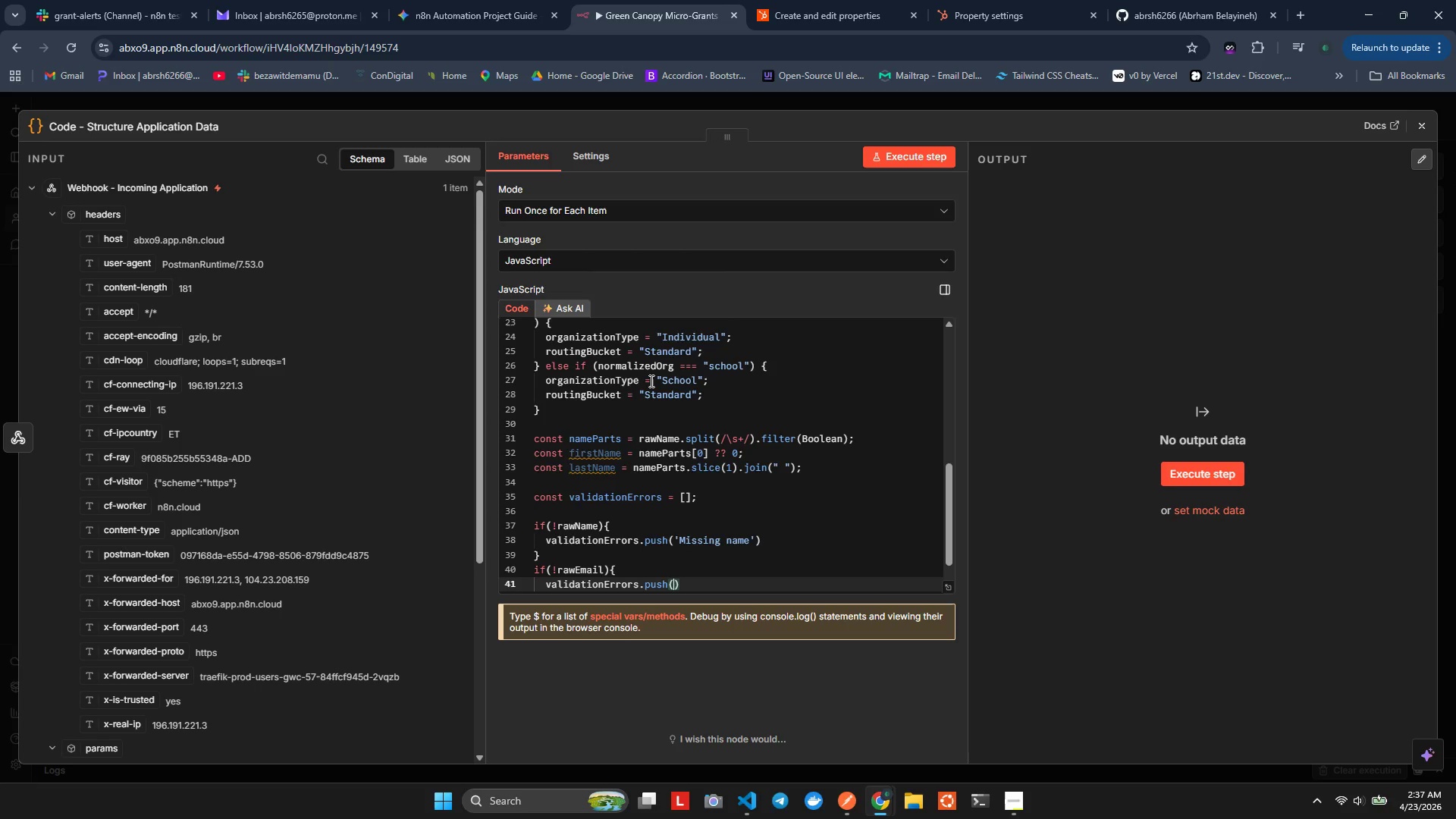 
type(sh)
 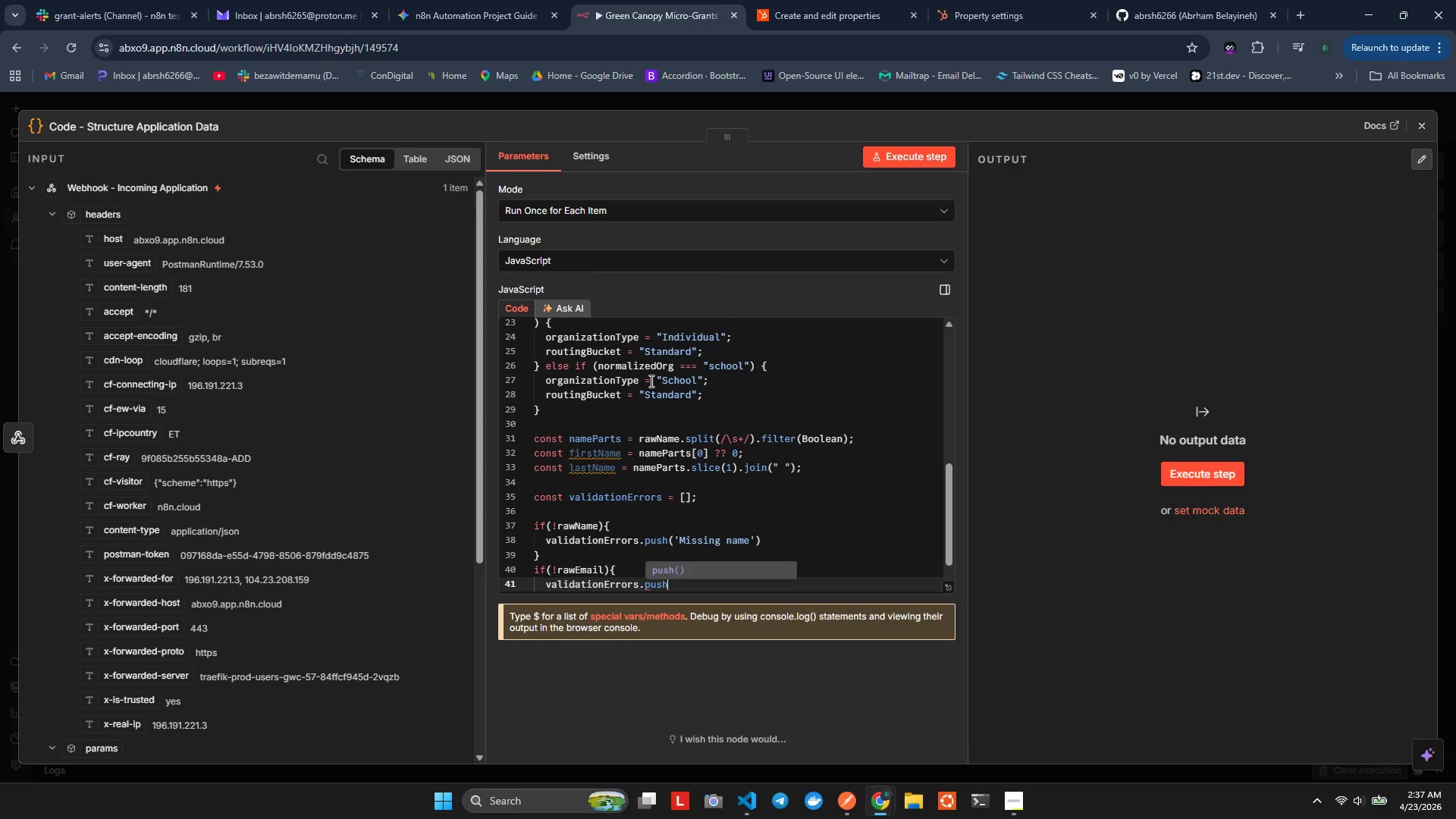 
key(Enter)
 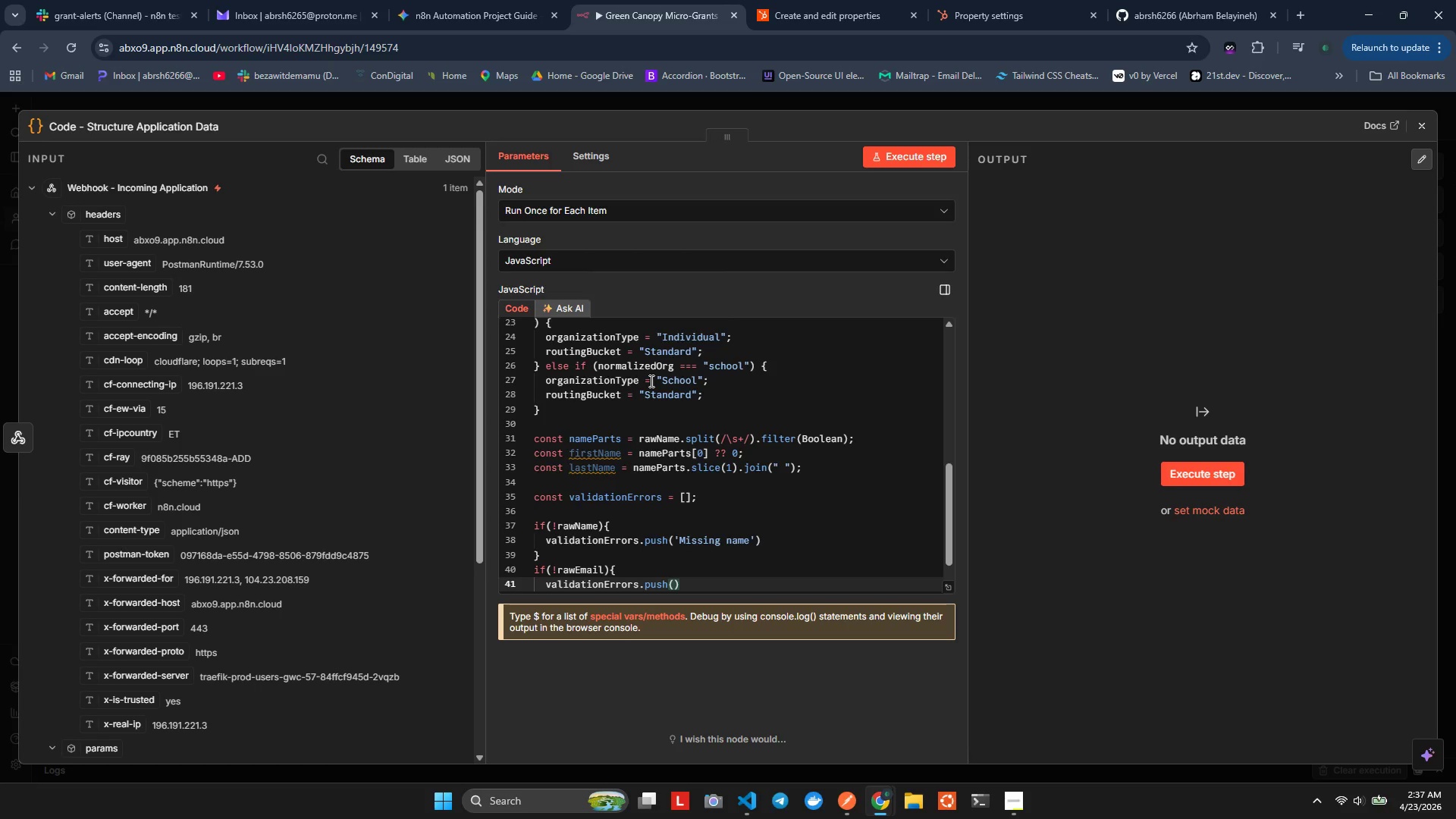 
key(Quote)
 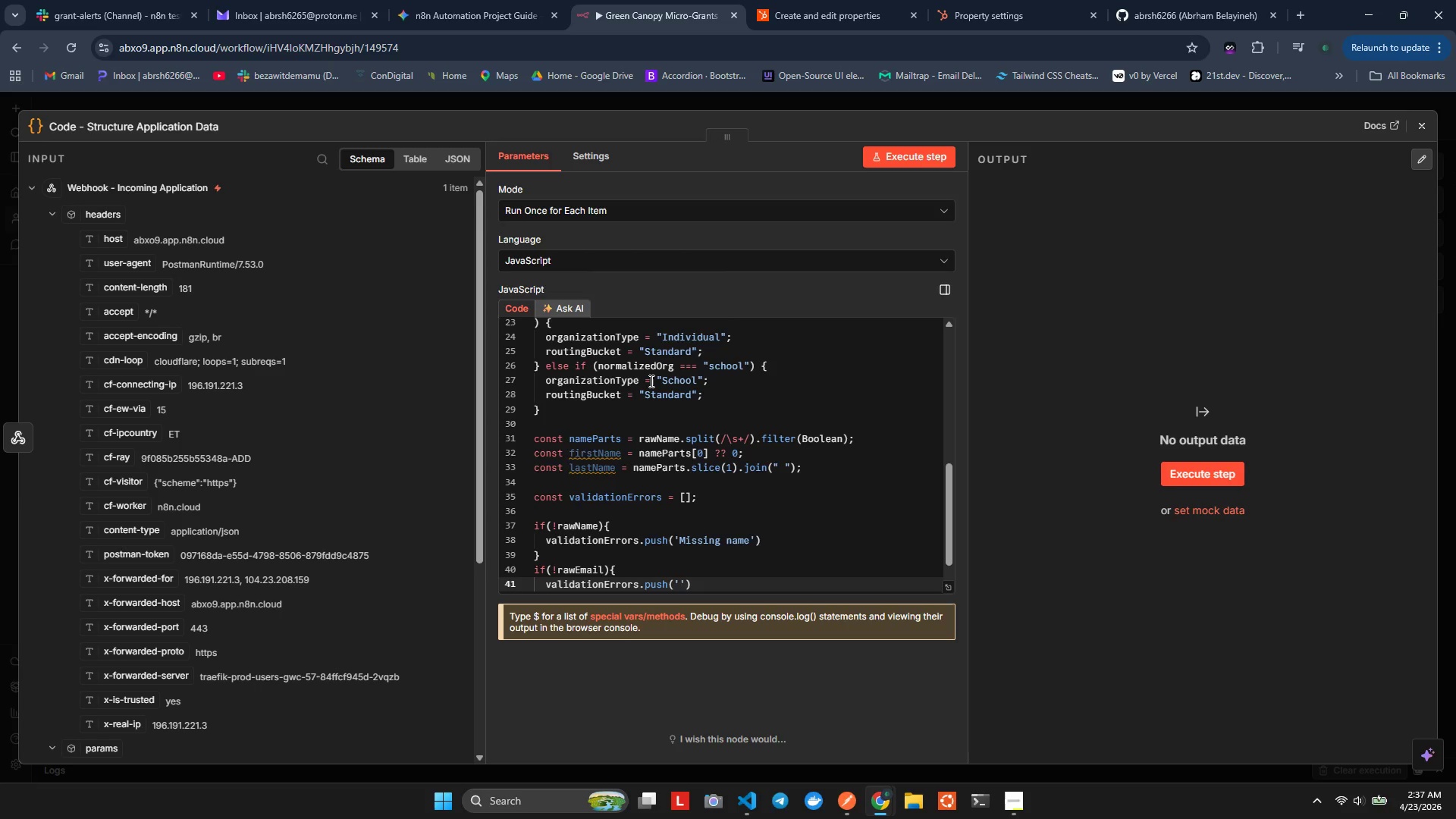 
wait(7.67)
 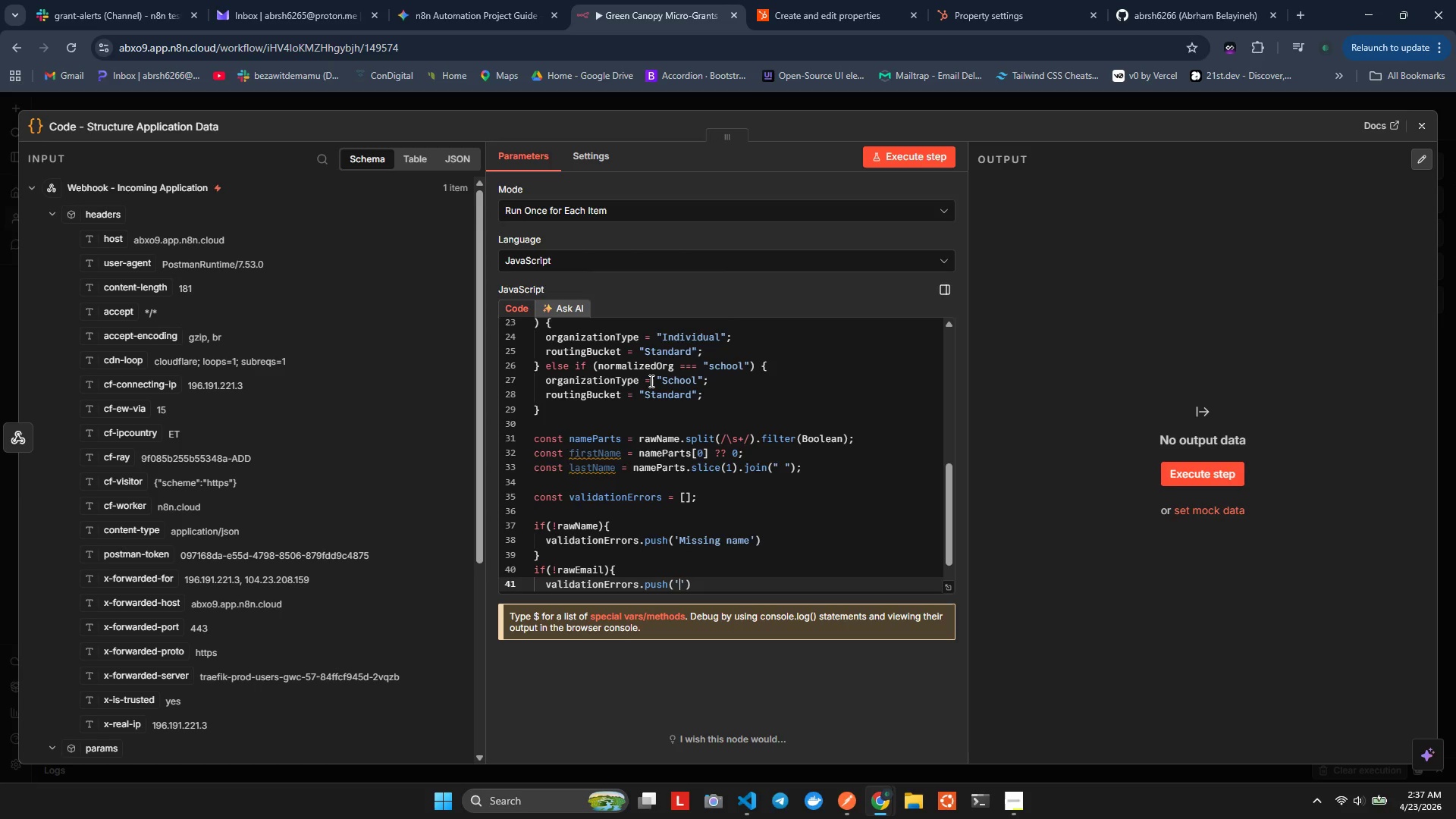 
type(Missoin)
key(Backspace)
key(Backspace)
key(Backspace)
type(ing Email)
 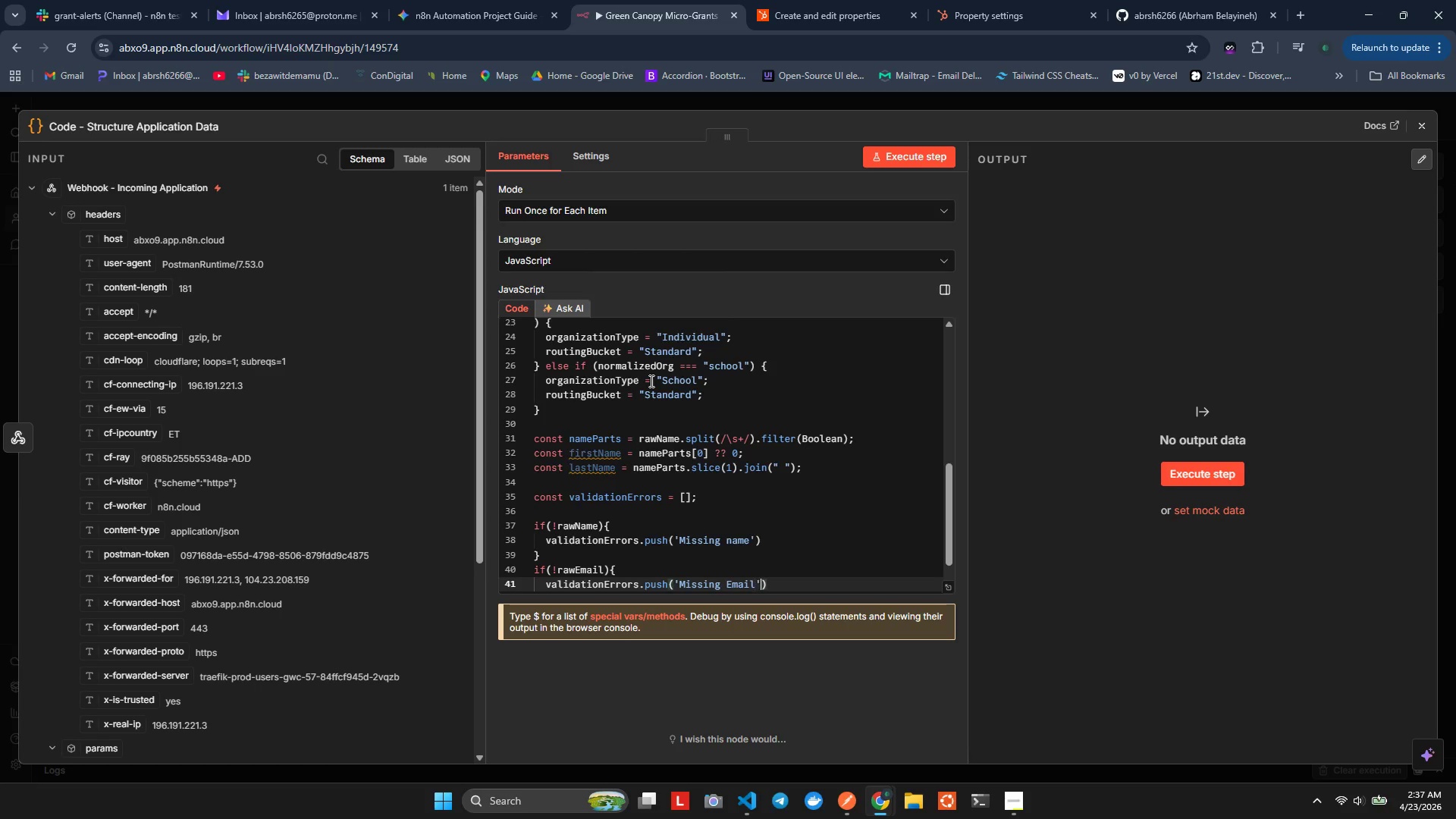 
 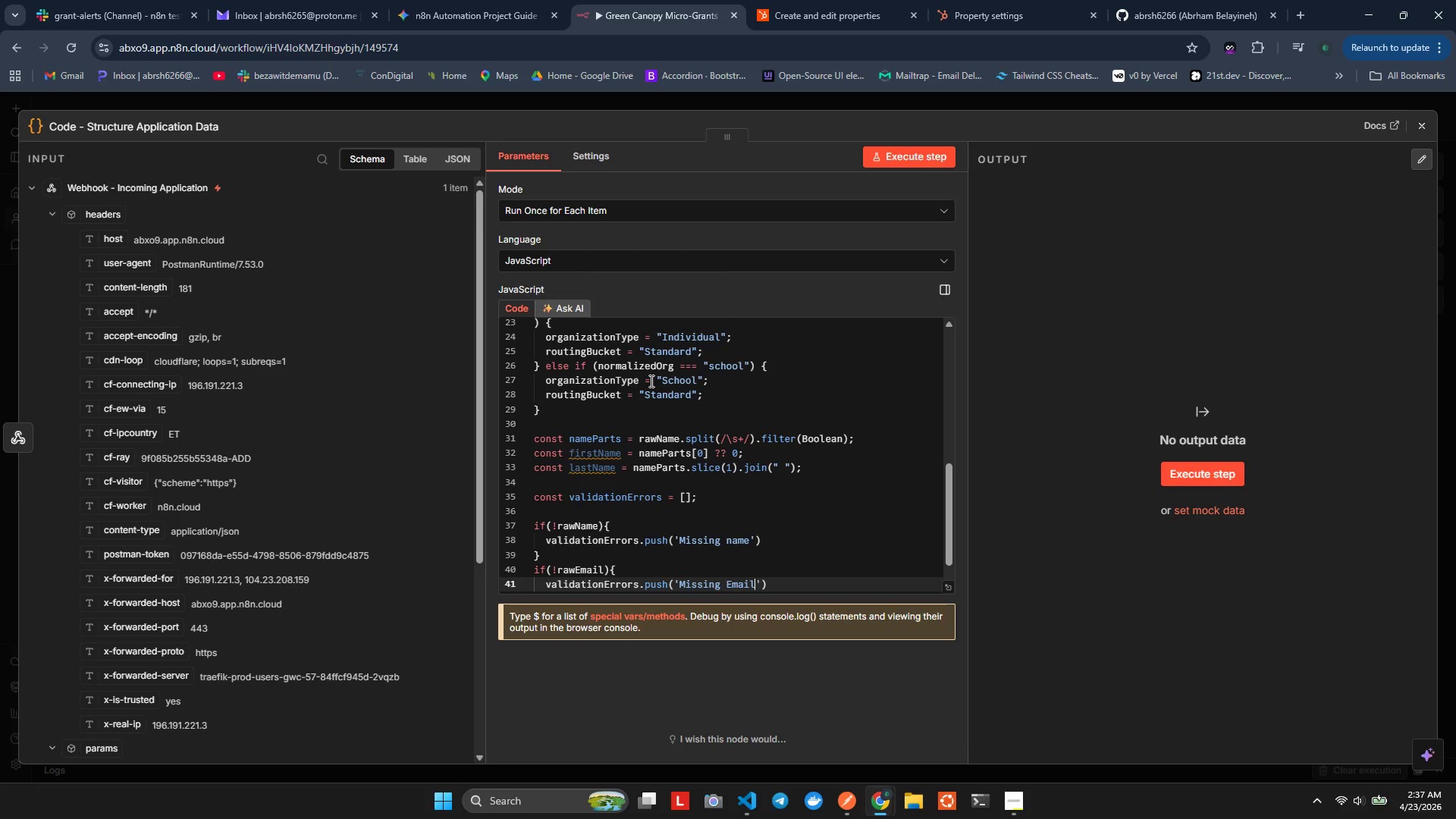 
key(ArrowRight)
 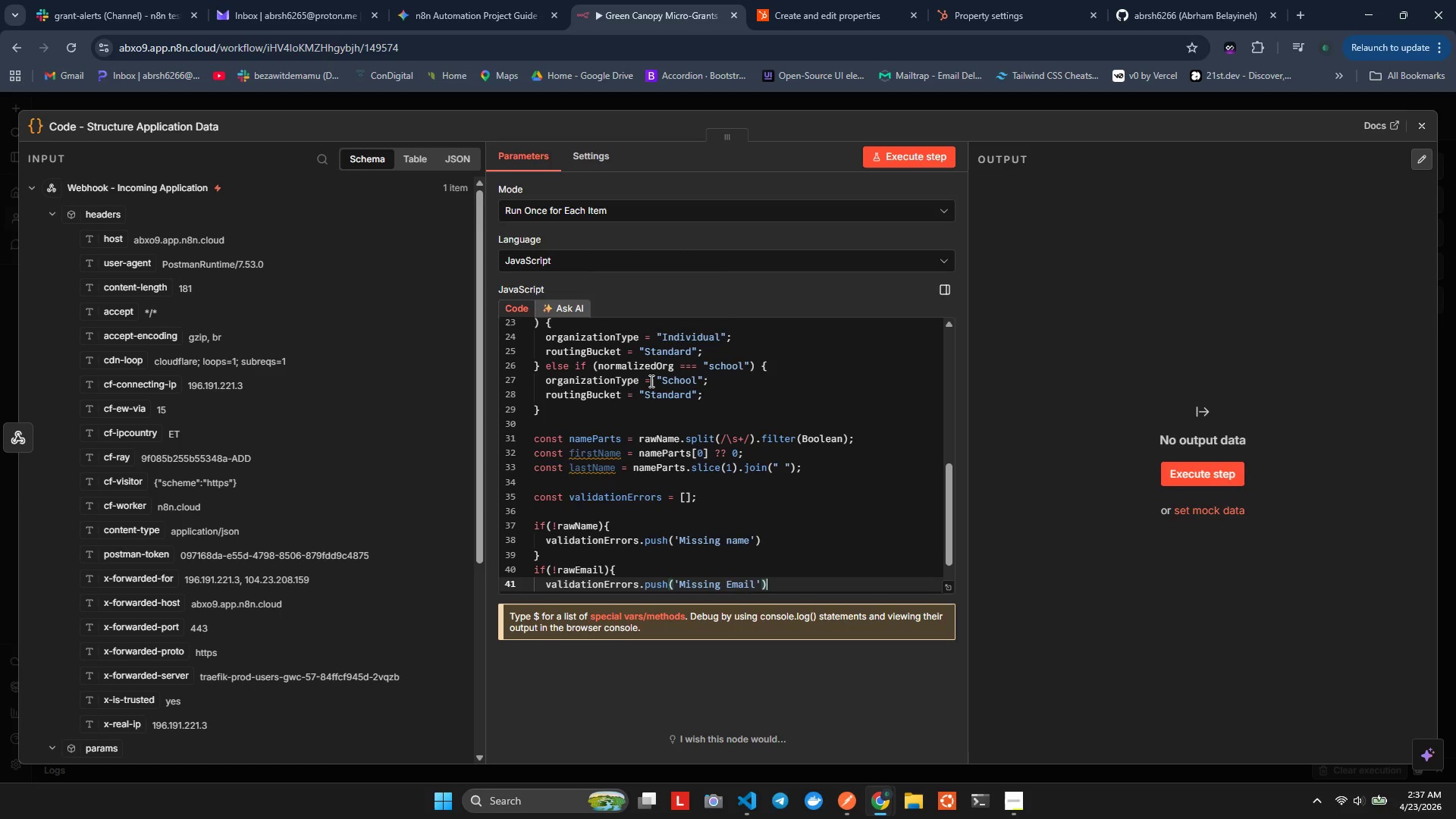 
key(ArrowRight)
 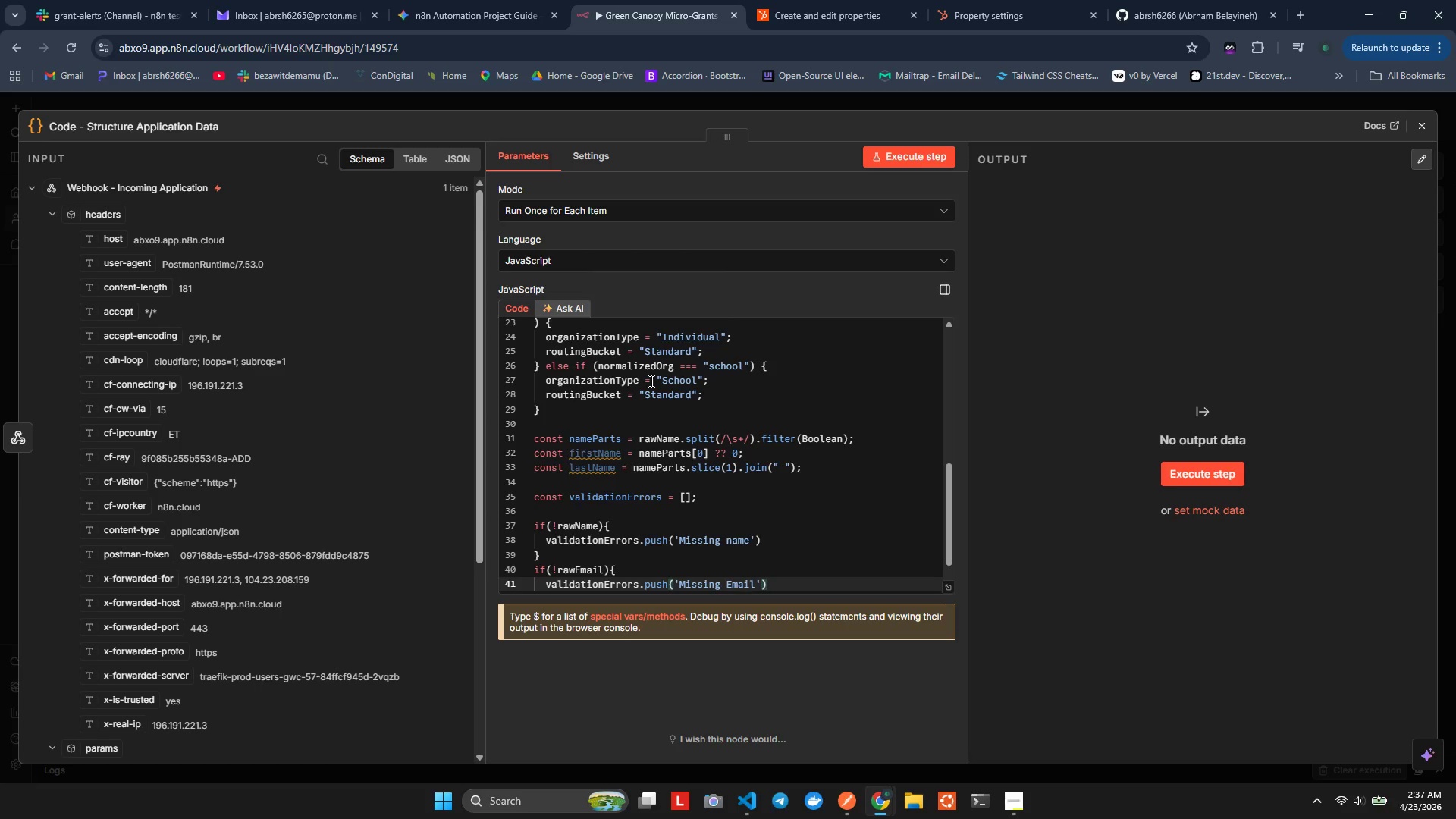 
key(ArrowDown)
 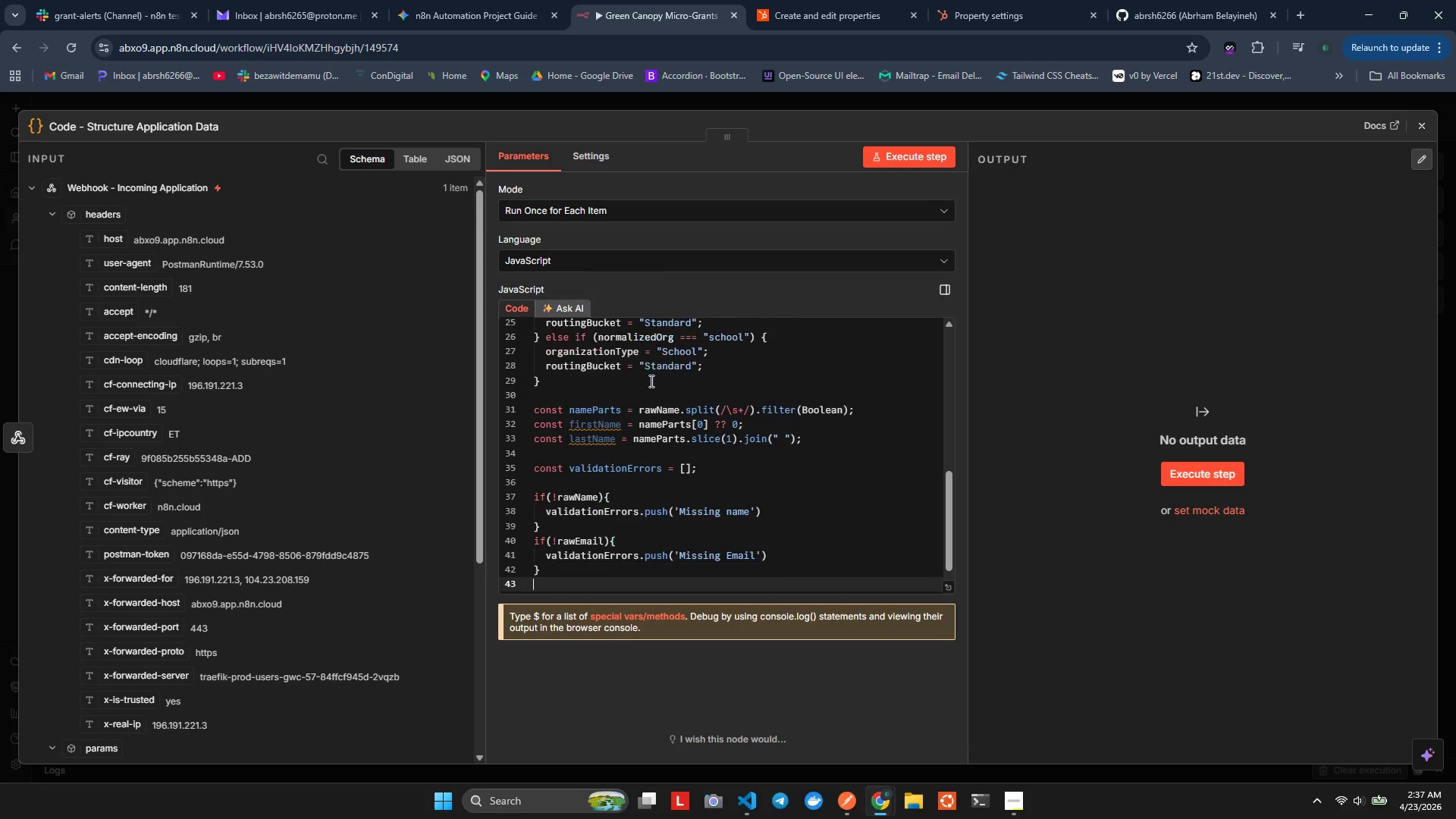 
key(Enter)
 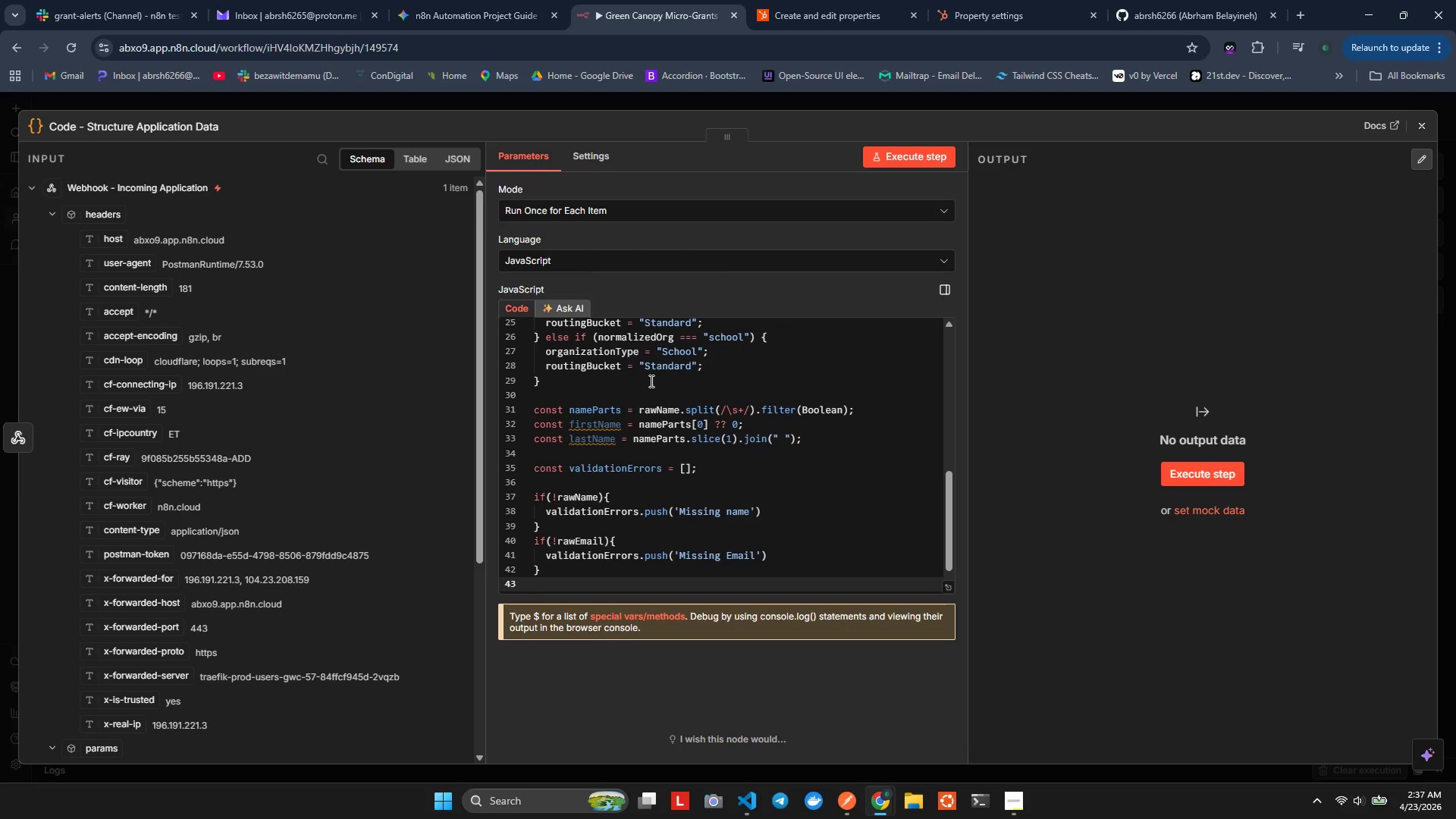 
type(if)
 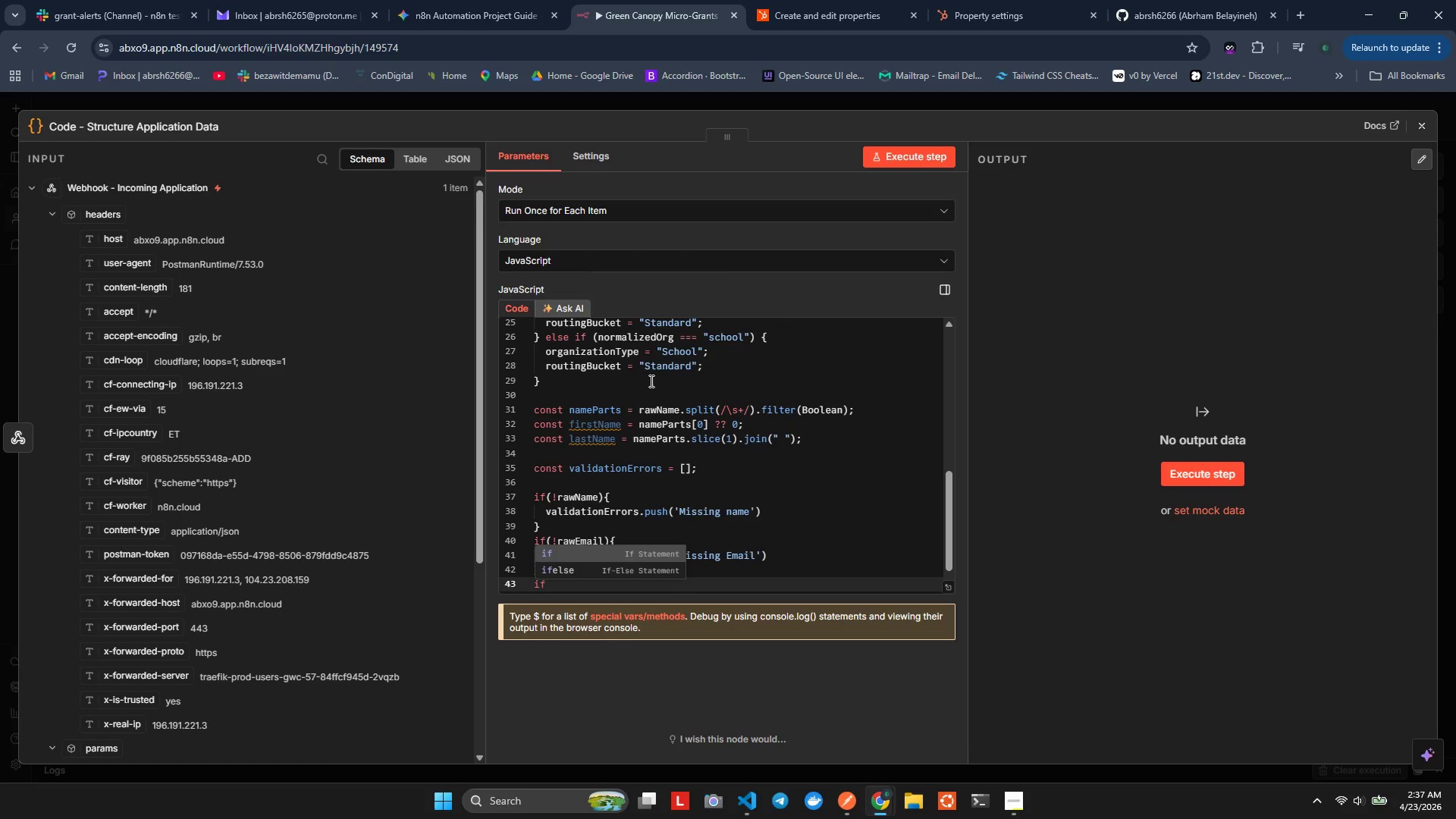 
type((rpi)
key(Backspace)
key(Backspace)
type(oi)
key(Backspace)
key(Backspace)
type(pi)
key(Backspace)
key(Backspace)
type(pi)
key(Backspace)
key(Backspace)
type(utii)
 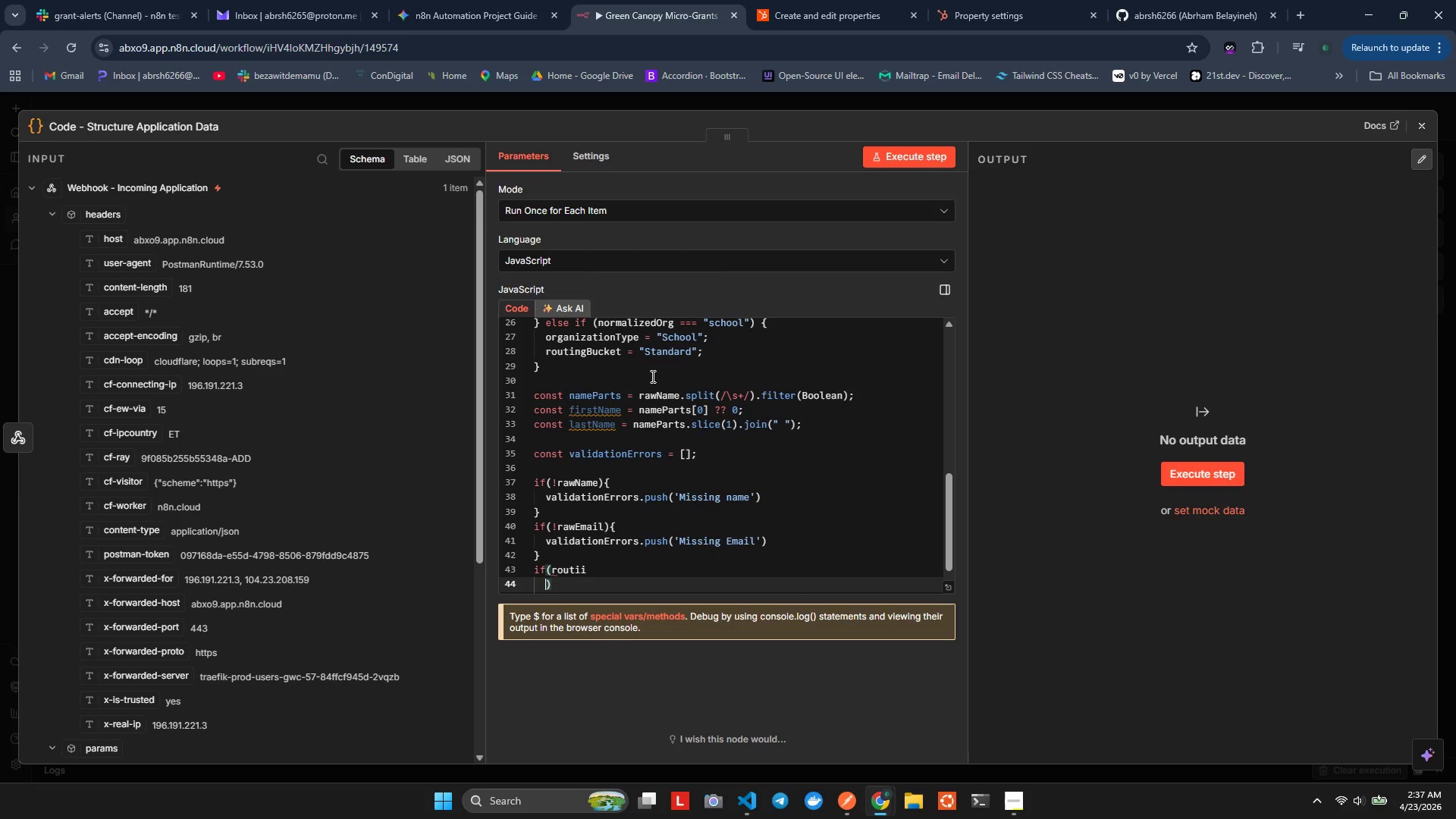 
key(Enter)
 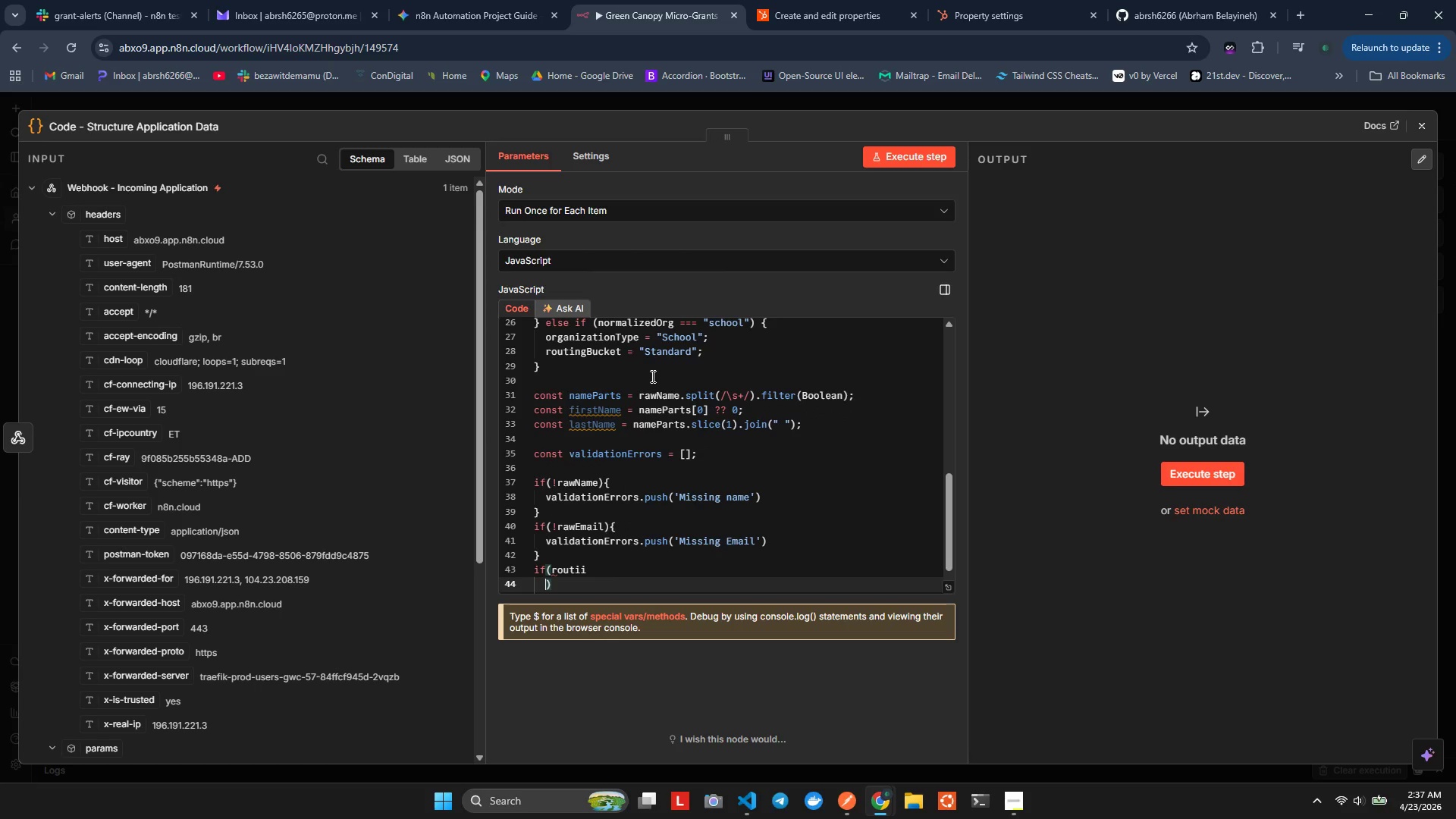 
key(Control+Z)
 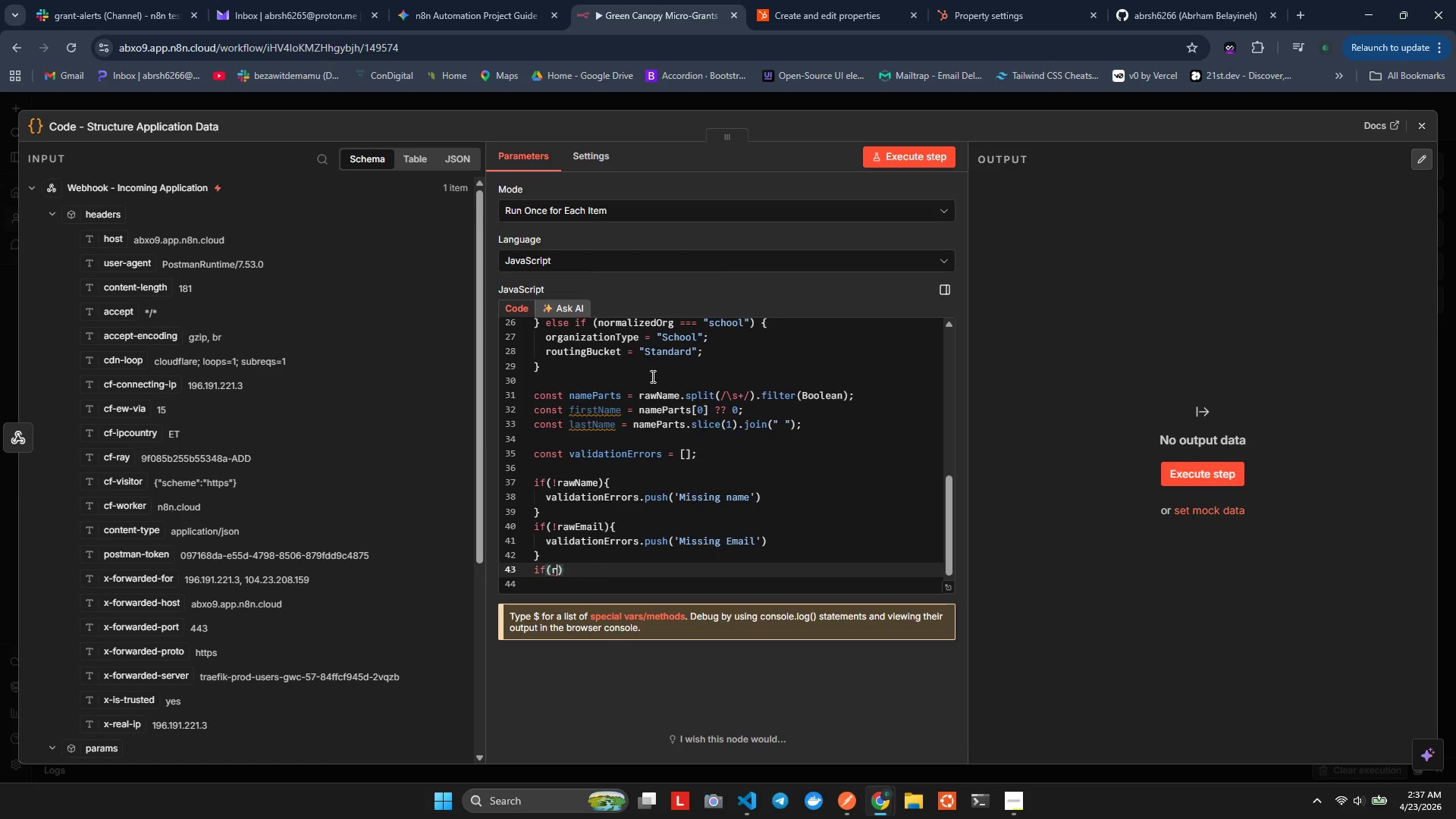 
key(Control+Z)
 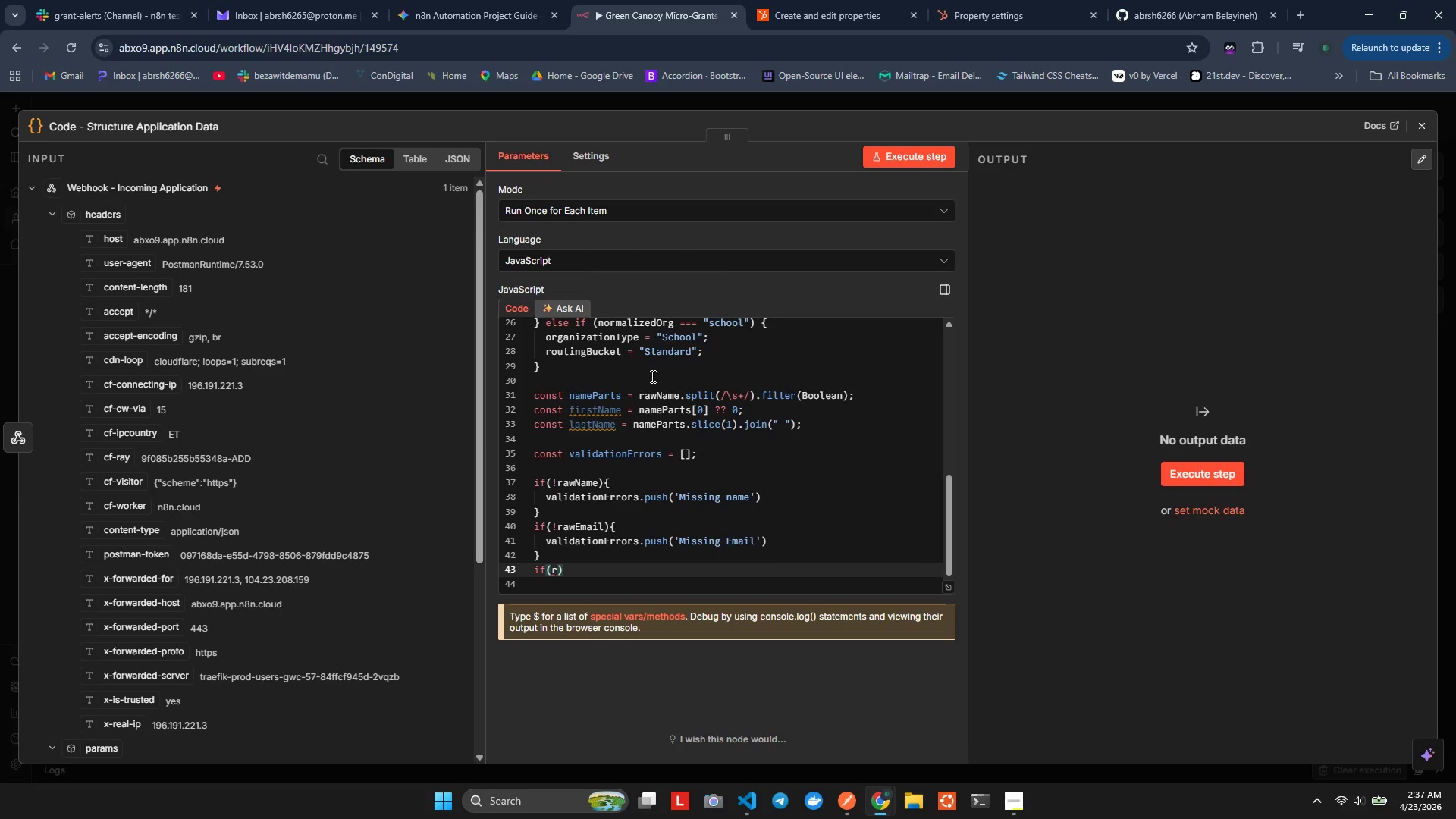 
type(ou)
 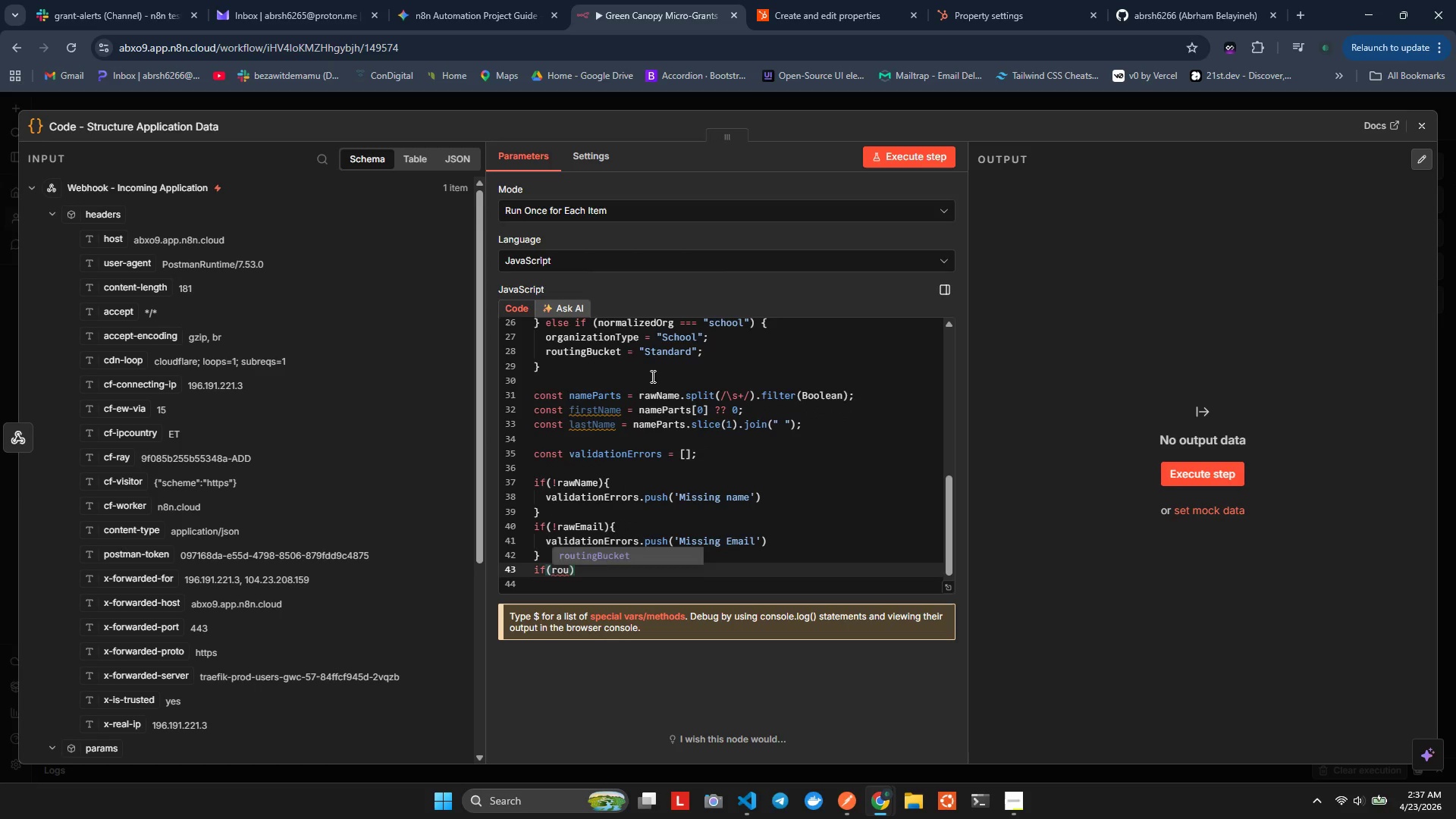 
key(Enter)
 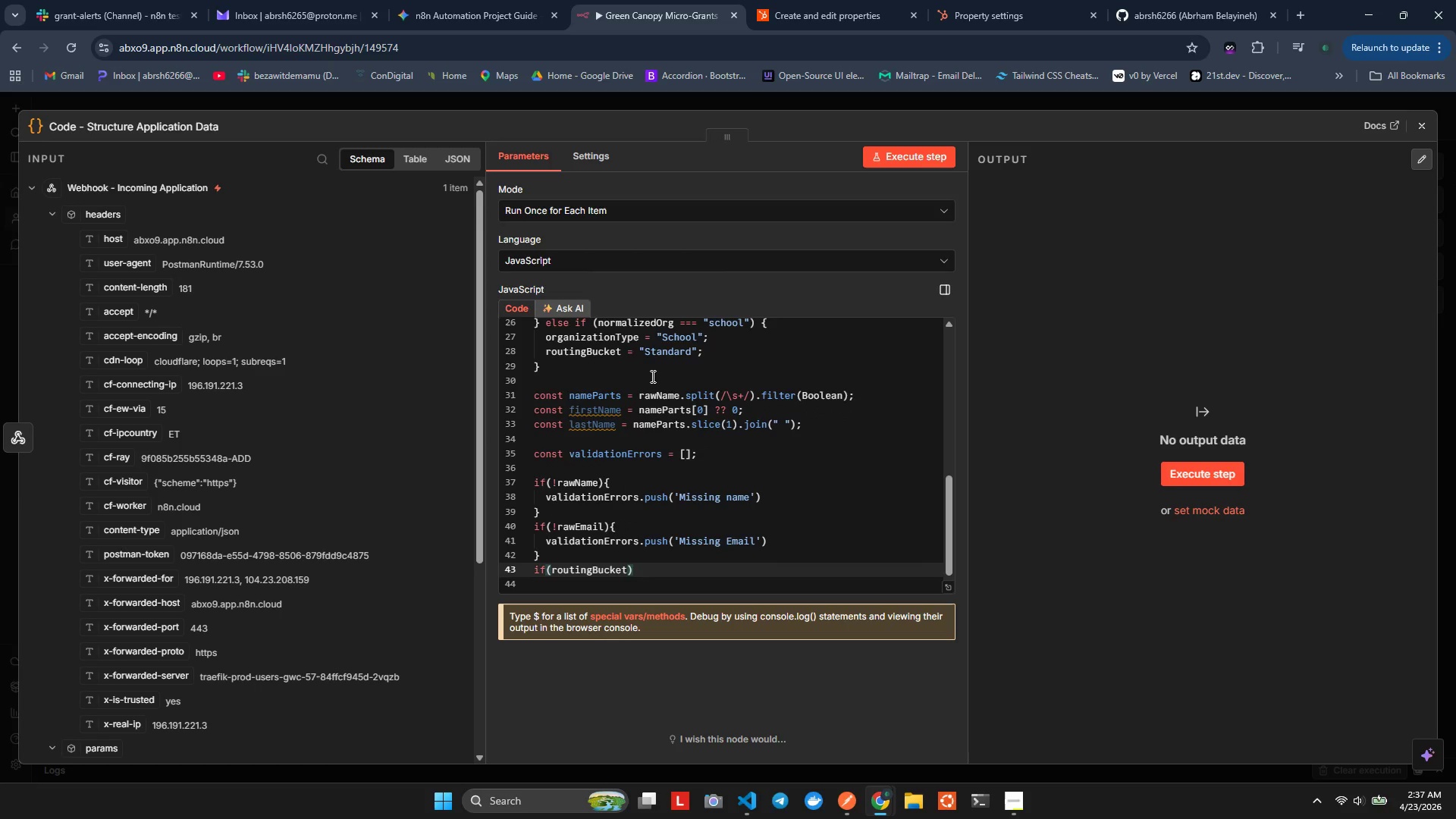 
type( === "Omva)
key(Backspace)
type([NumLock][NumLock])
key(Backspace)
key(Backspace)
type(m)
key(Backspace)
type(m)
key(Backspace)
key(Backspace)
type(om)
key(Backspace)
key(Backspace)
type(onva)
key(Backspace)
key(Backspace)
key(Backspace)
key(Backspace)
type(invalid)
key(Backspace)
key(Backspace)
key(Backspace)
key(Backspace)
key(Backspace)
key(Backspace)
key(Backspace)
type(Inc)
key(Backspace)
type(vaid)
 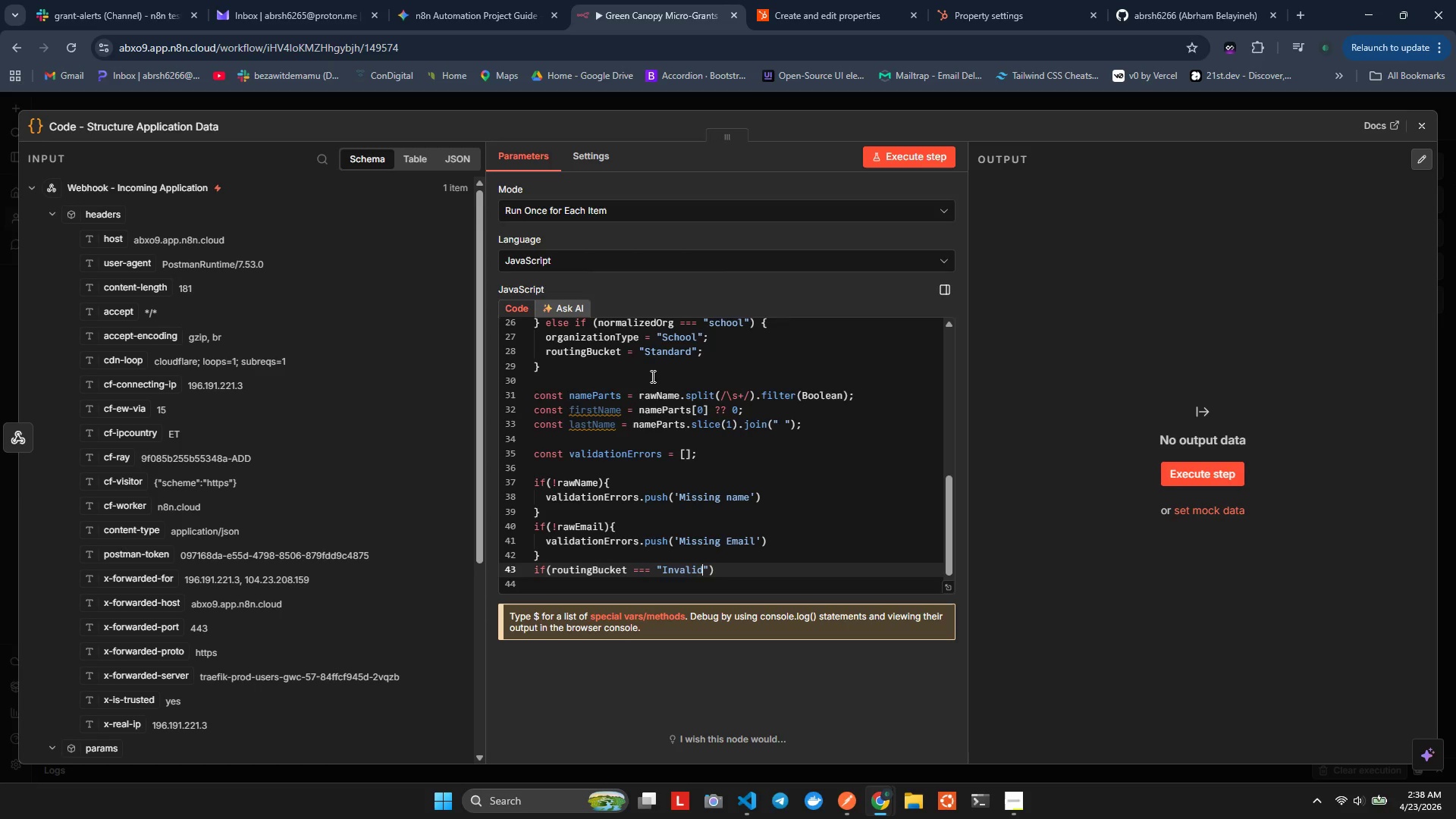 
key(ArrowRight)
 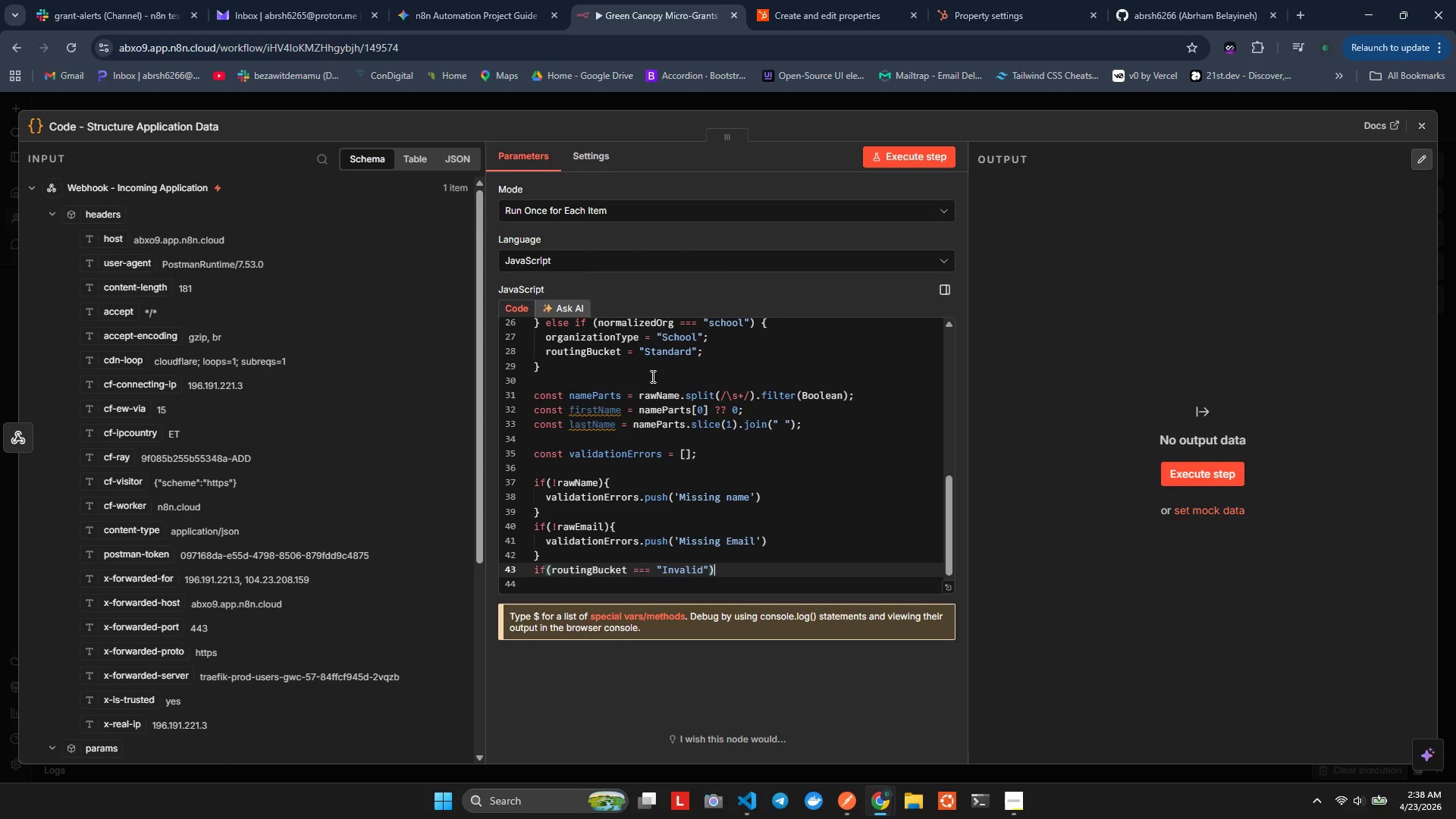 
key(ArrowRight)
 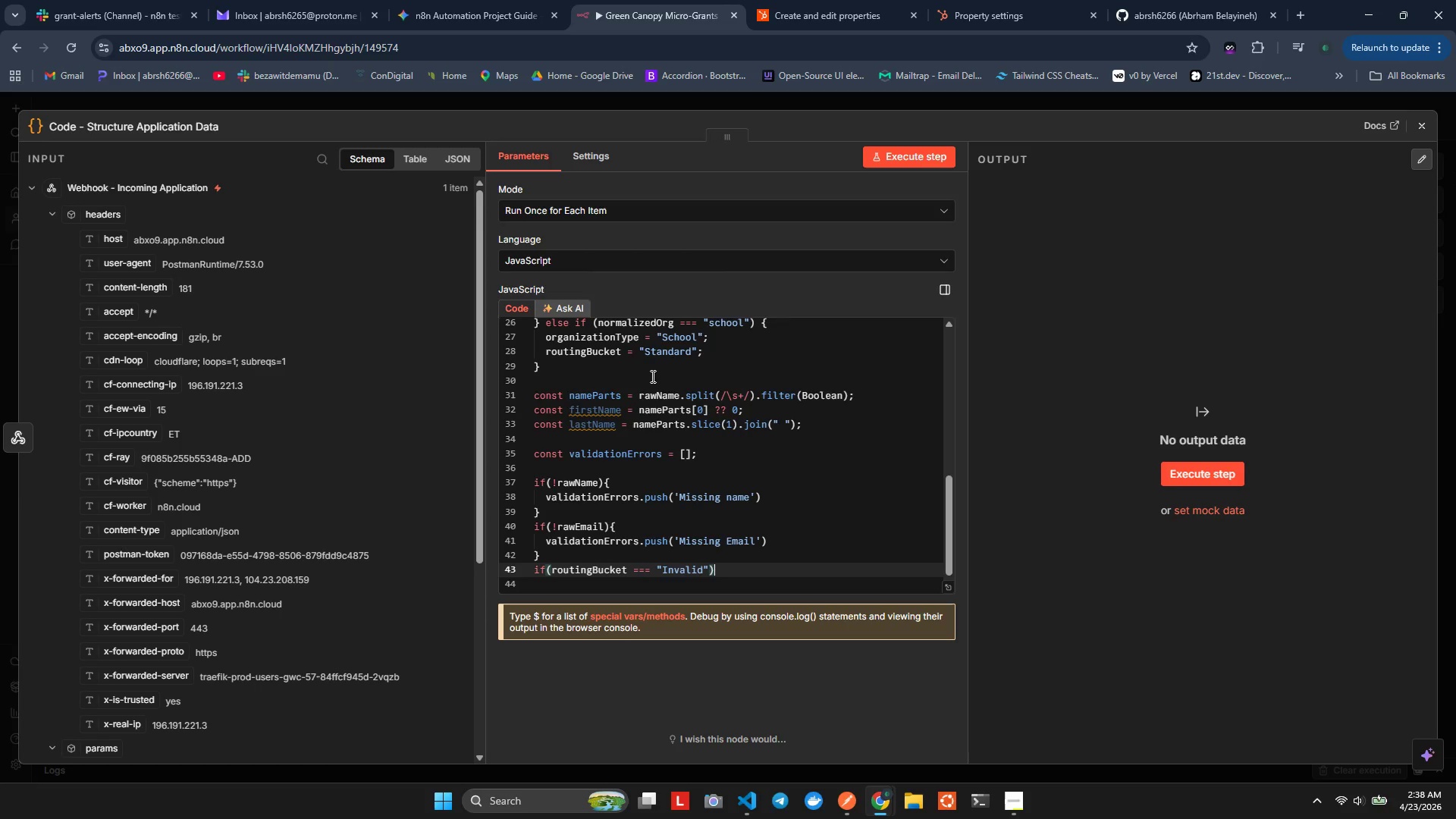 
key(Shift+BracketLeft)
 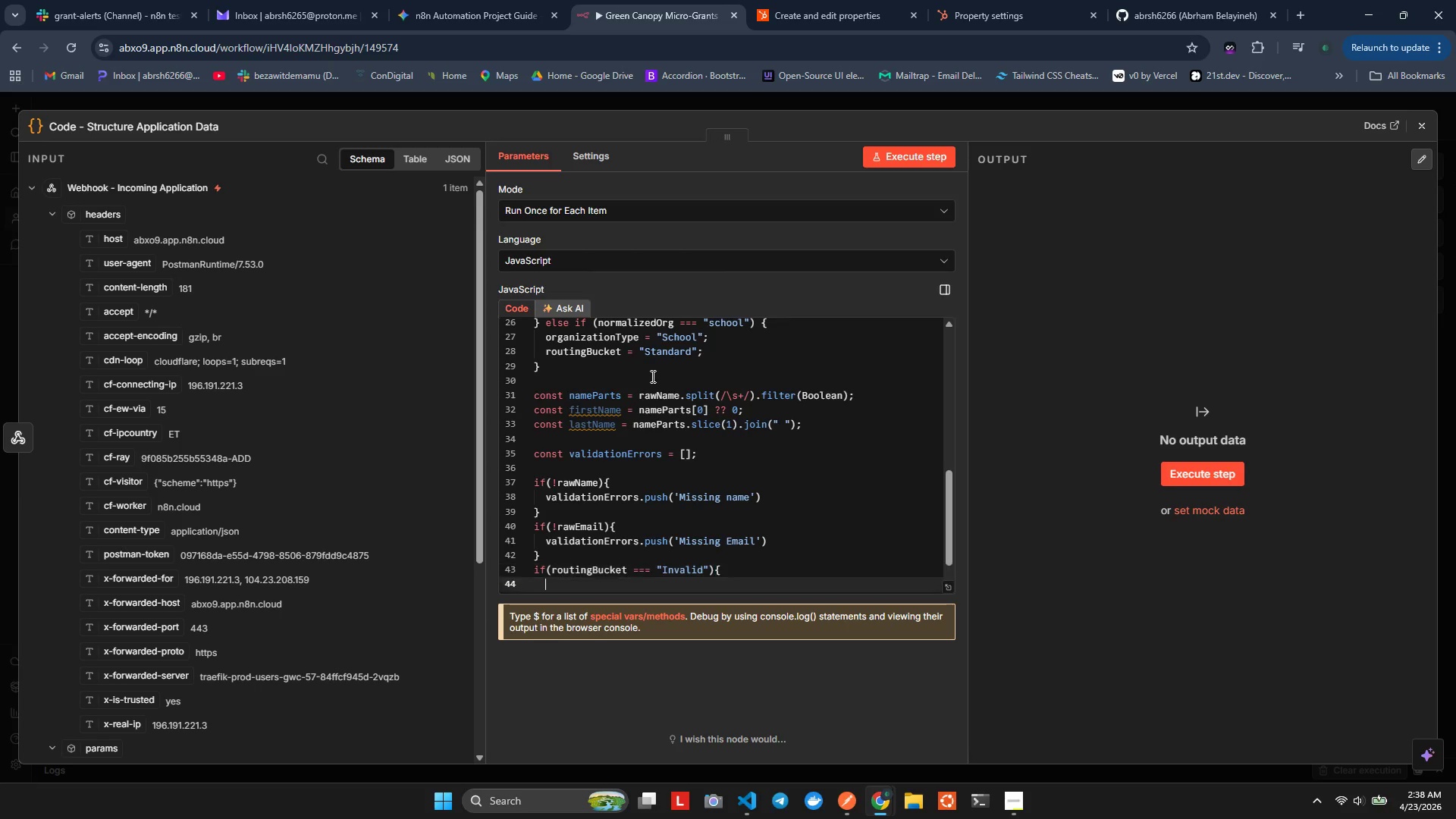 
key(Enter)
 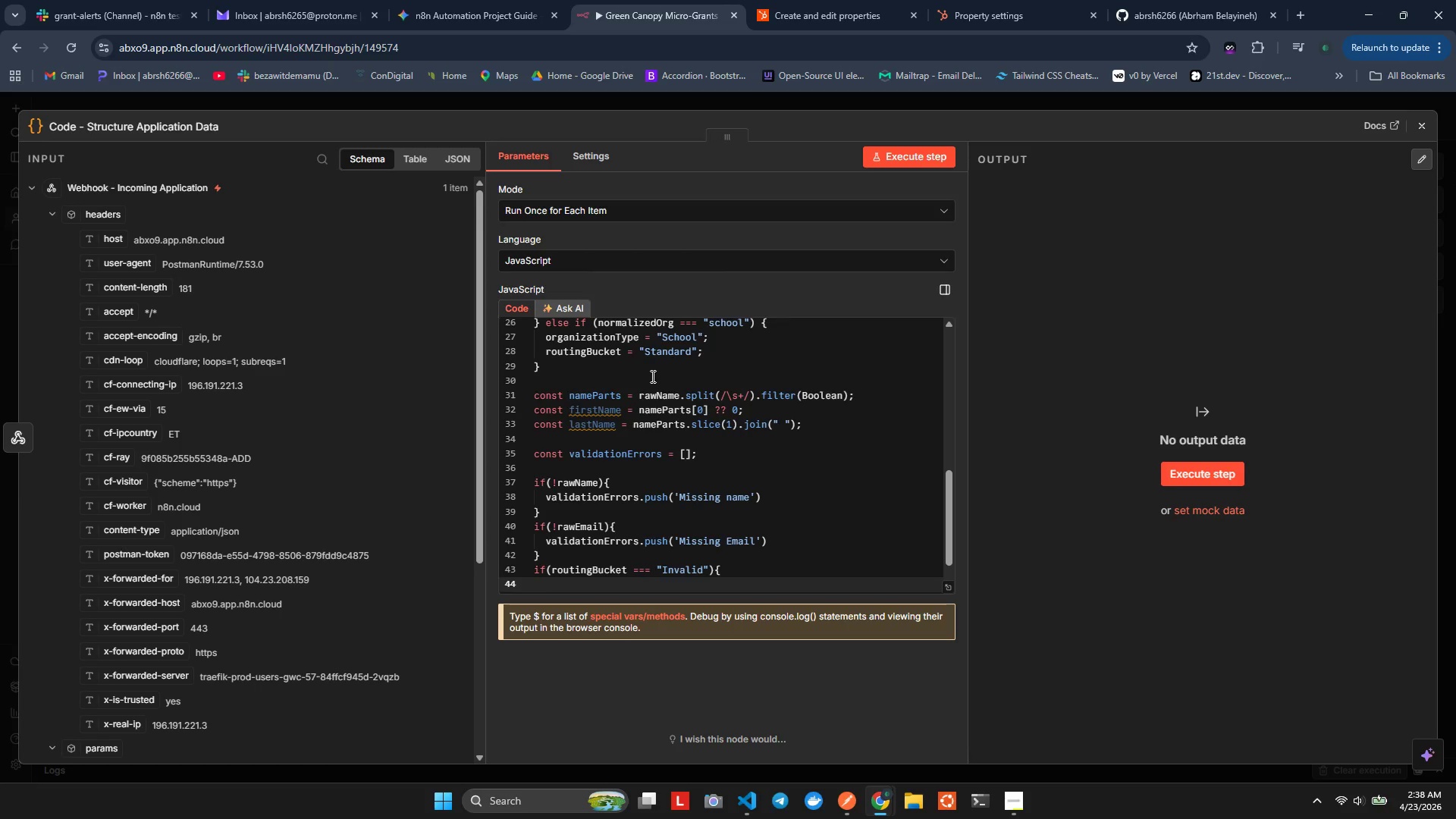 
type(v,)
key(Backspace)
type(.ps)
key(Backspace)
type(i)
key(Backspace)
type(hs)
key(Backspace)
key(Backspace)
type(sh)
 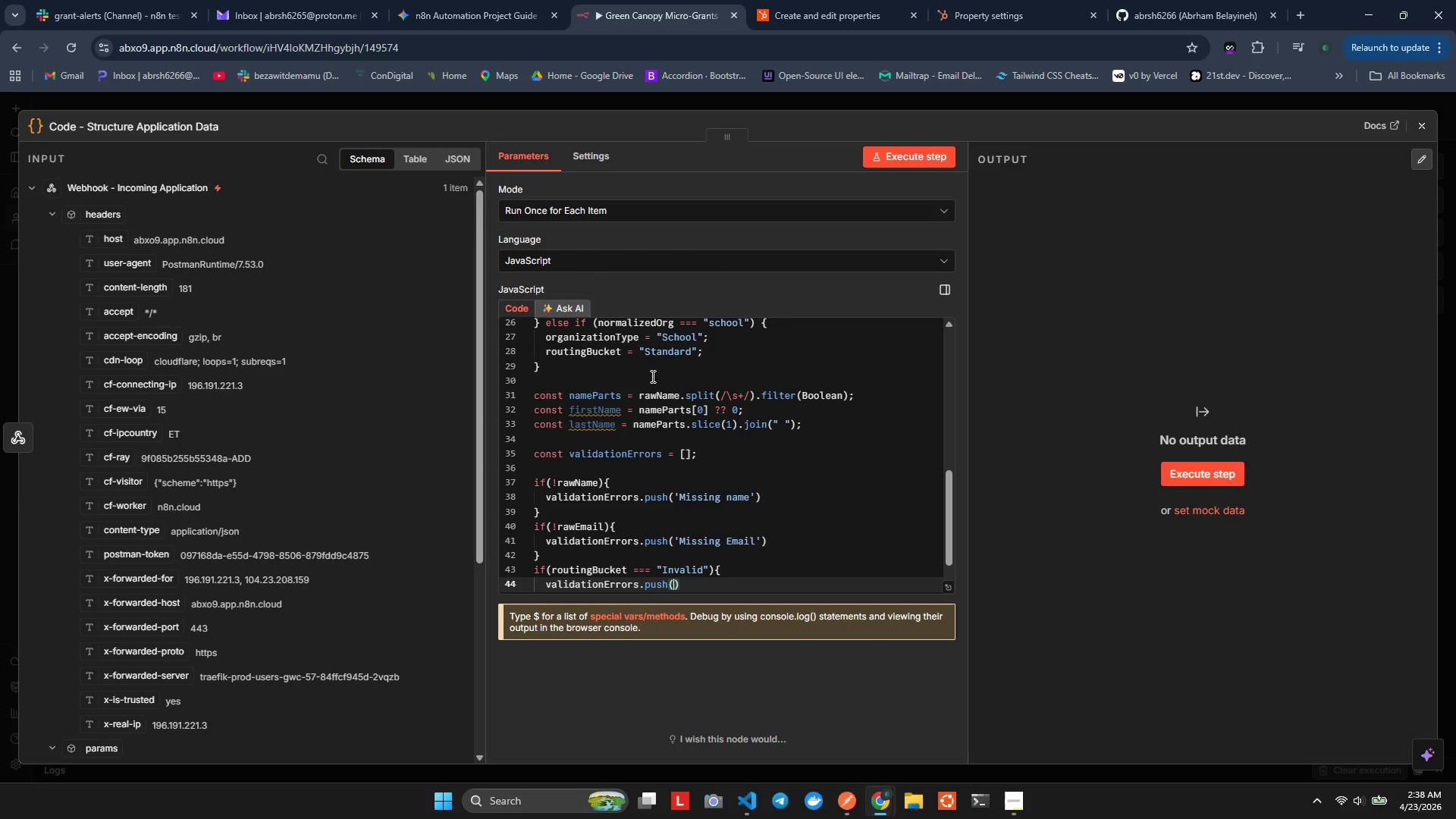 
hold_key(key=U, duration=0.34)
 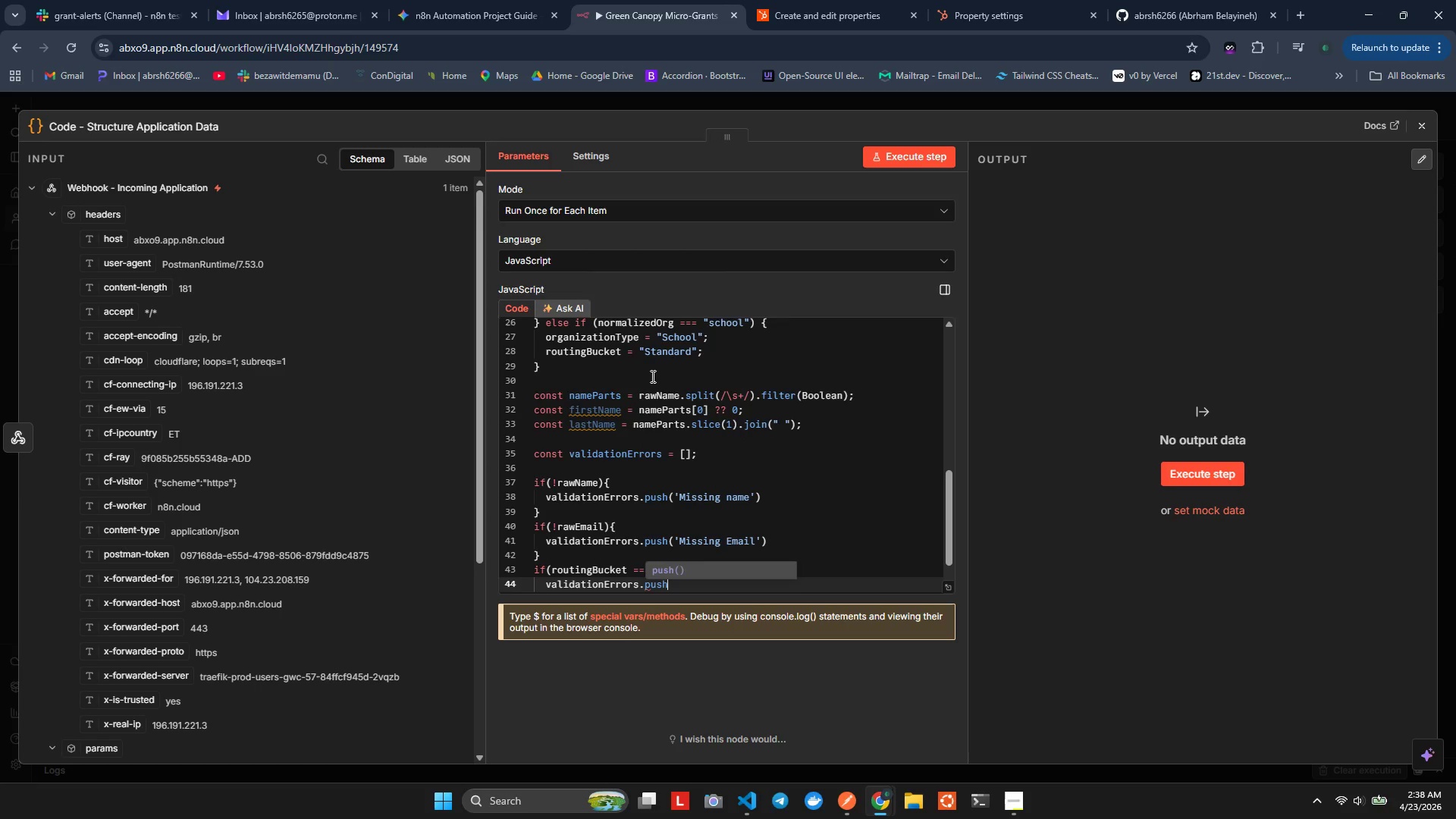 
key(Enter)
 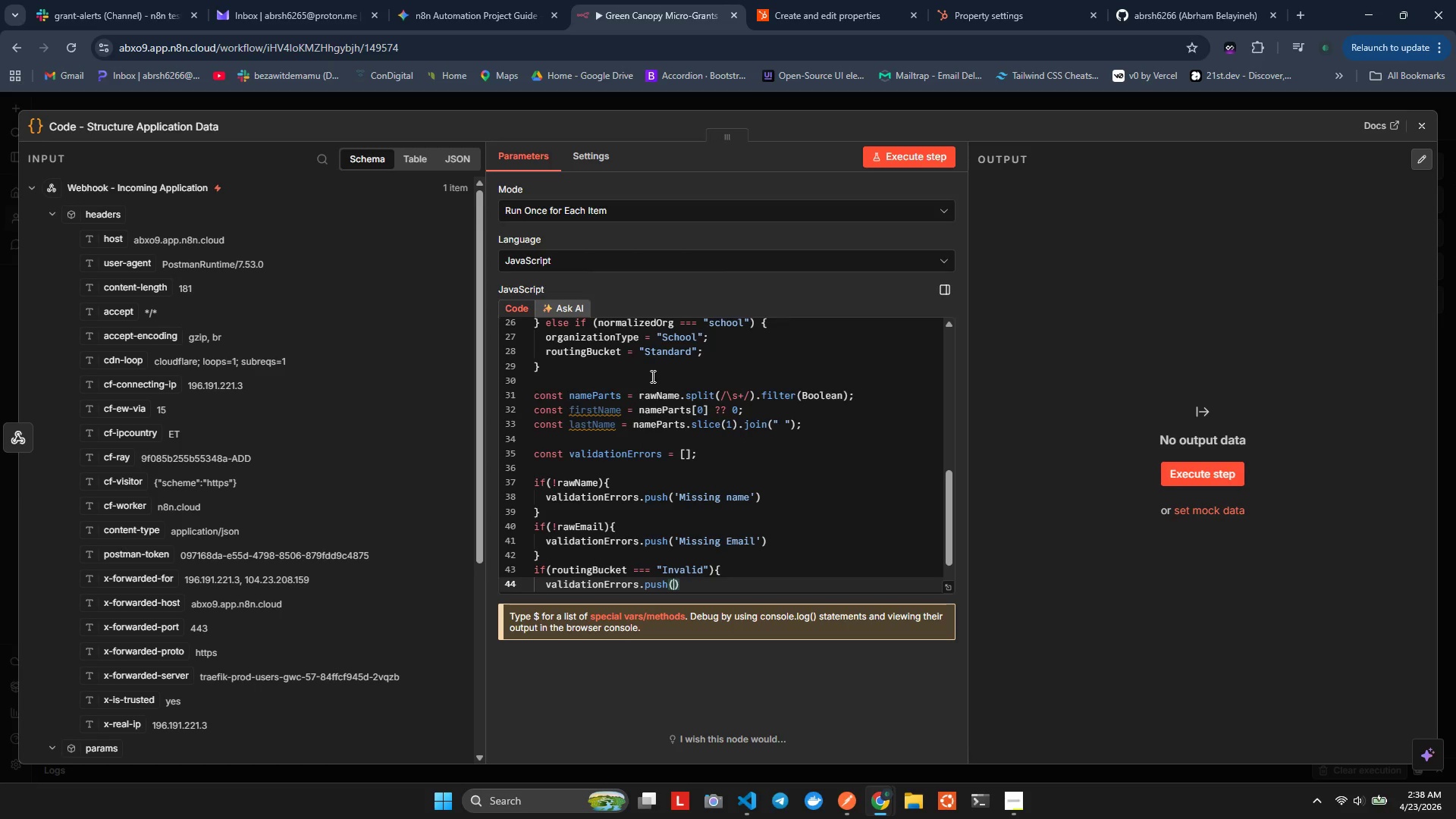 
type('Unsu[[)
key(Backspace)
key(Backspace)
type(pporterf)
key(Backspace)
key(Backspace)
key(Backspace)
key(Backspace)
type(ted)
 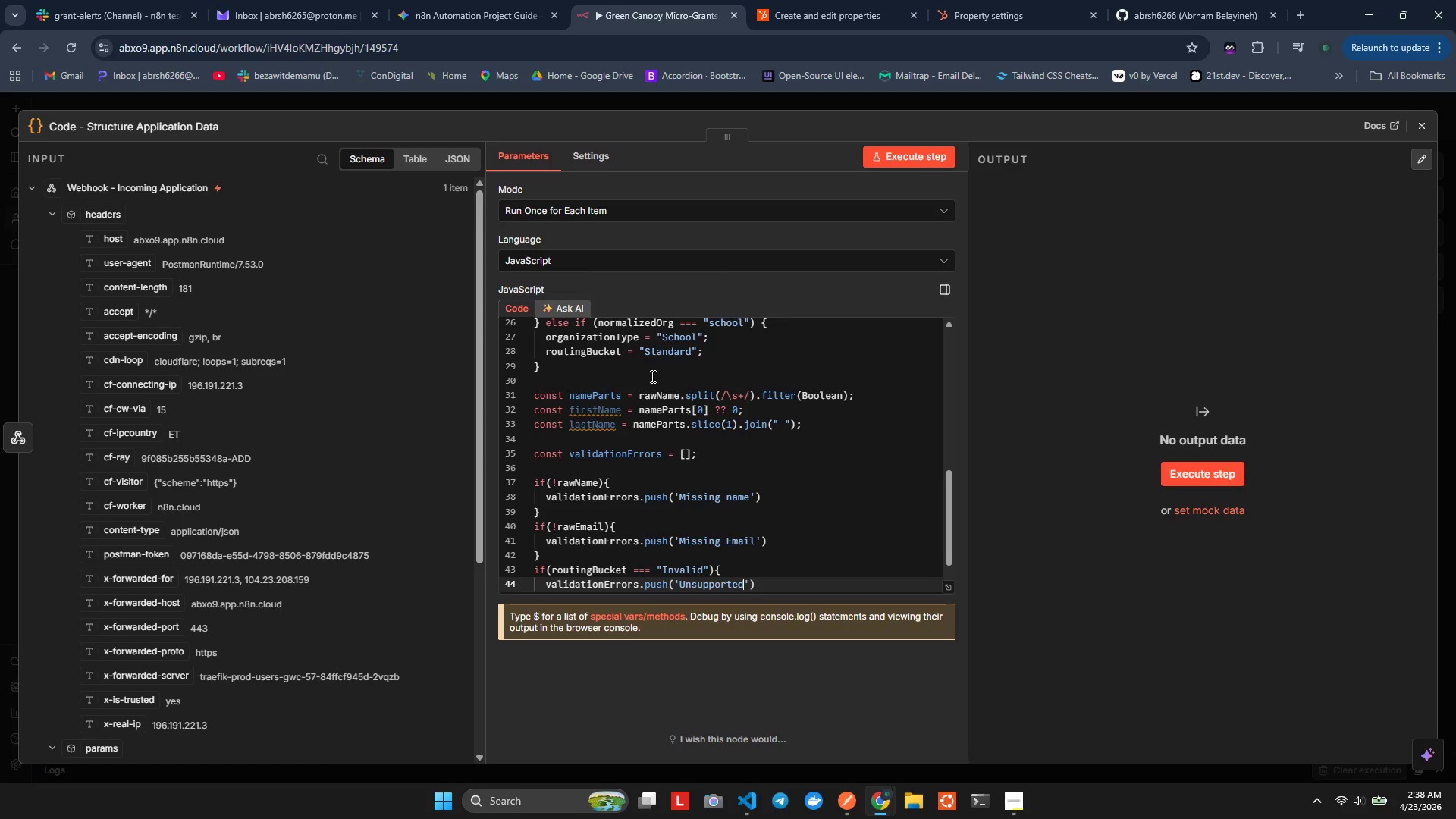 
type( rf)
key(Backspace)
type(ganization_ )
key(Backspace)
type(tu)
key(Backspace)
type(ype)
 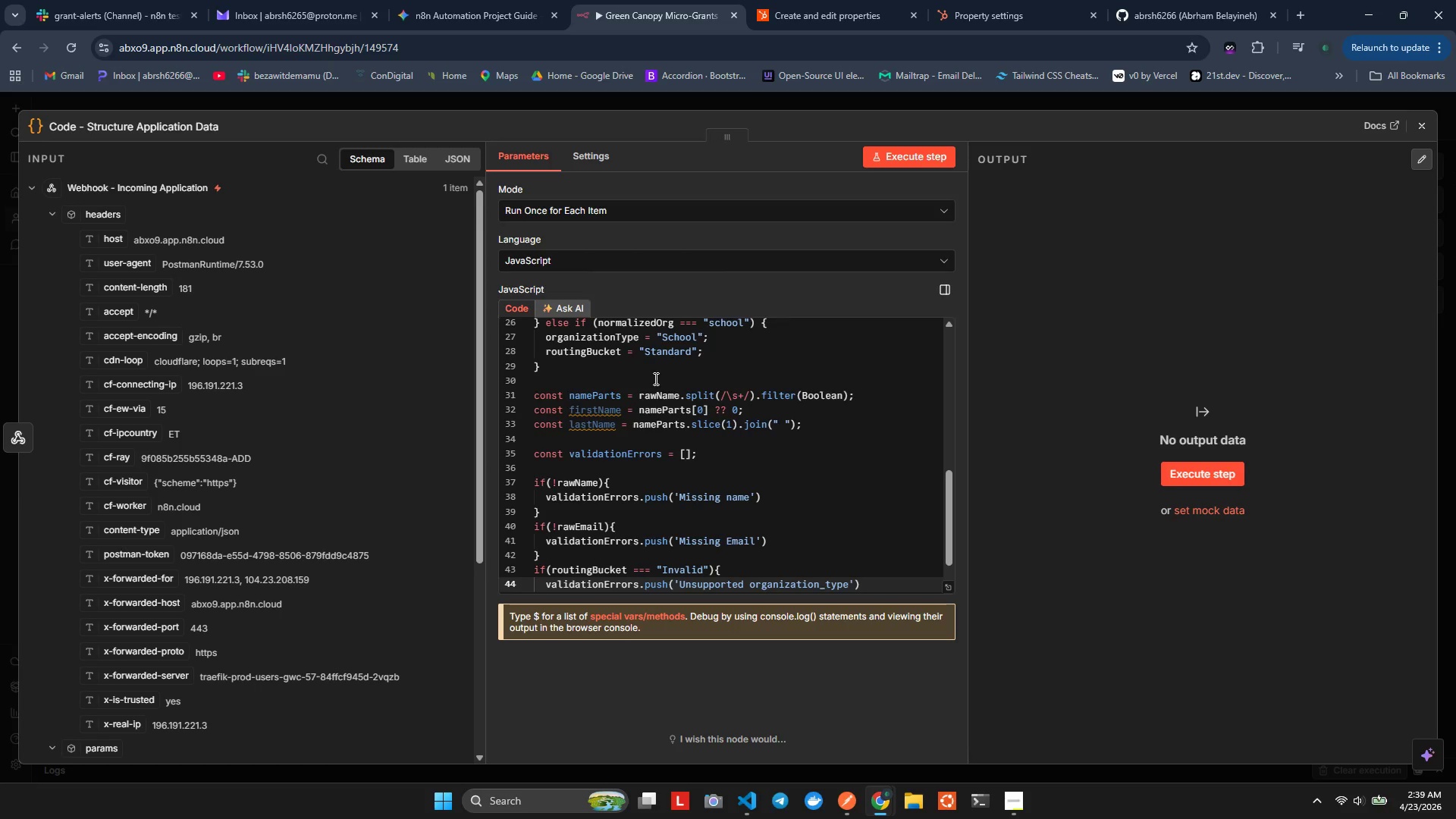 
key(Alt+AltLeft)
 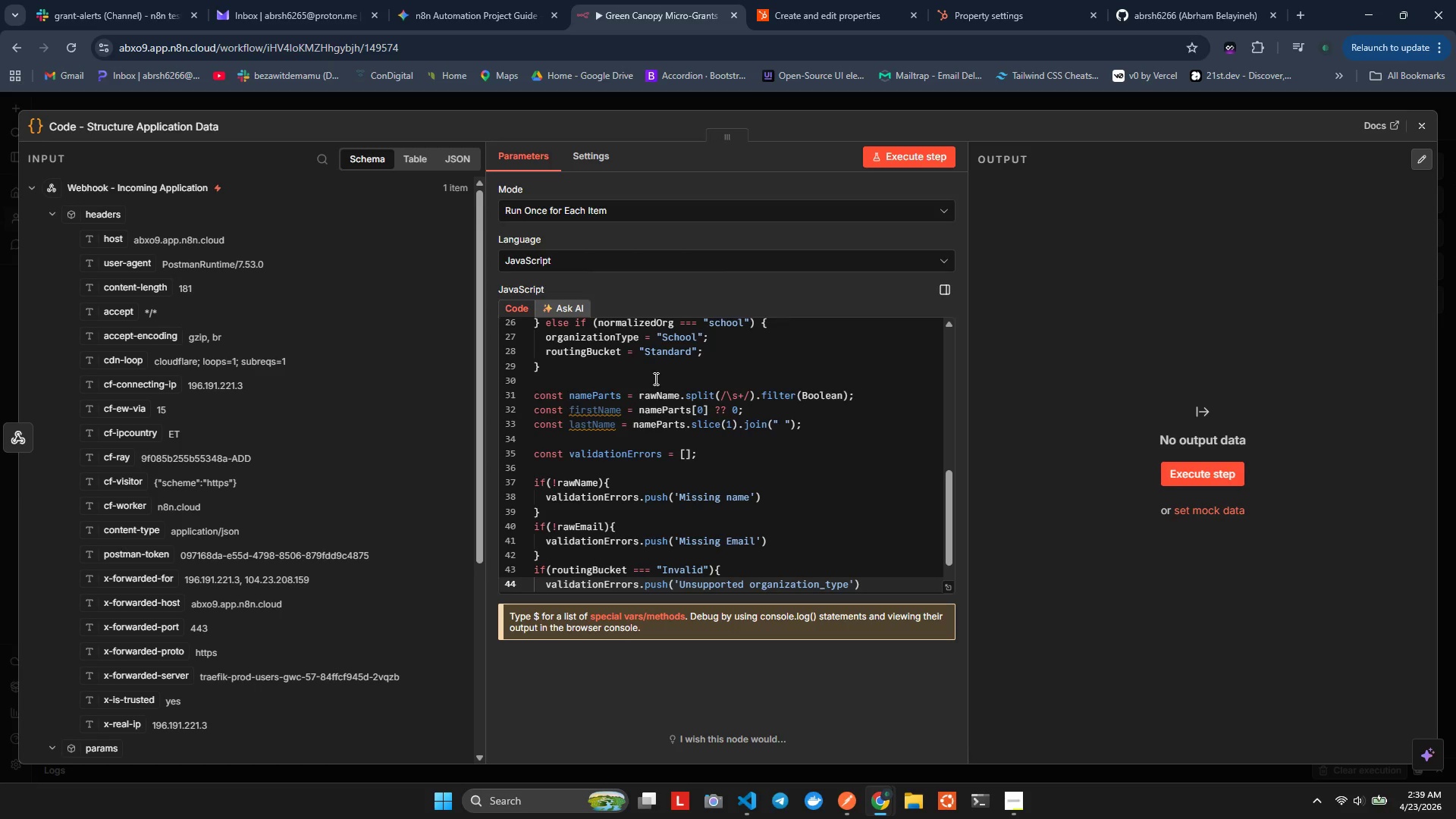 
key(Alt+Shift+ShiftLeft)
 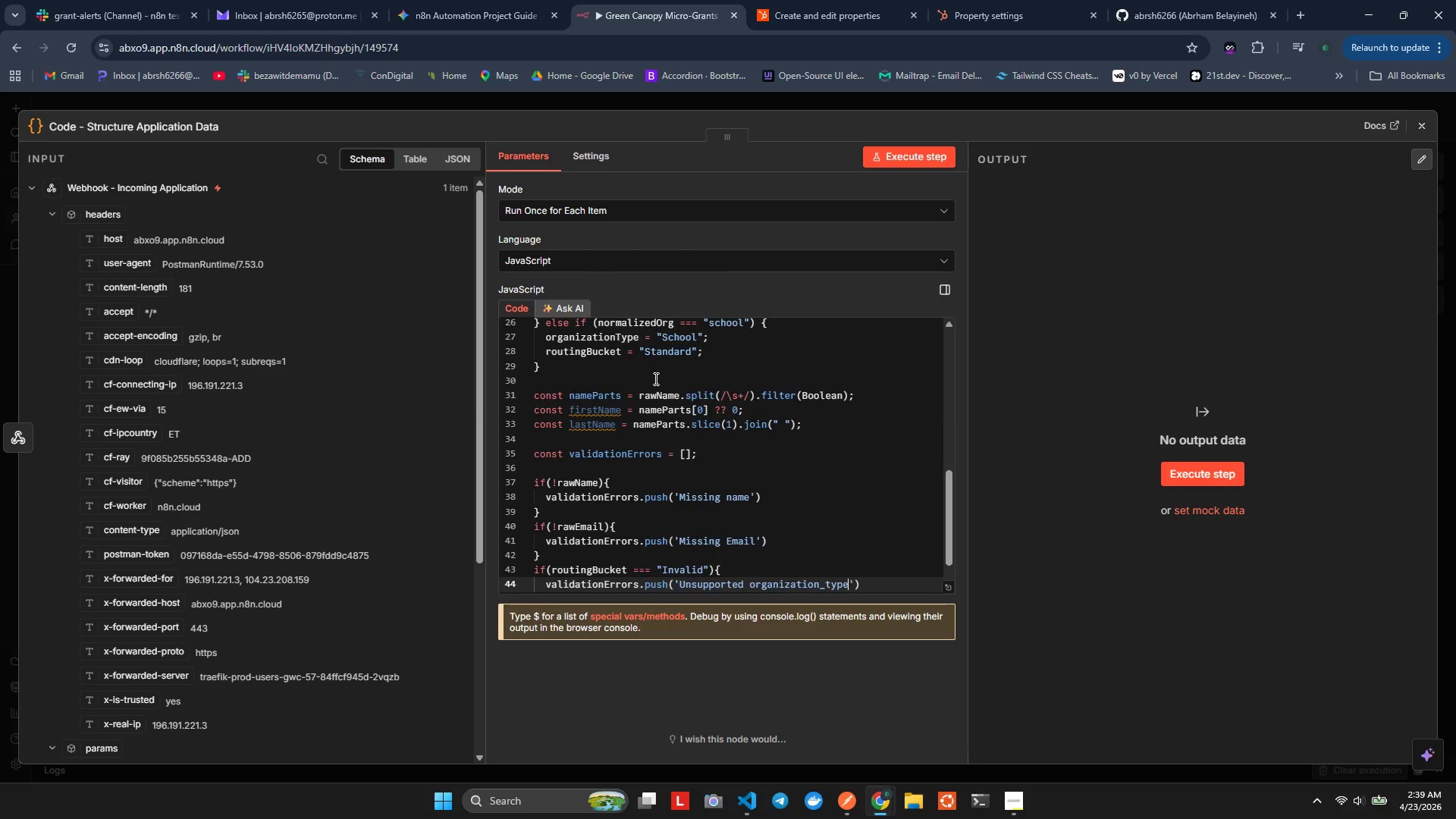 
key(Alt+Shift+F)
 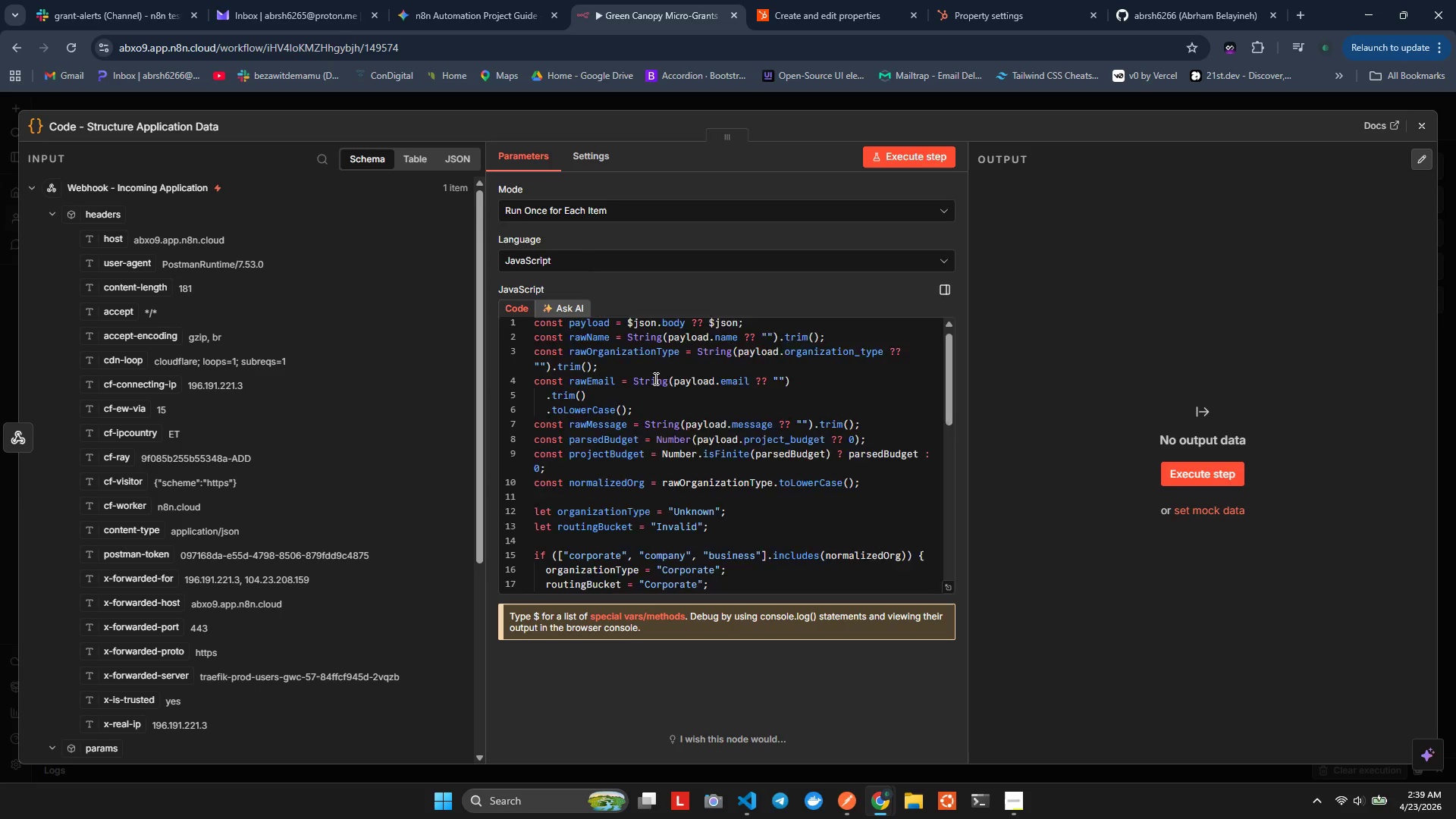 
key(ArrowDown)
 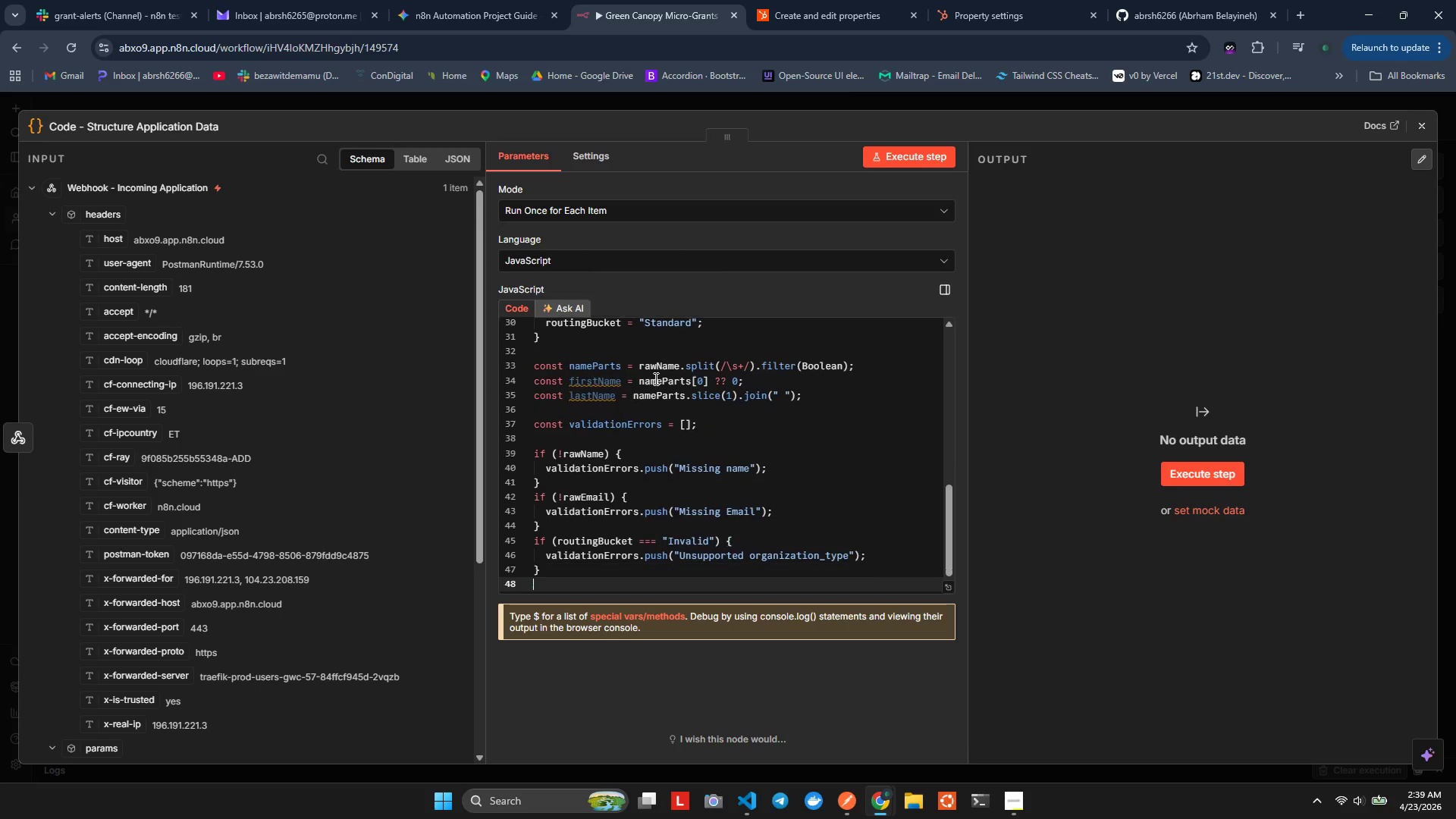 
key(ArrowDown)
 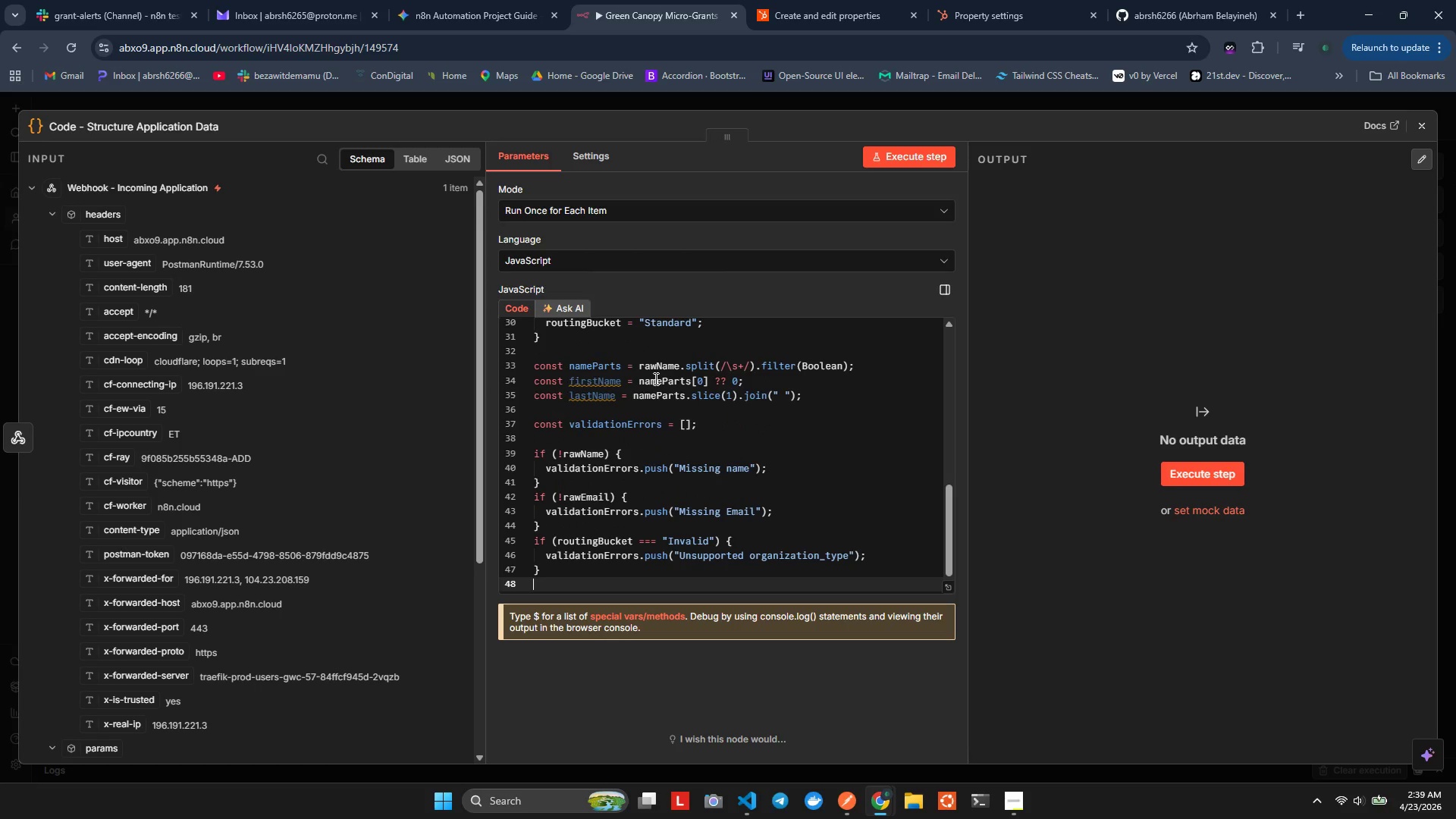 
key(ArrowDown)
 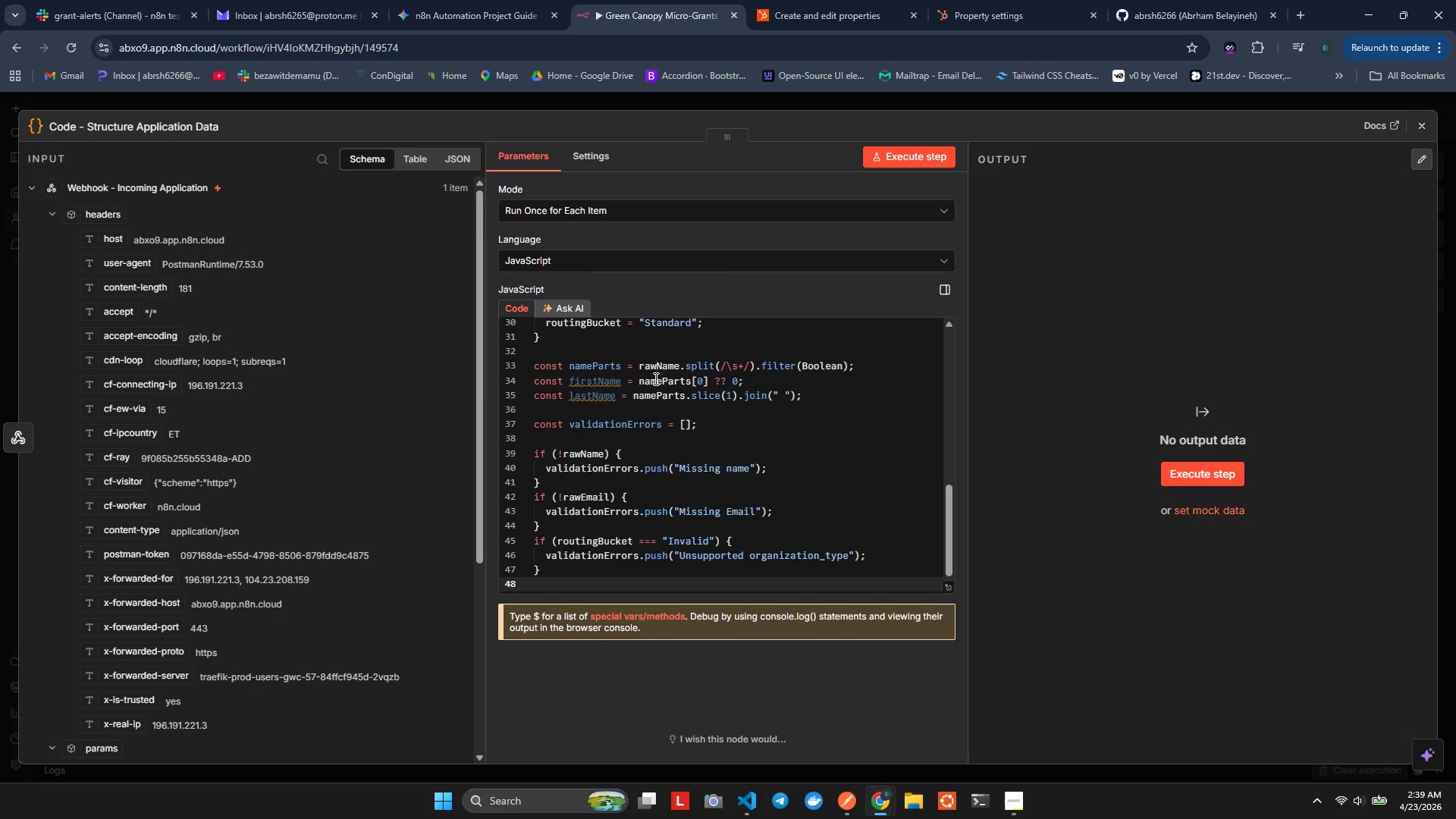 
key(Enter)
 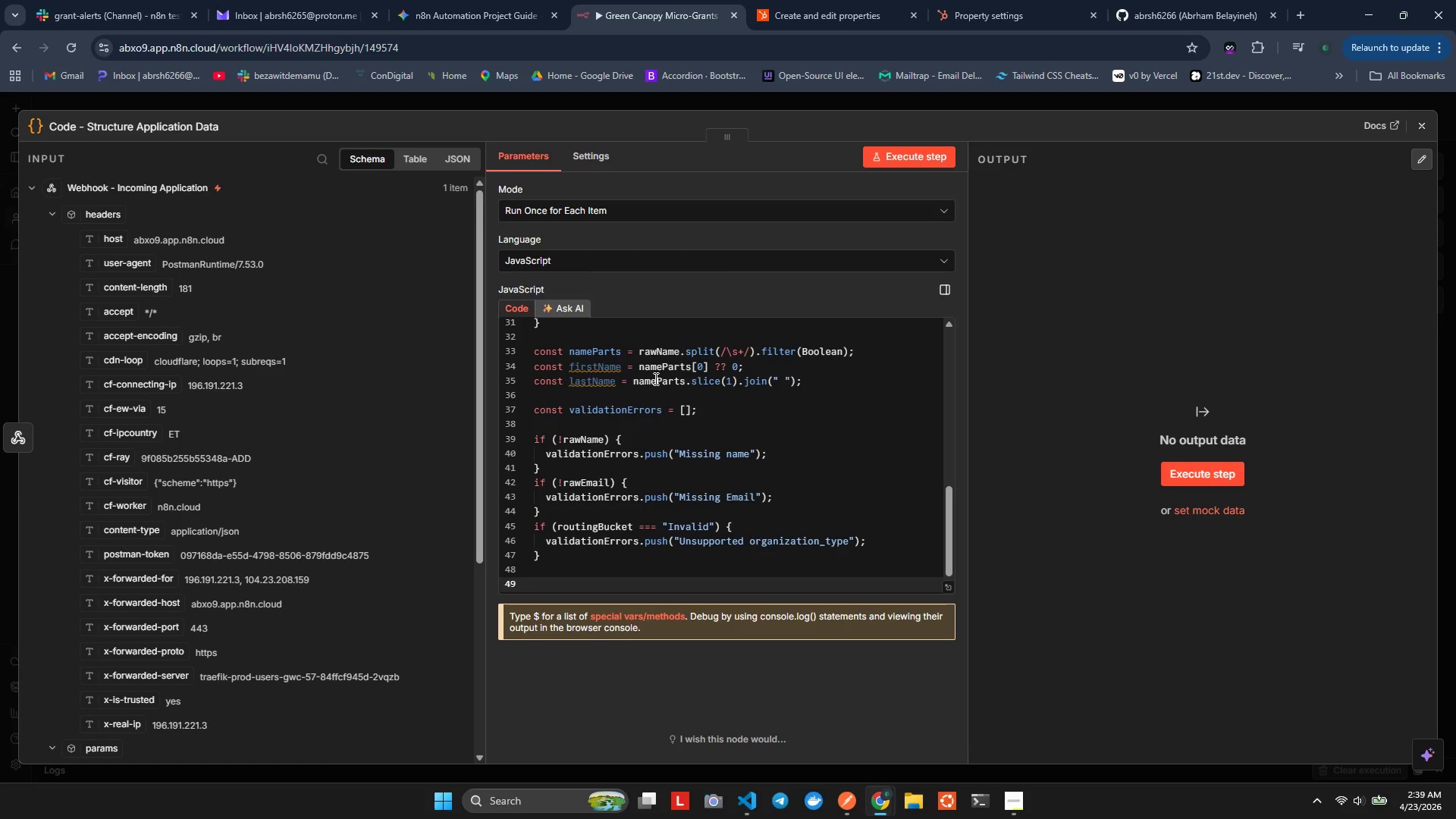 
type(retrn [)
 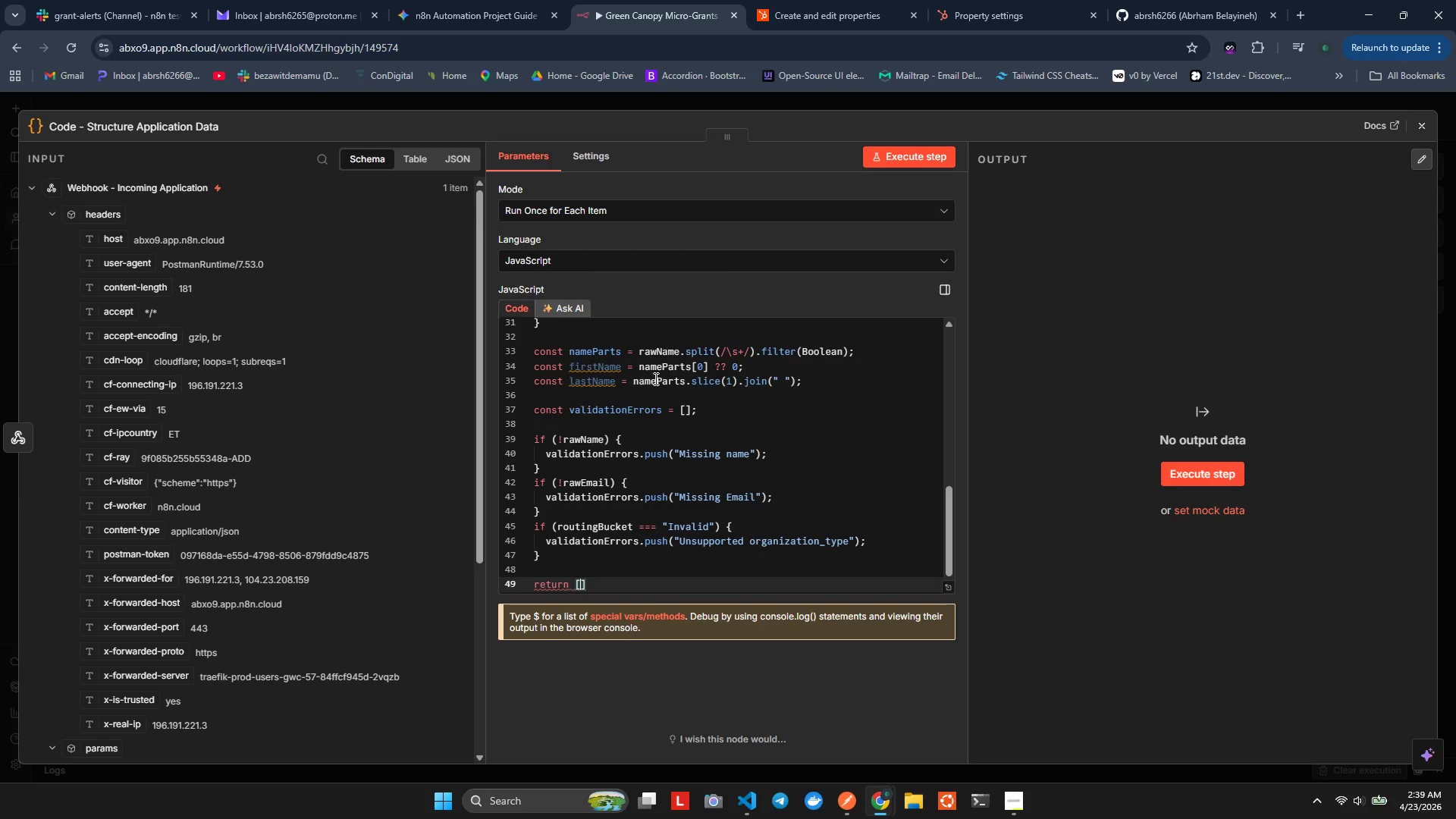 
hold_key(key=U, duration=0.34)
 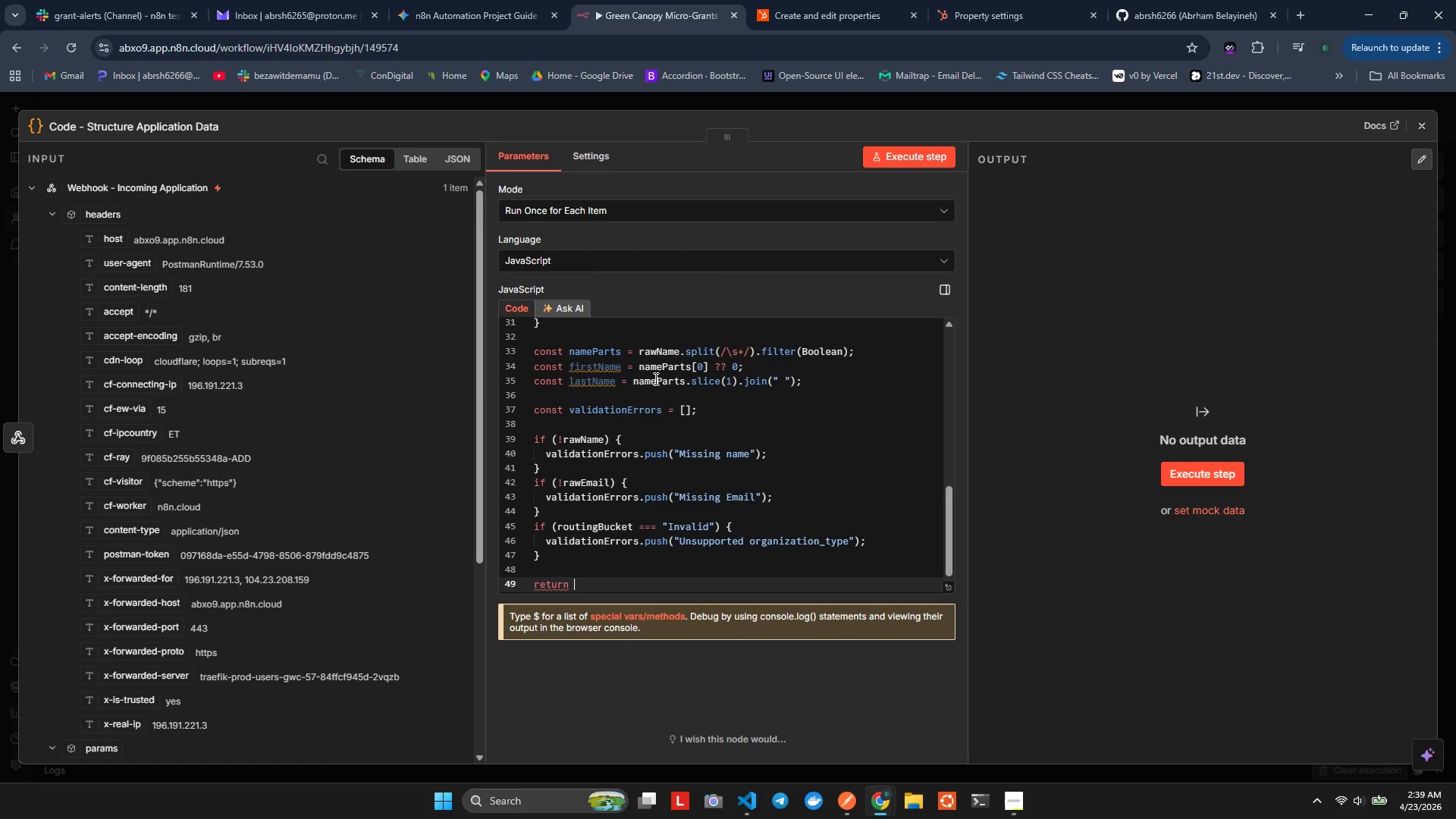 
key(Enter)
 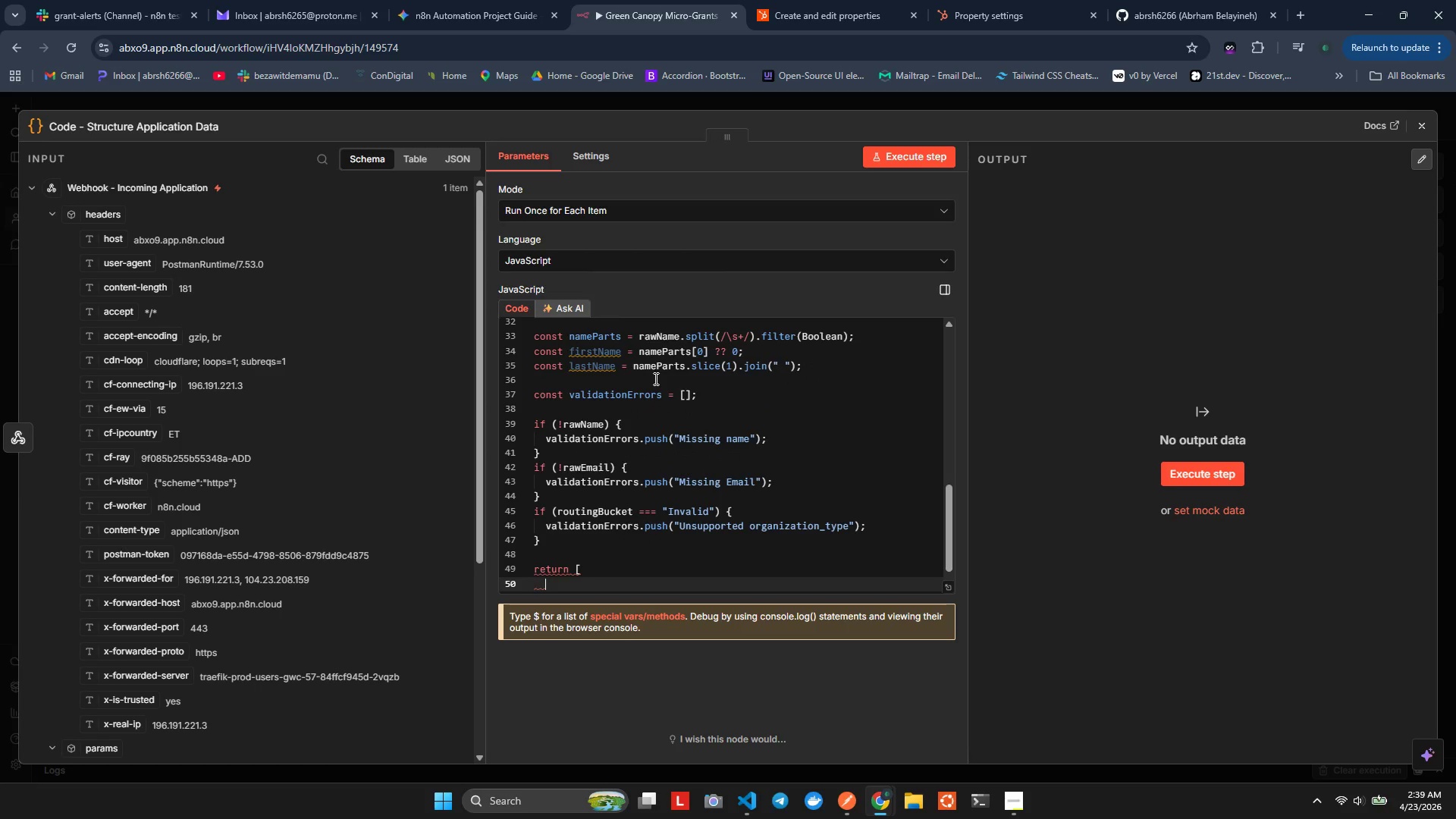 
key(Shift+BracketLeft)
 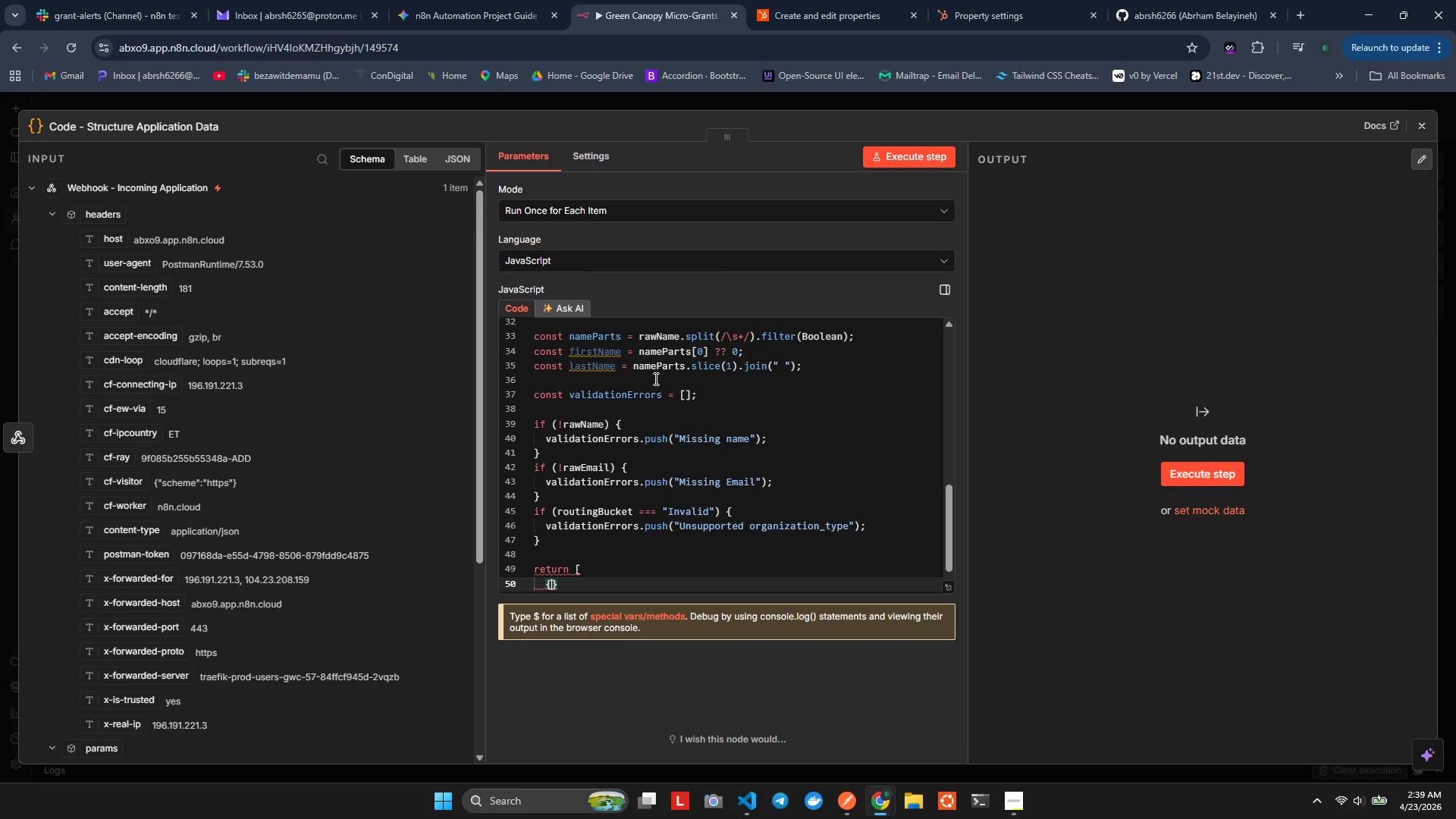 
key(Enter)
 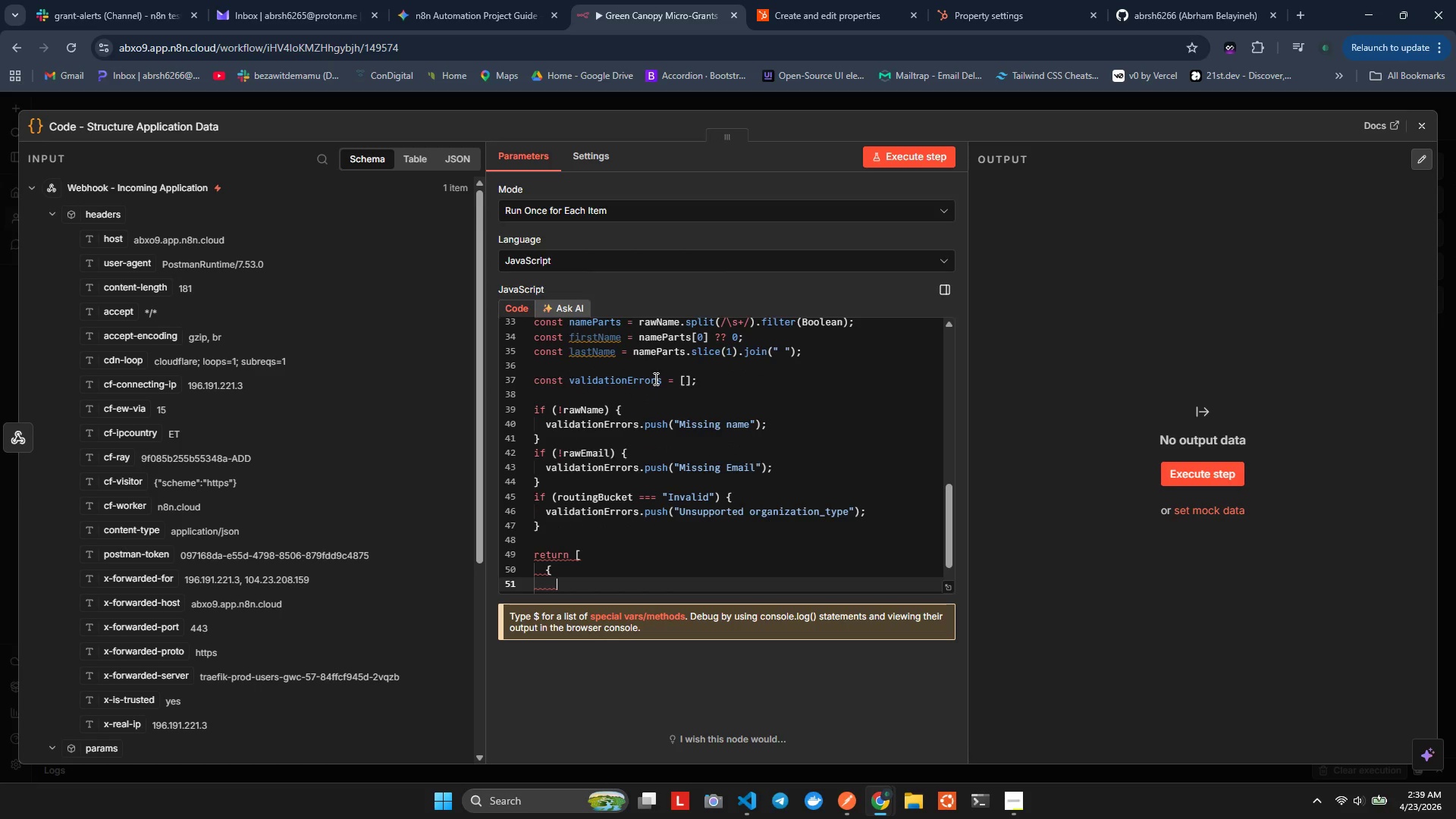 
key(Control+Z)
 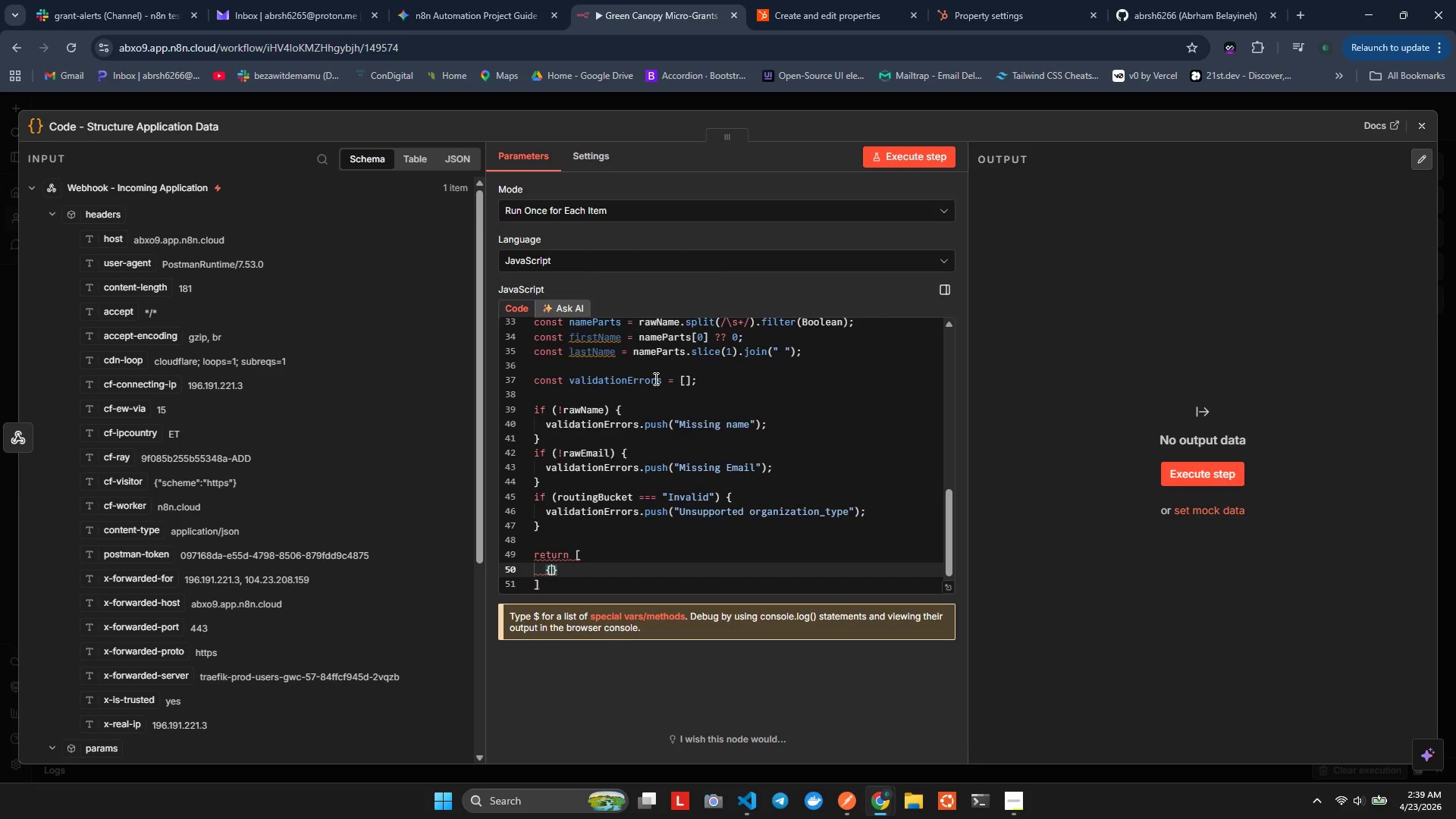 
key(Control+Z)
 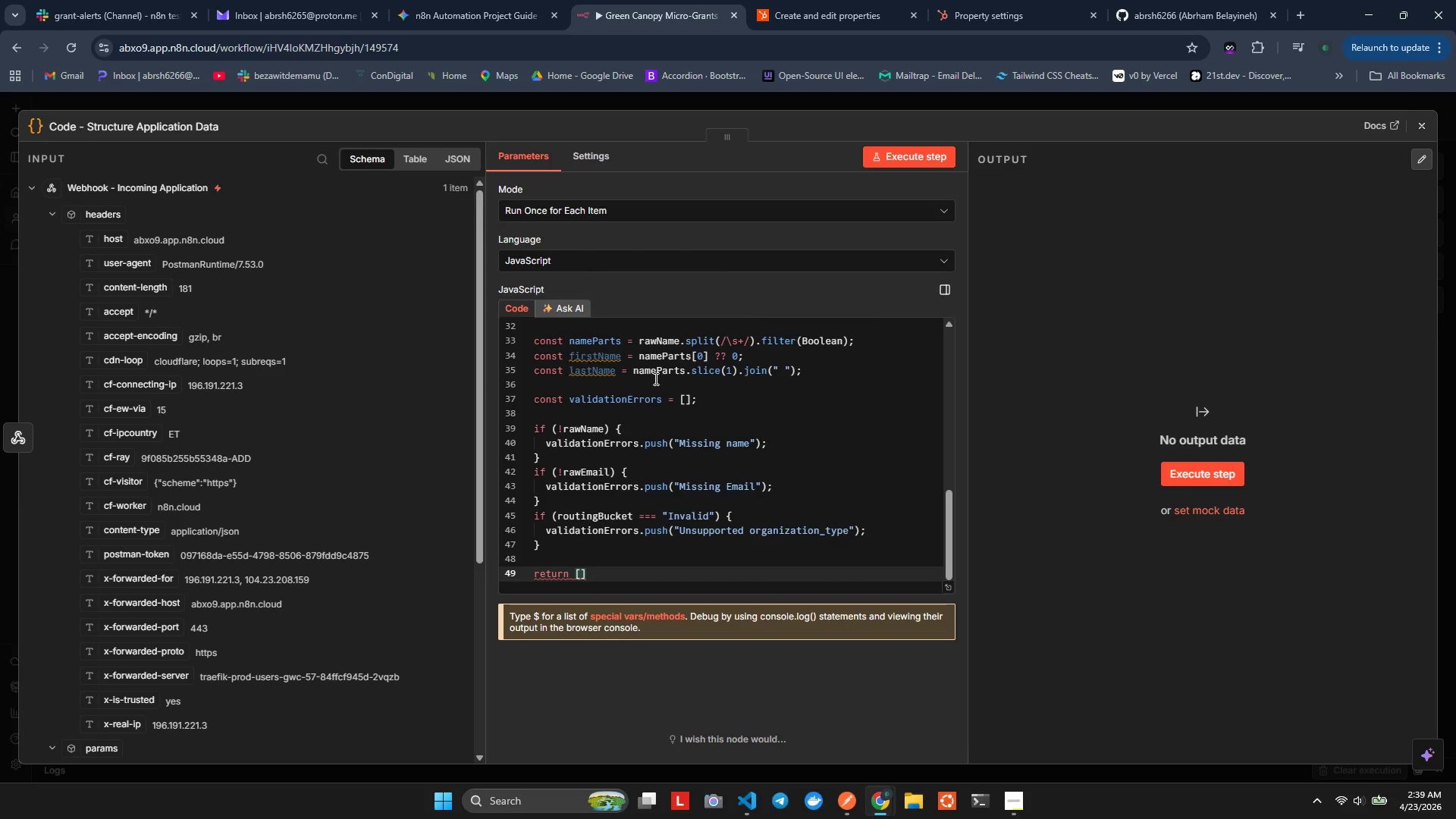 
key(Shift+BracketLeft)
 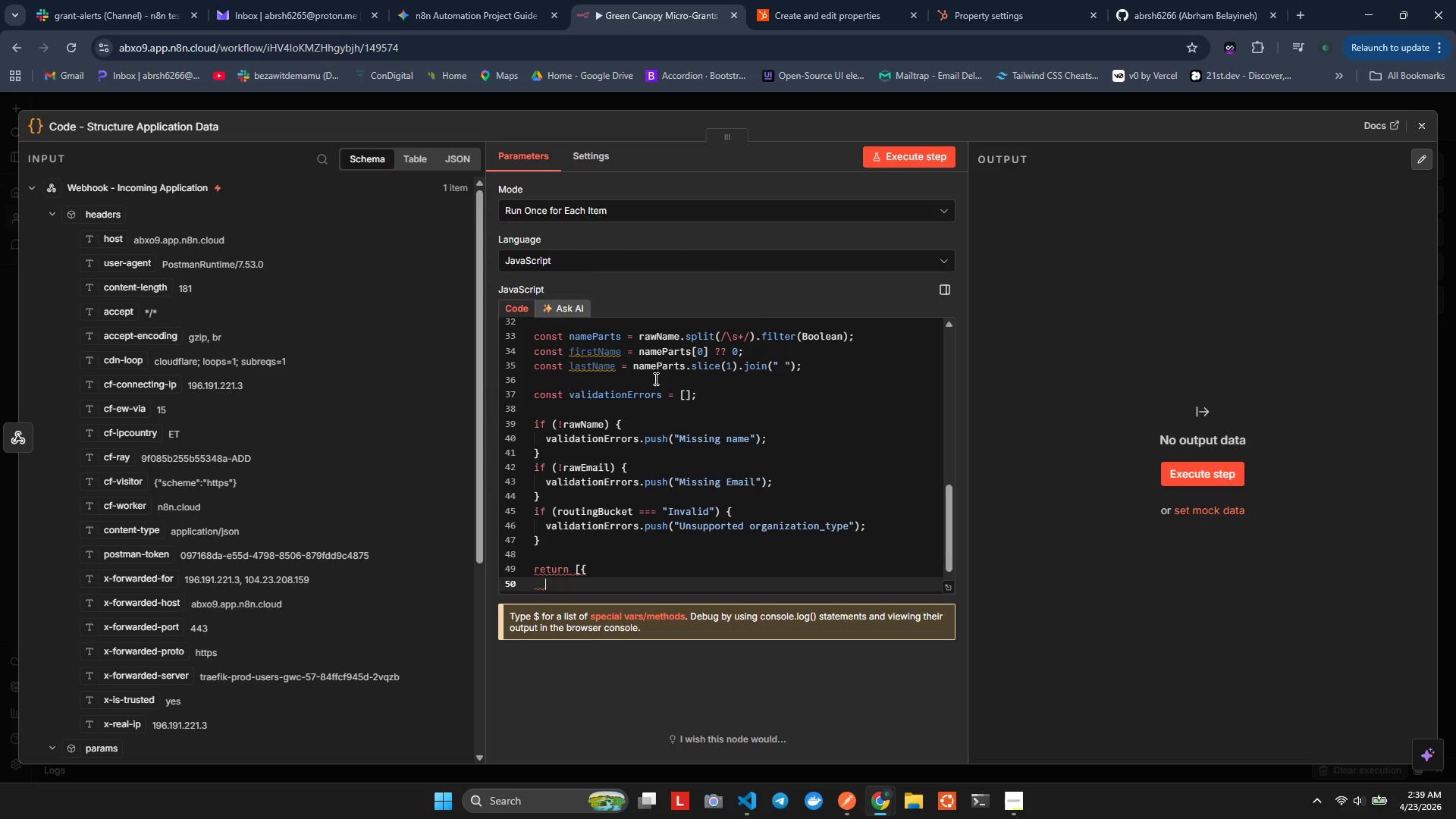 
key(Enter)
 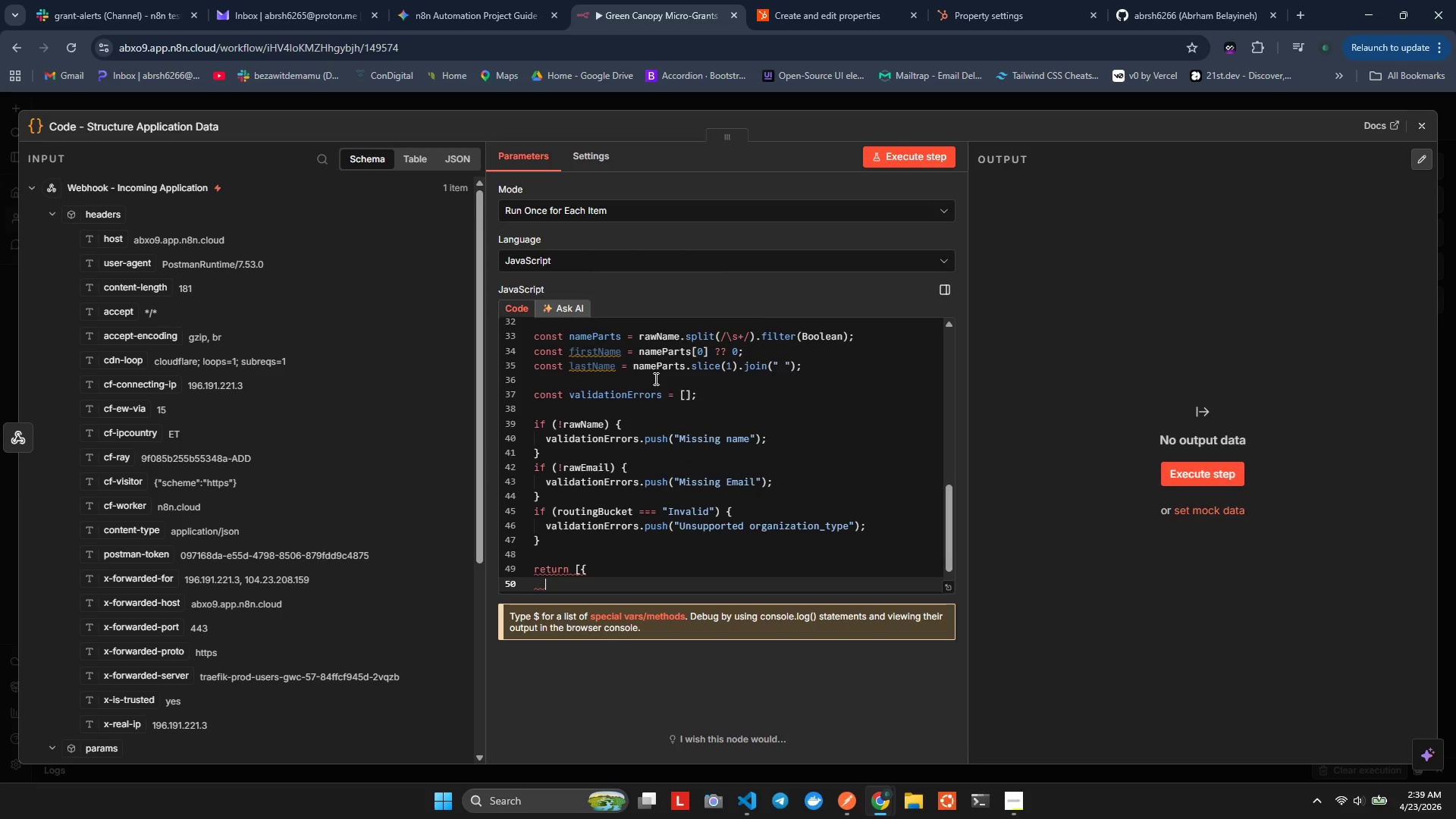 
hold_key(key=N, duration=0.39)
 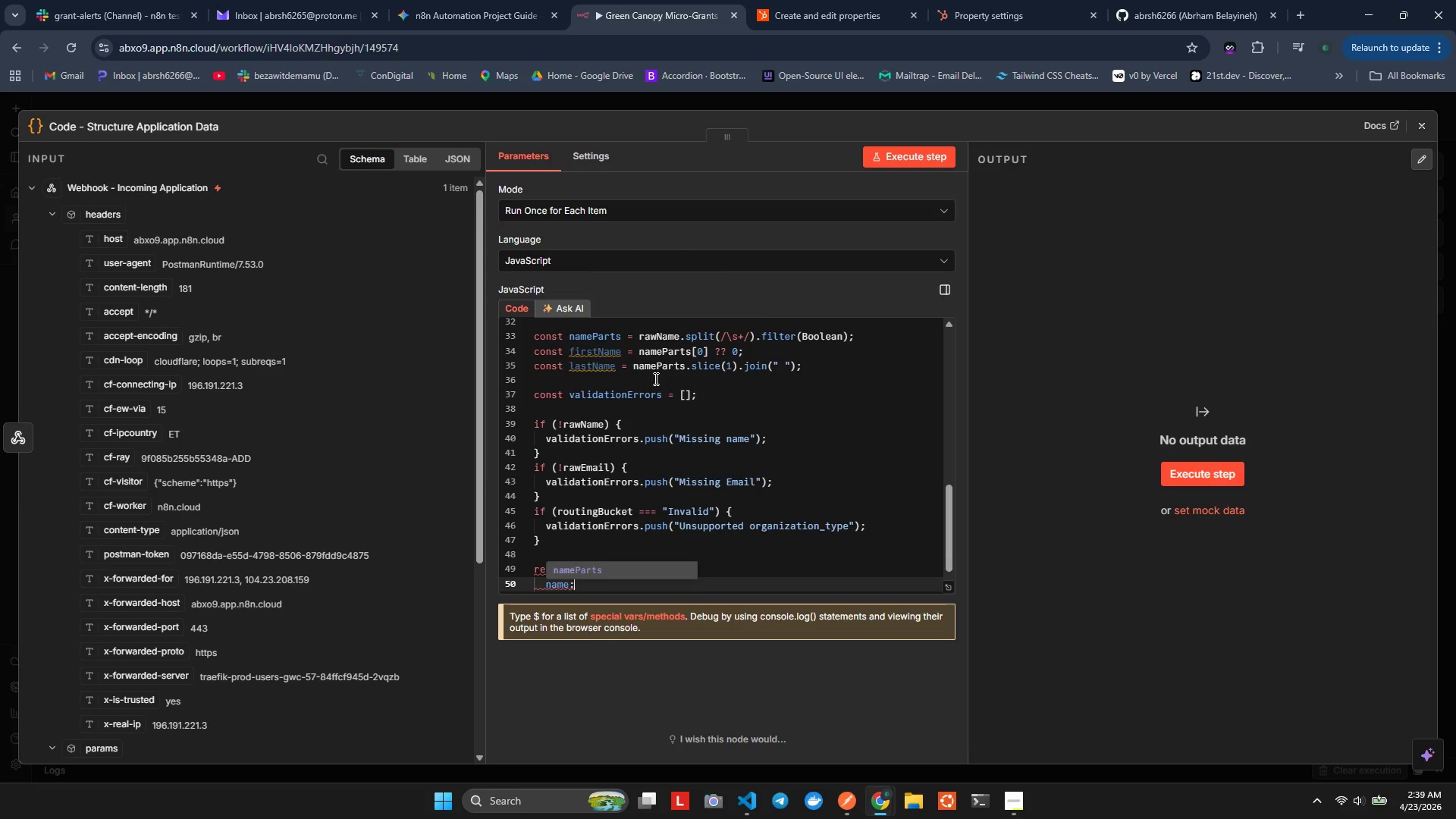 
type(ame: raw)
 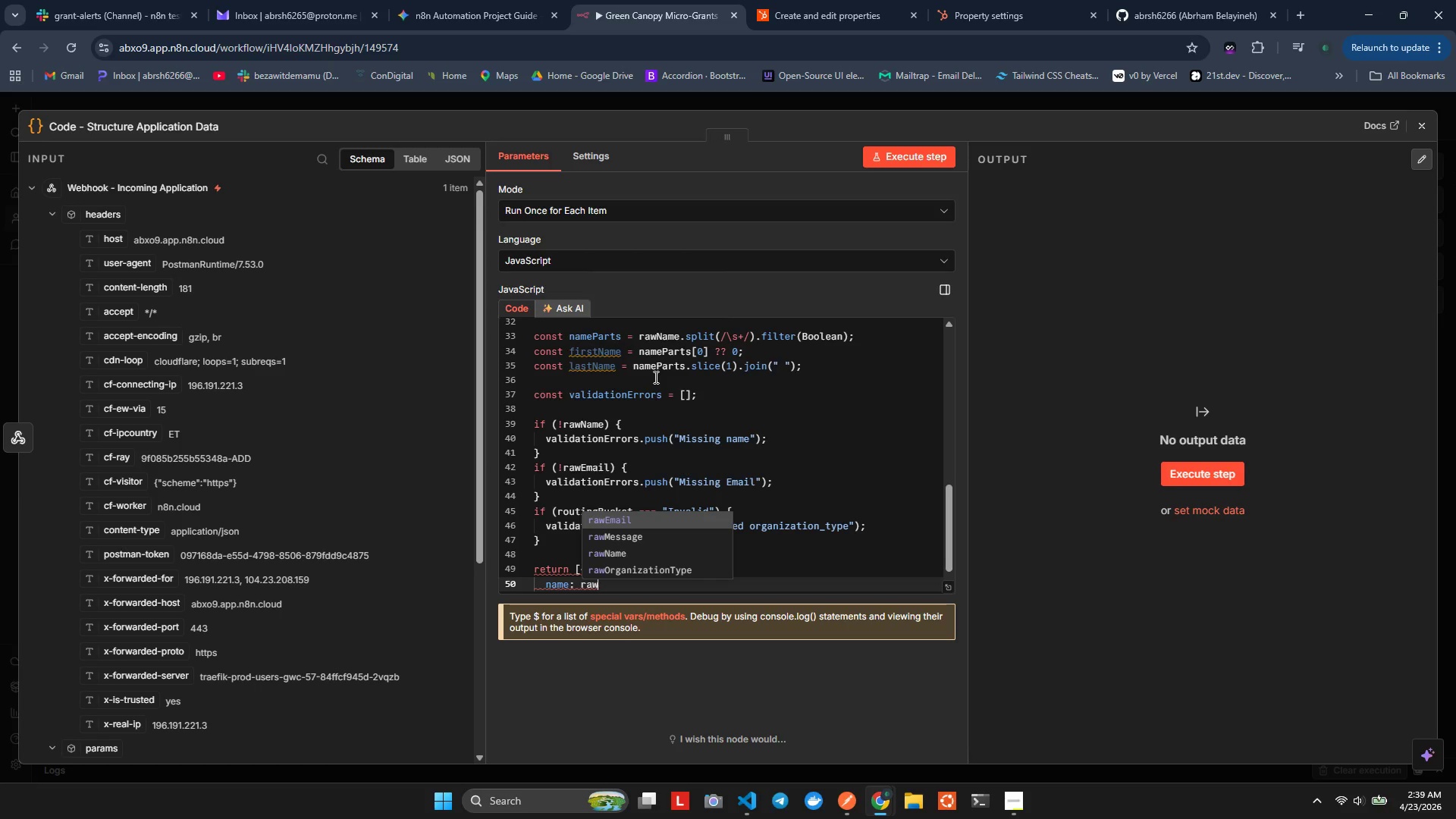 
key(ArrowDown)
 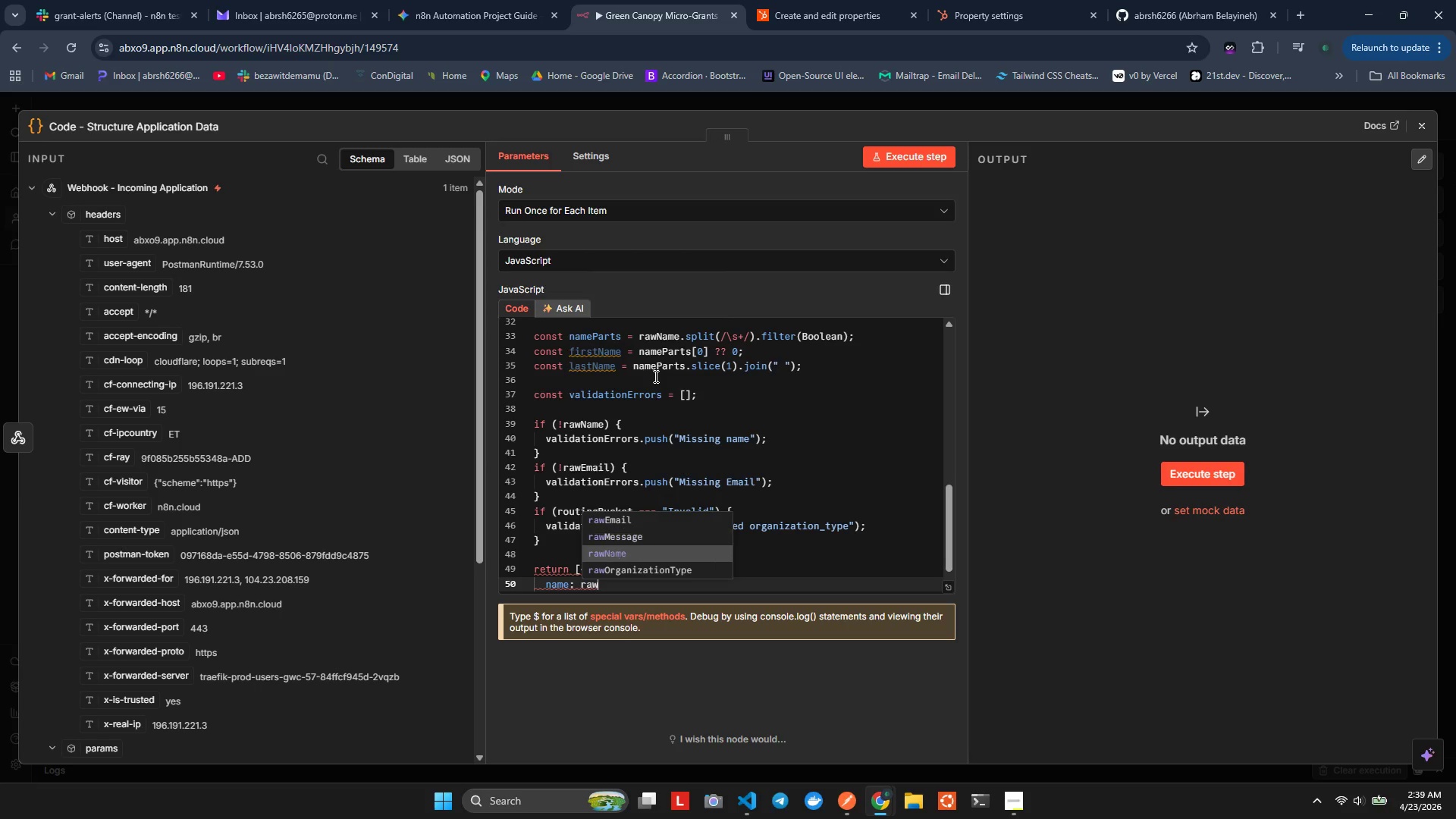 
key(ArrowDown)
 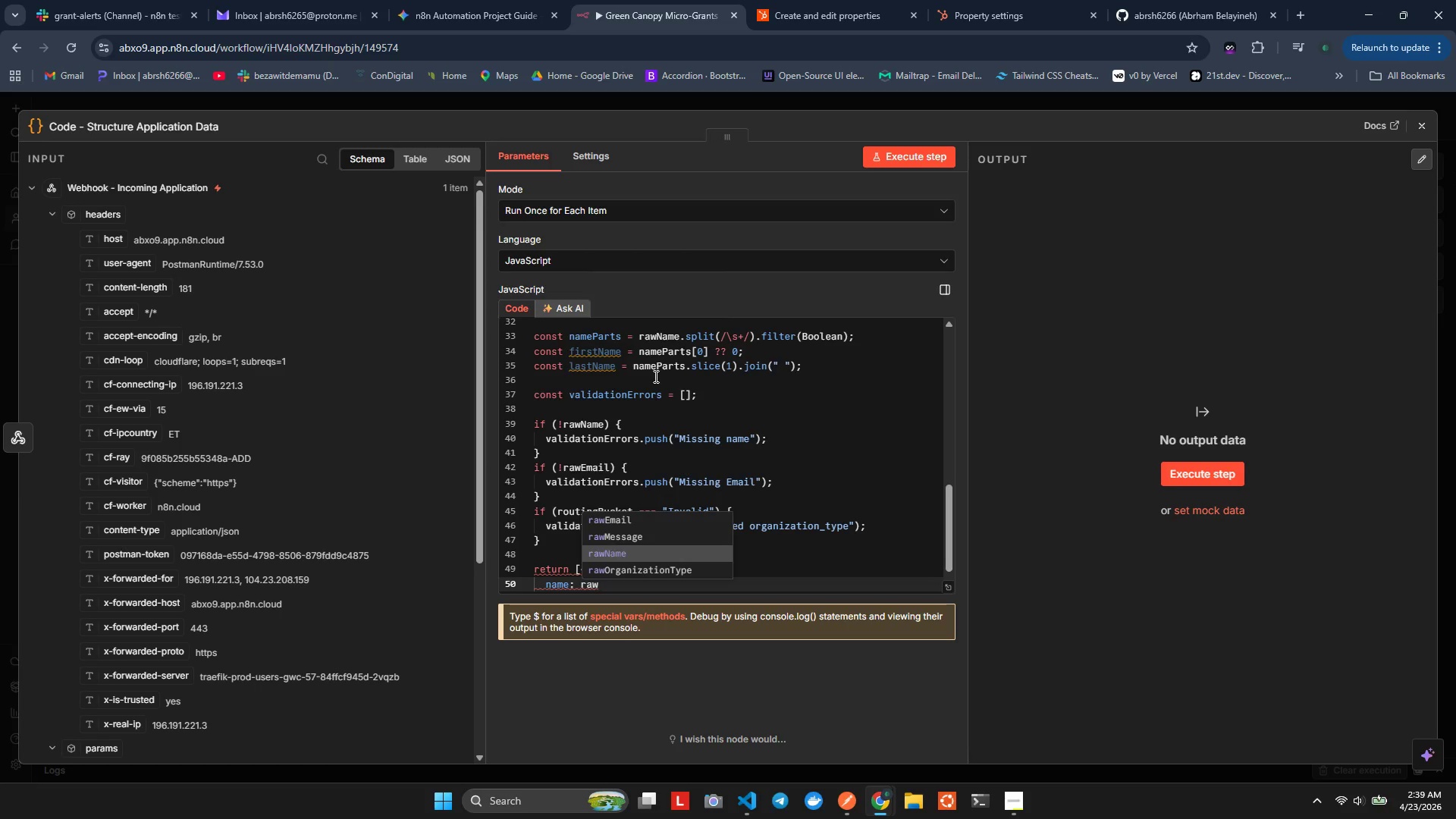 
key(Enter)
 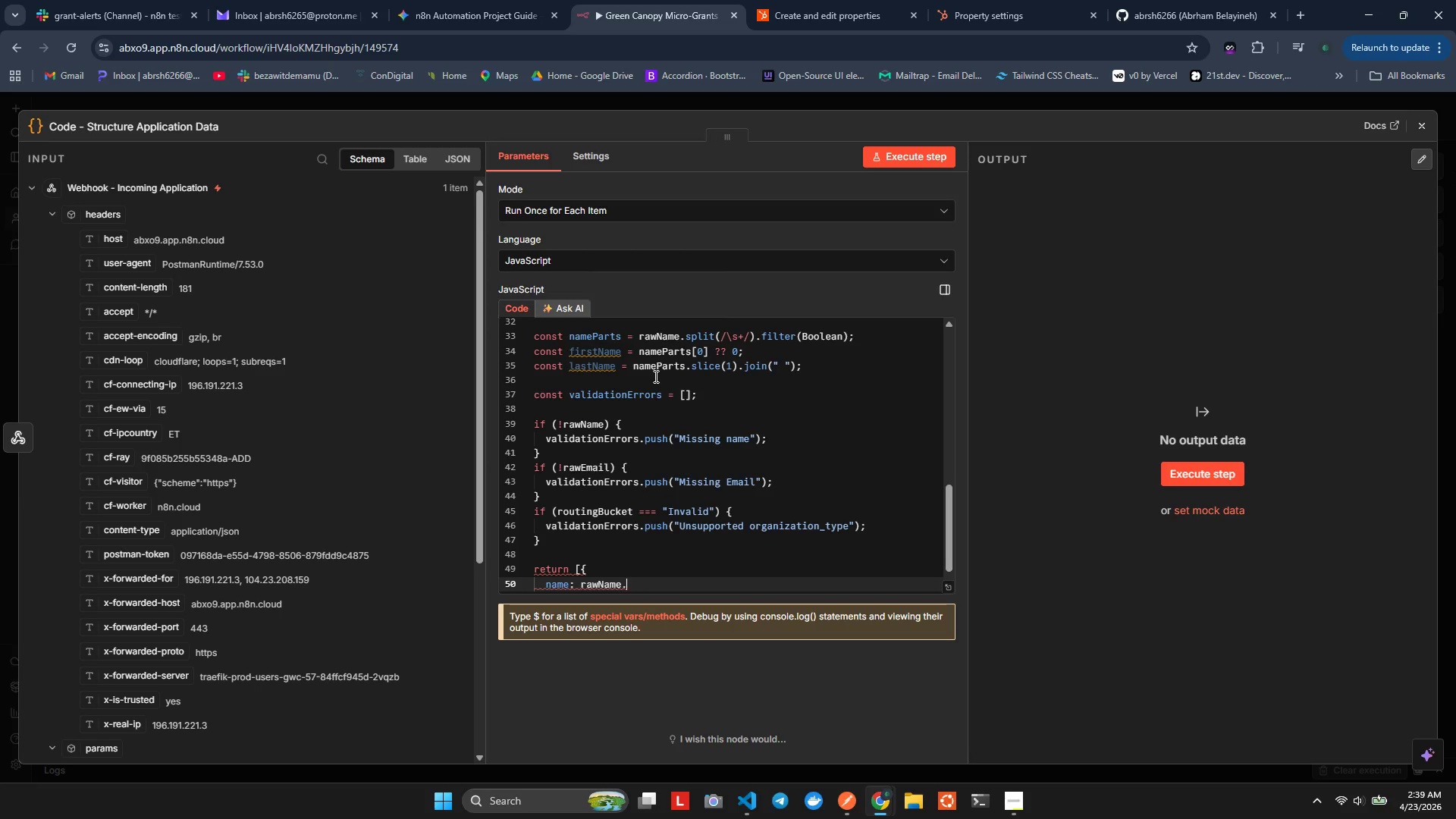 
key(Period)
 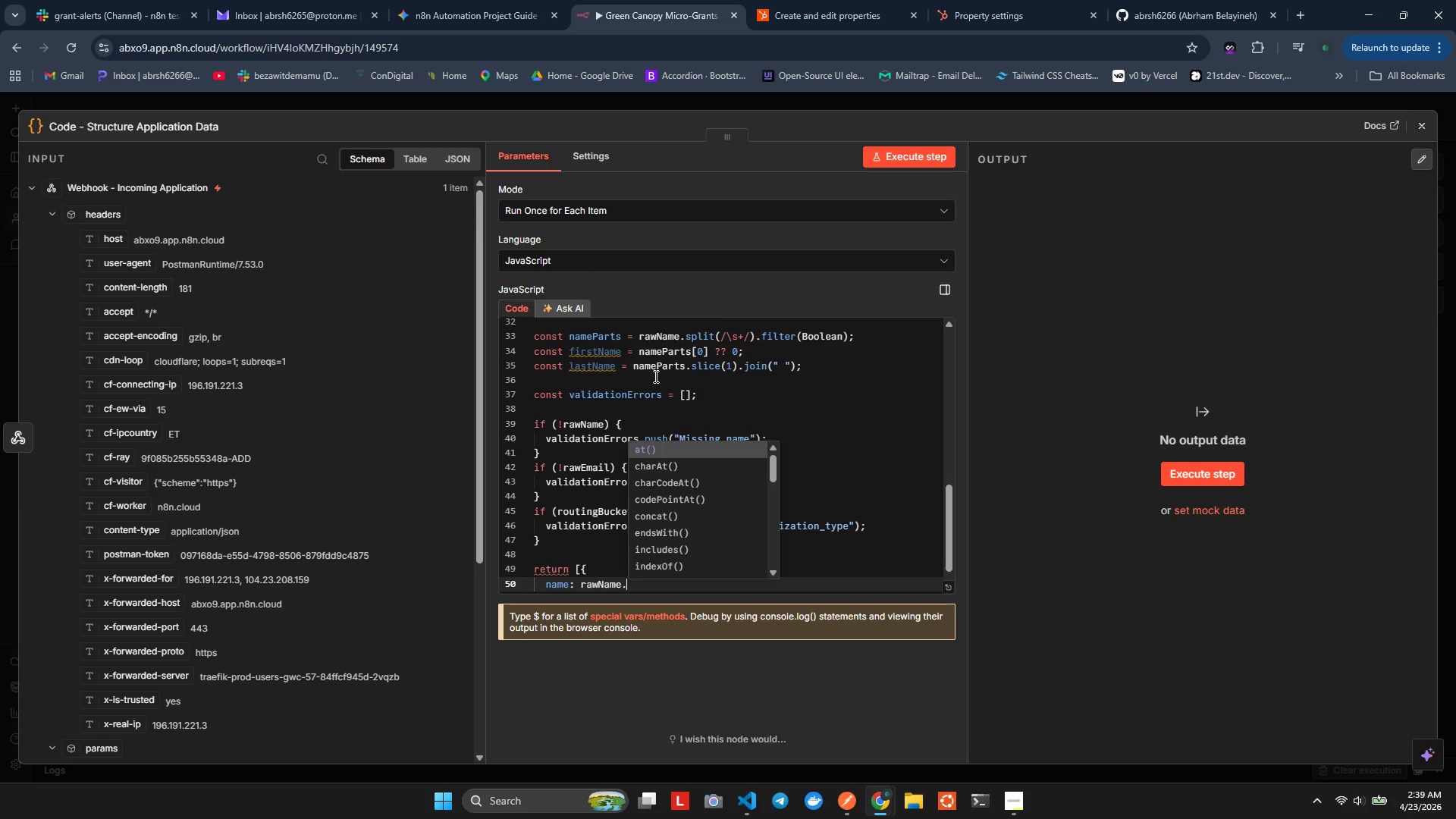 
key(Backspace)
 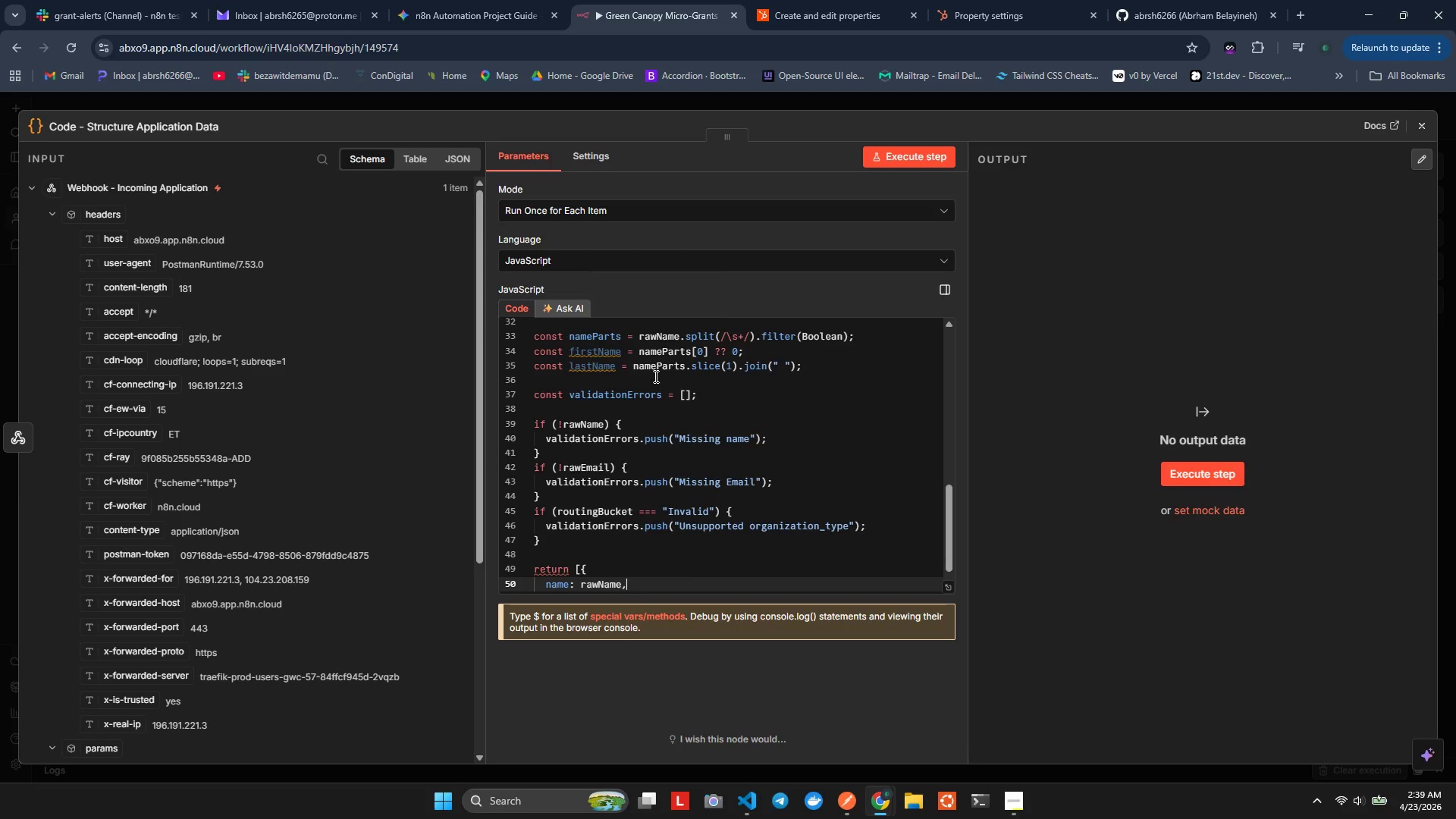 
key(Comma)
 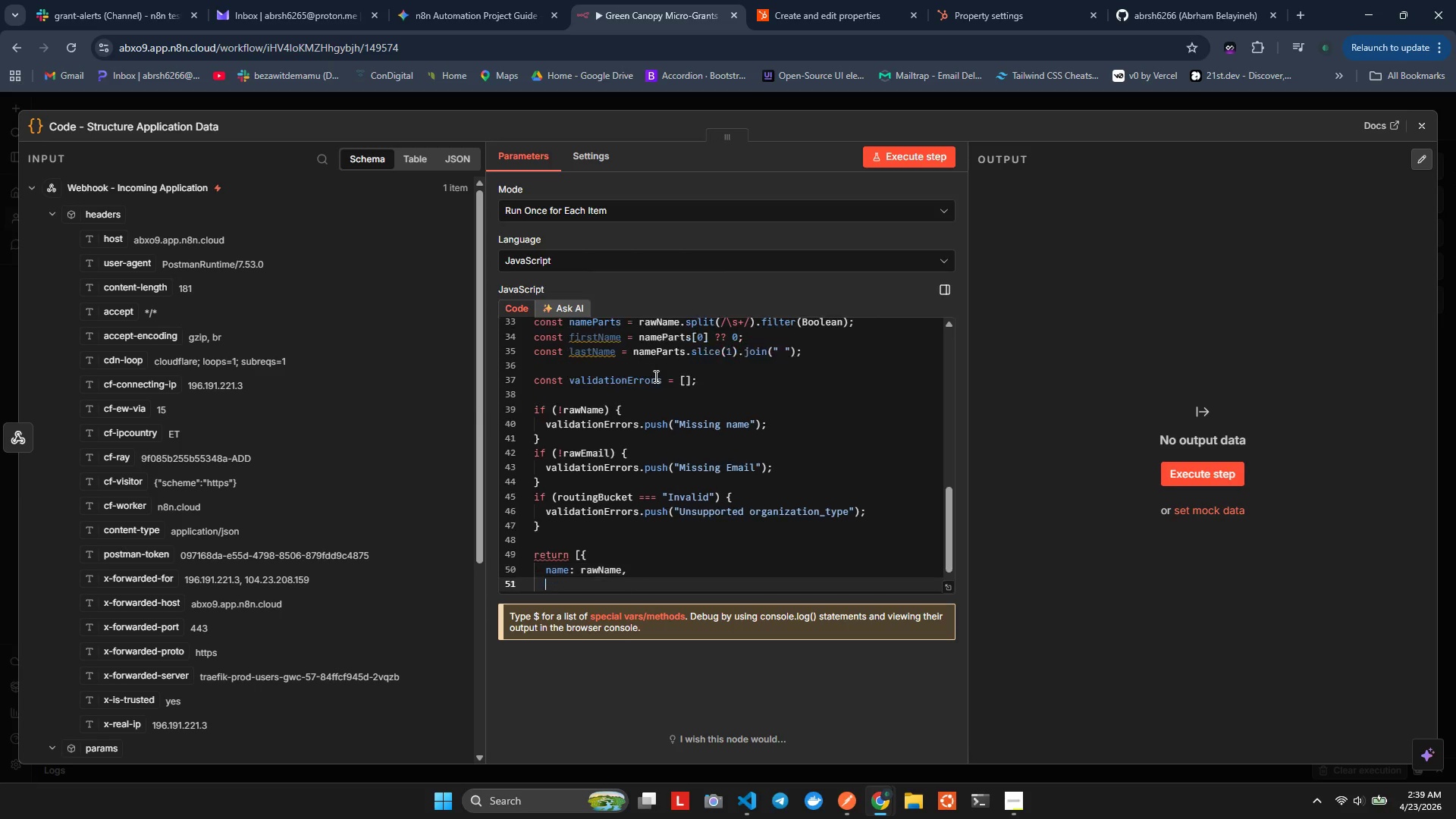 
key(Enter)
 